 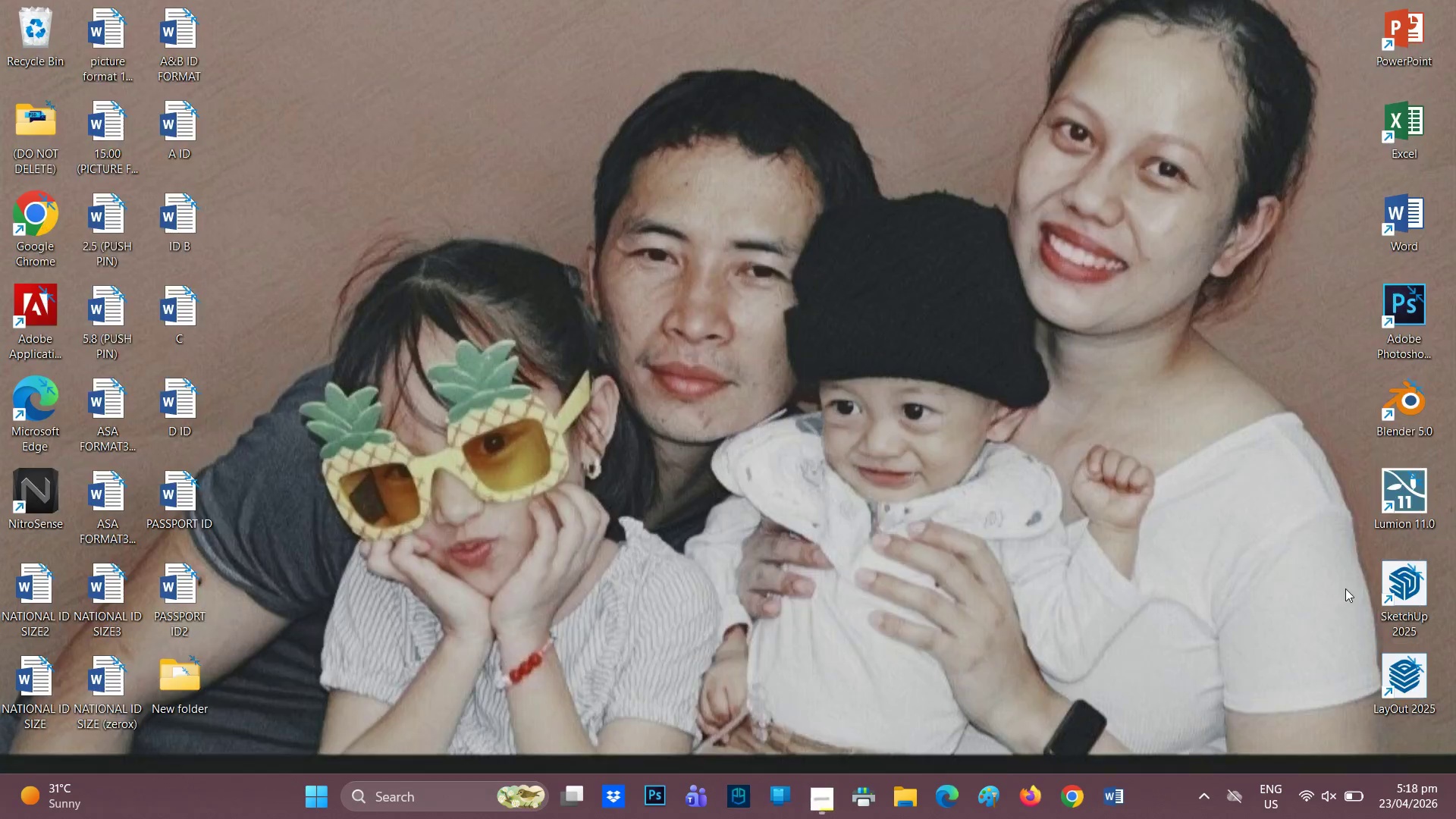 
key(Enter)
 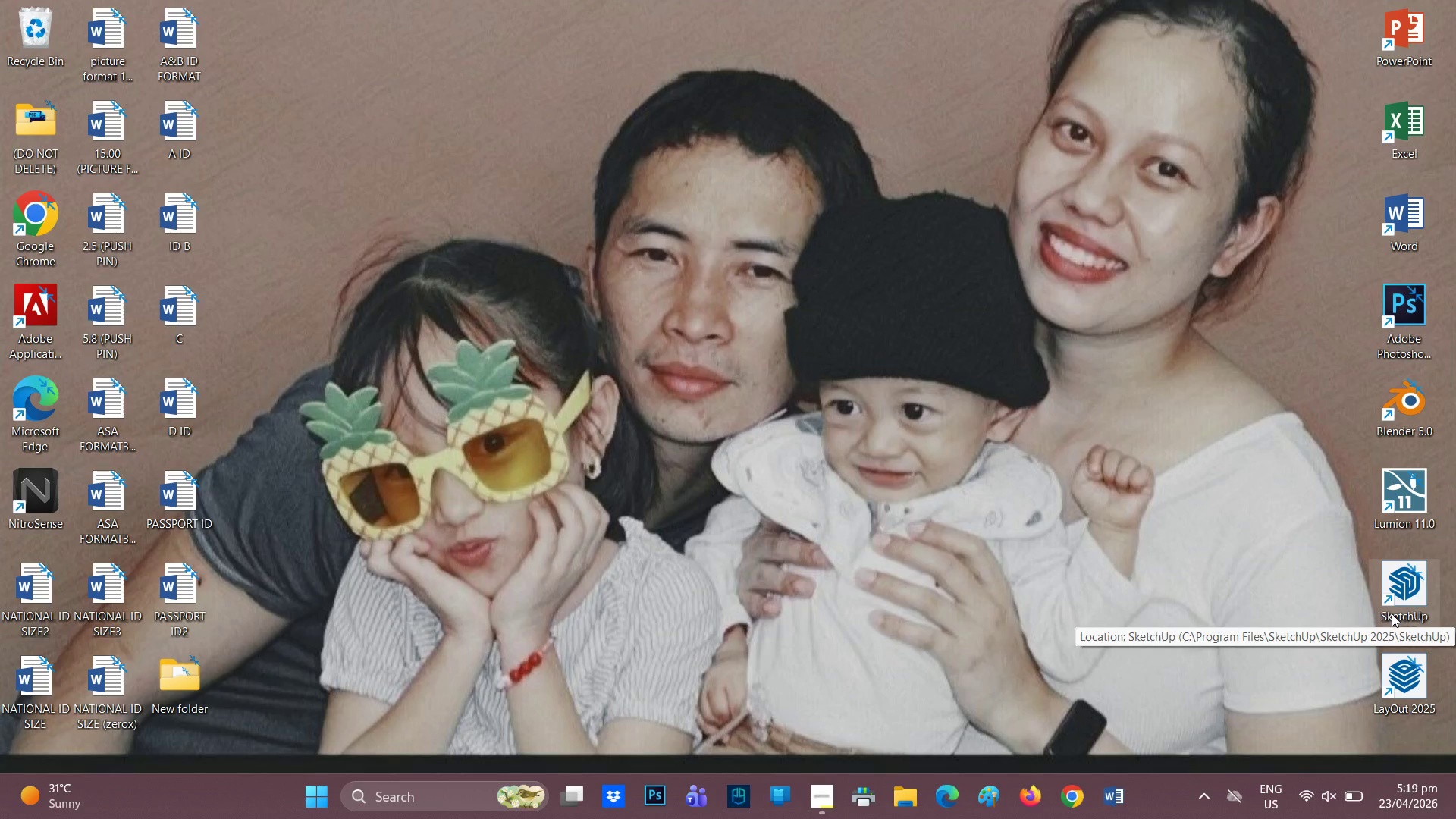 
wait(8.14)
 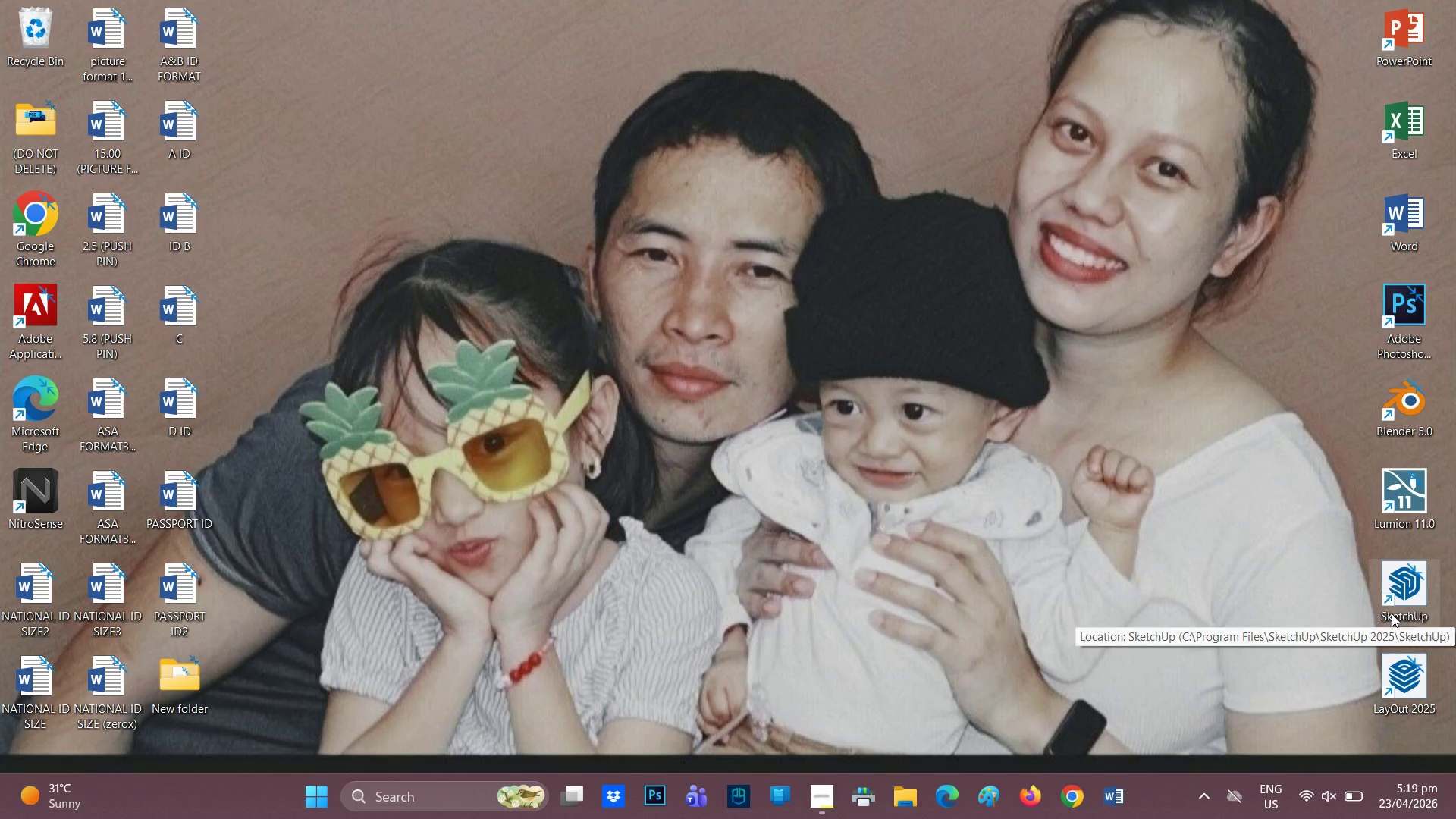 
double_click([1392, 613])
 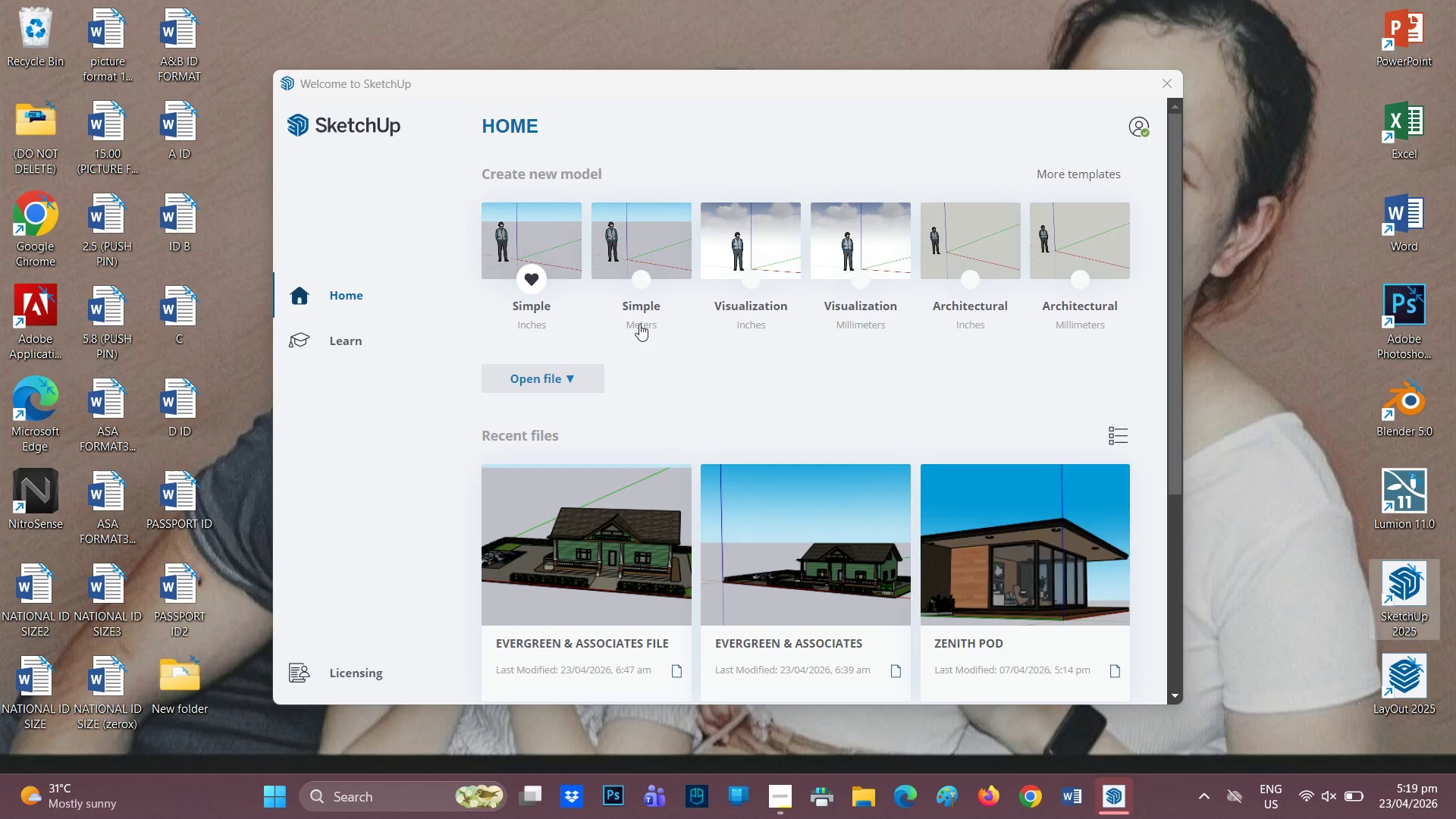 
wait(6.12)
 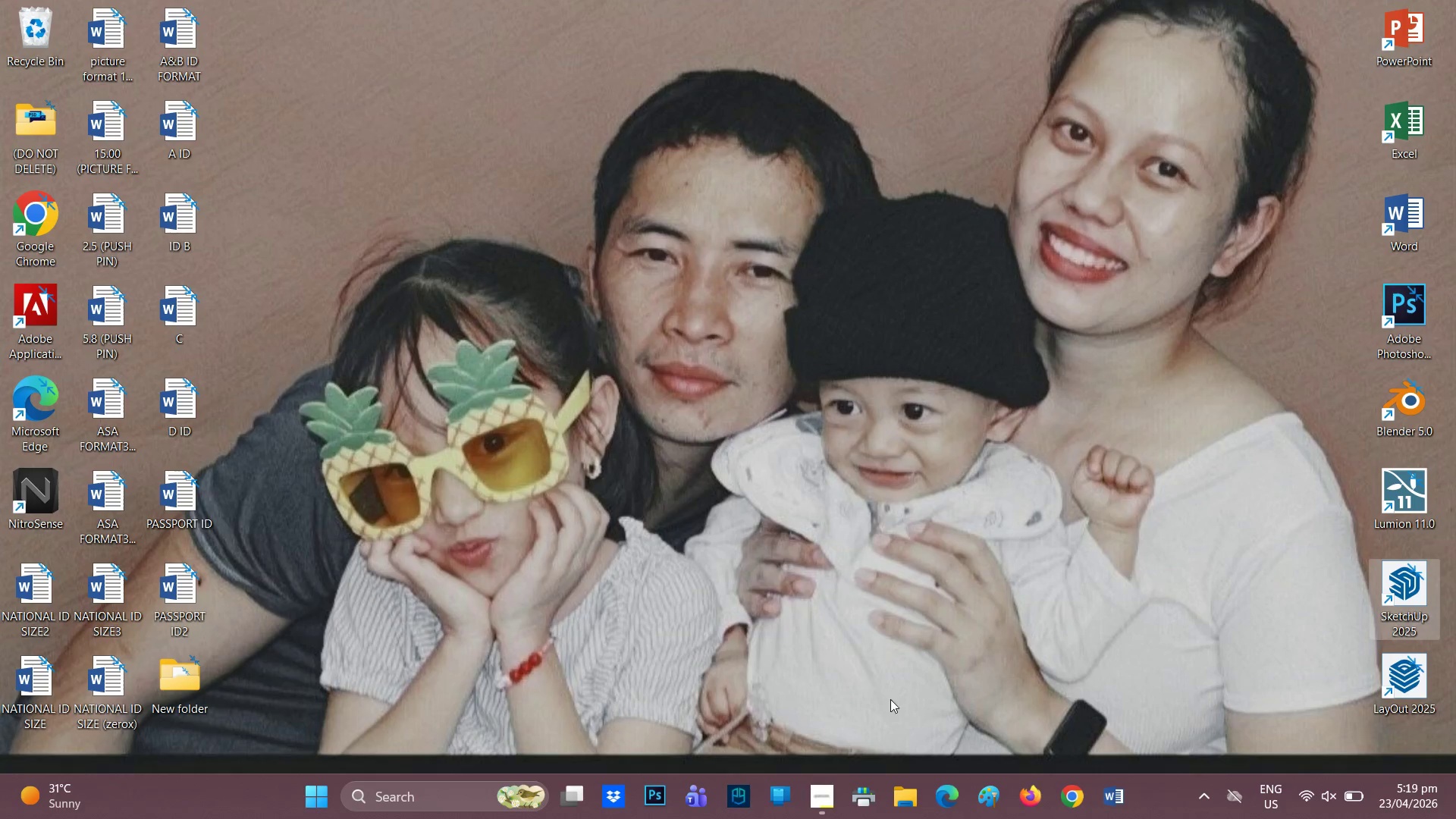 
left_click([635, 257])
 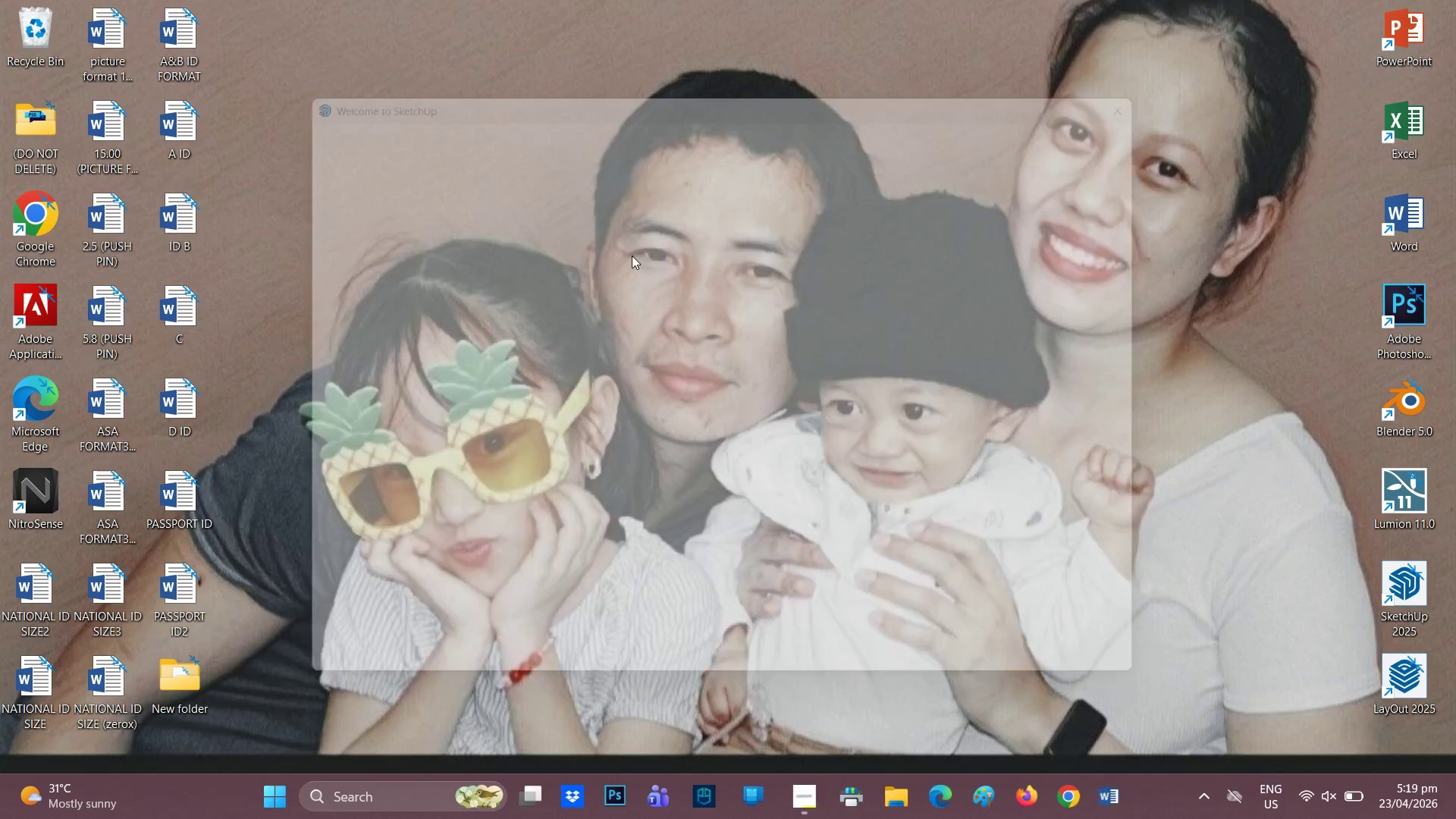 
scroll: coordinate [631, 253], scroll_direction: up, amount: 1.0
 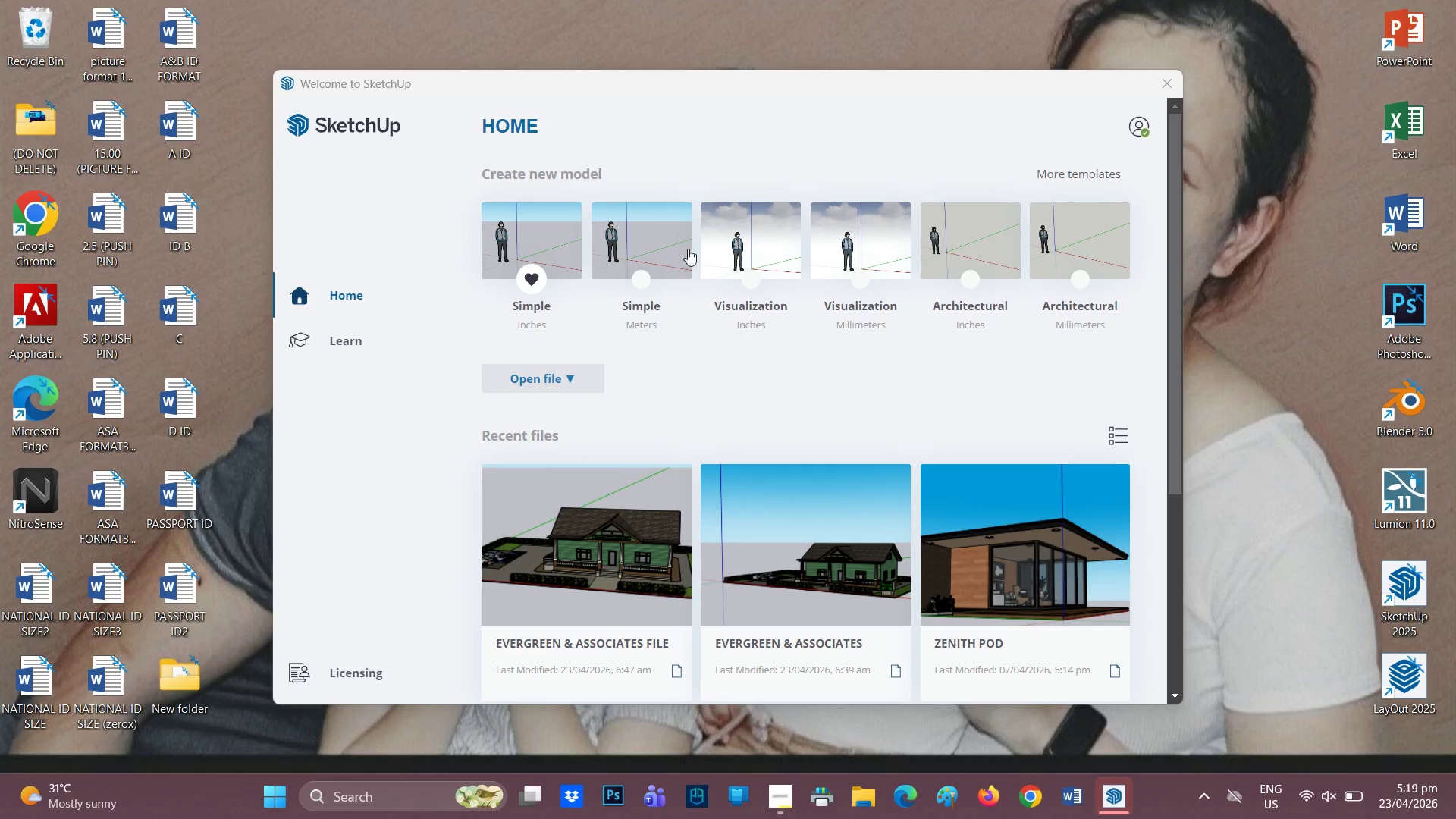 
left_click([664, 235])
 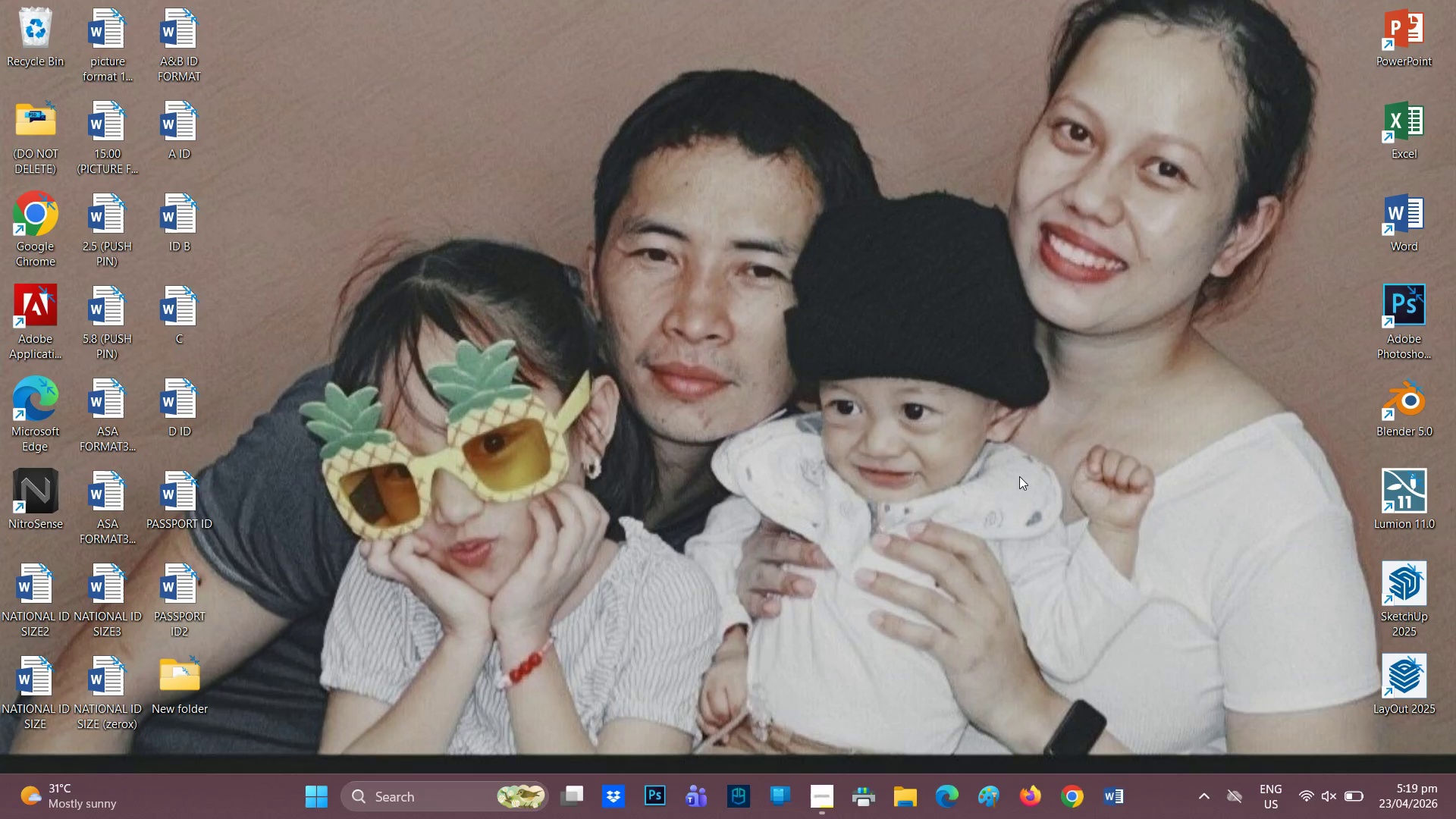 
right_click([1087, 379])
 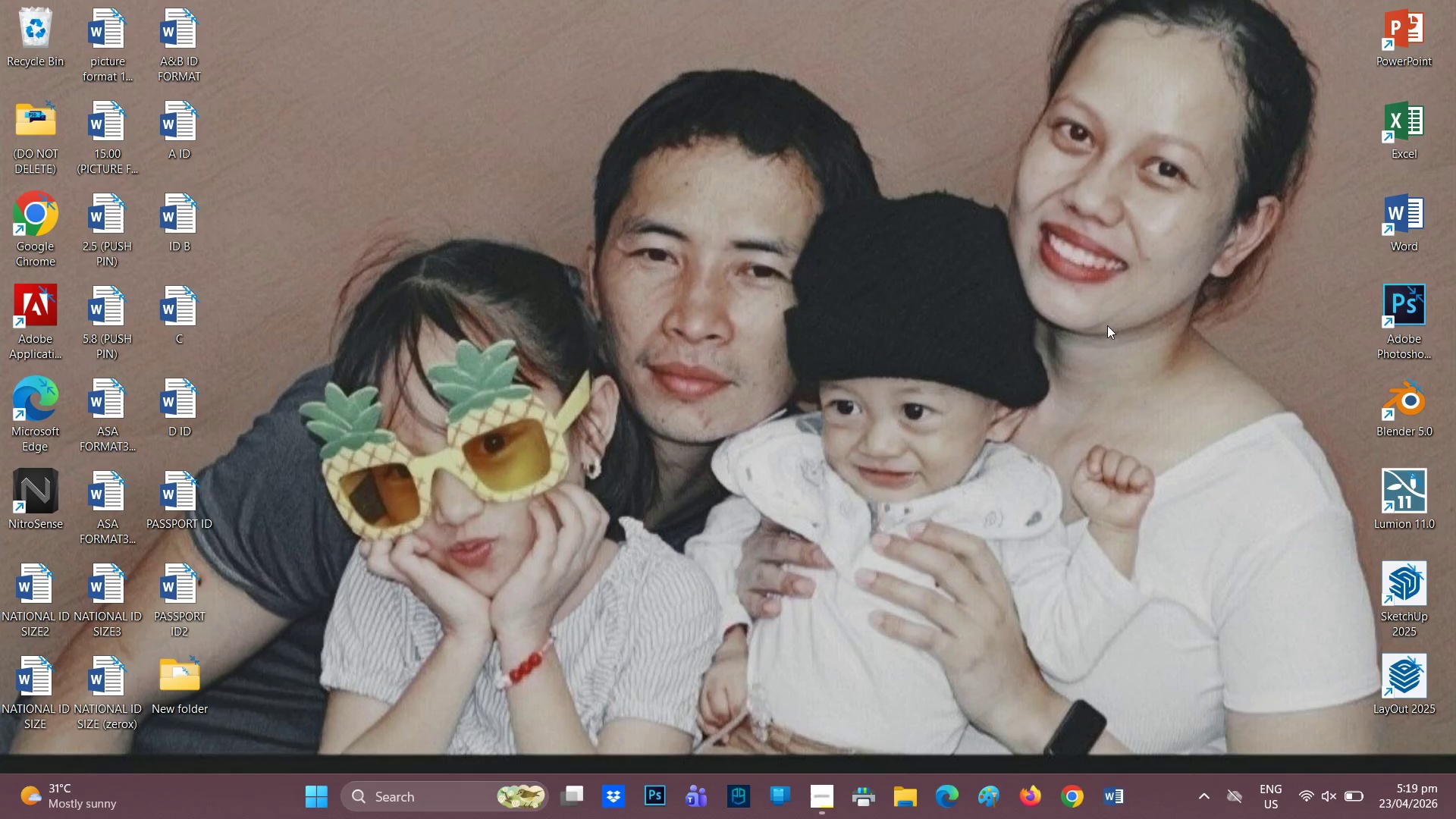 
right_click([1107, 325])
 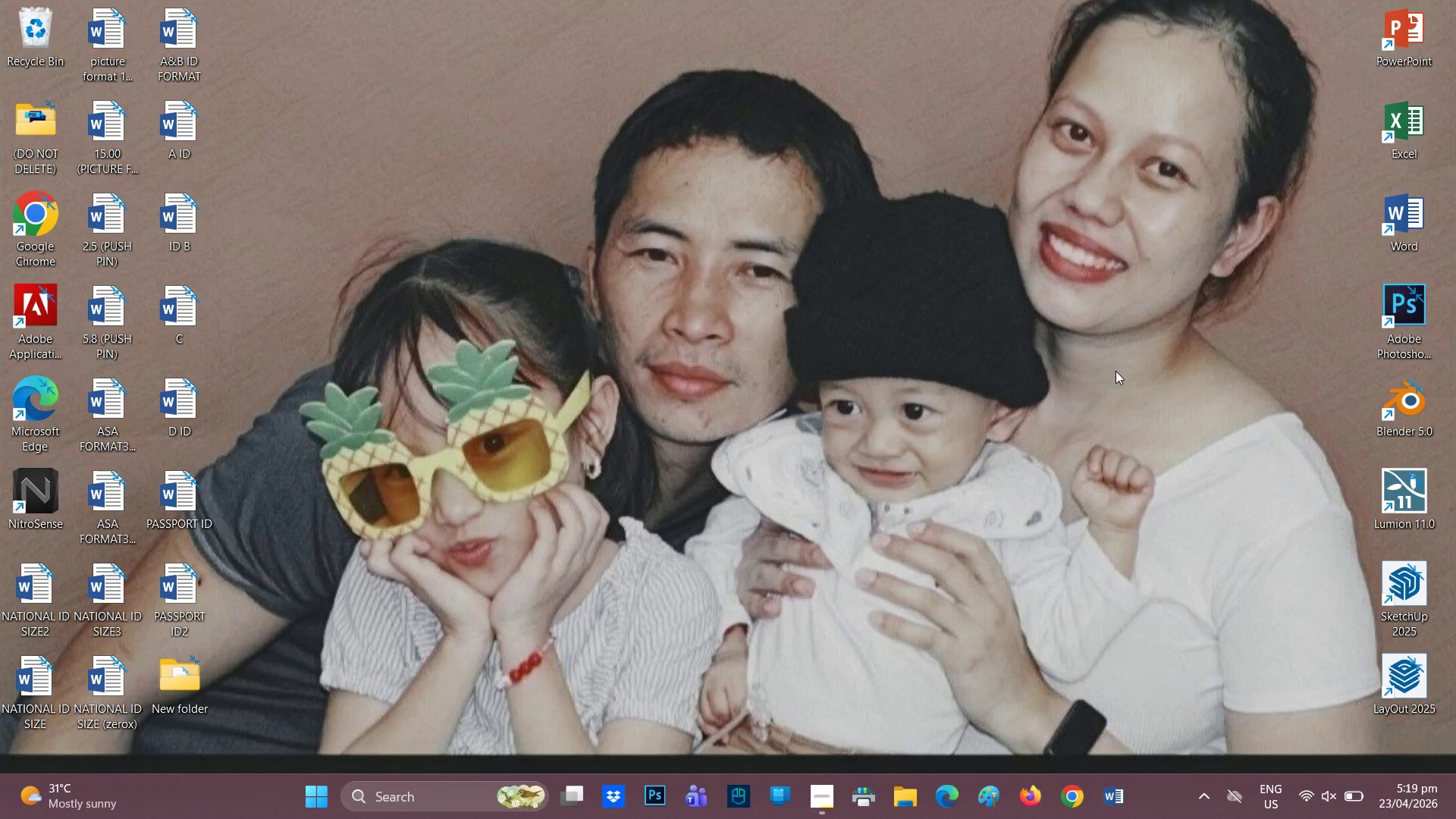 
right_click([1116, 371])
 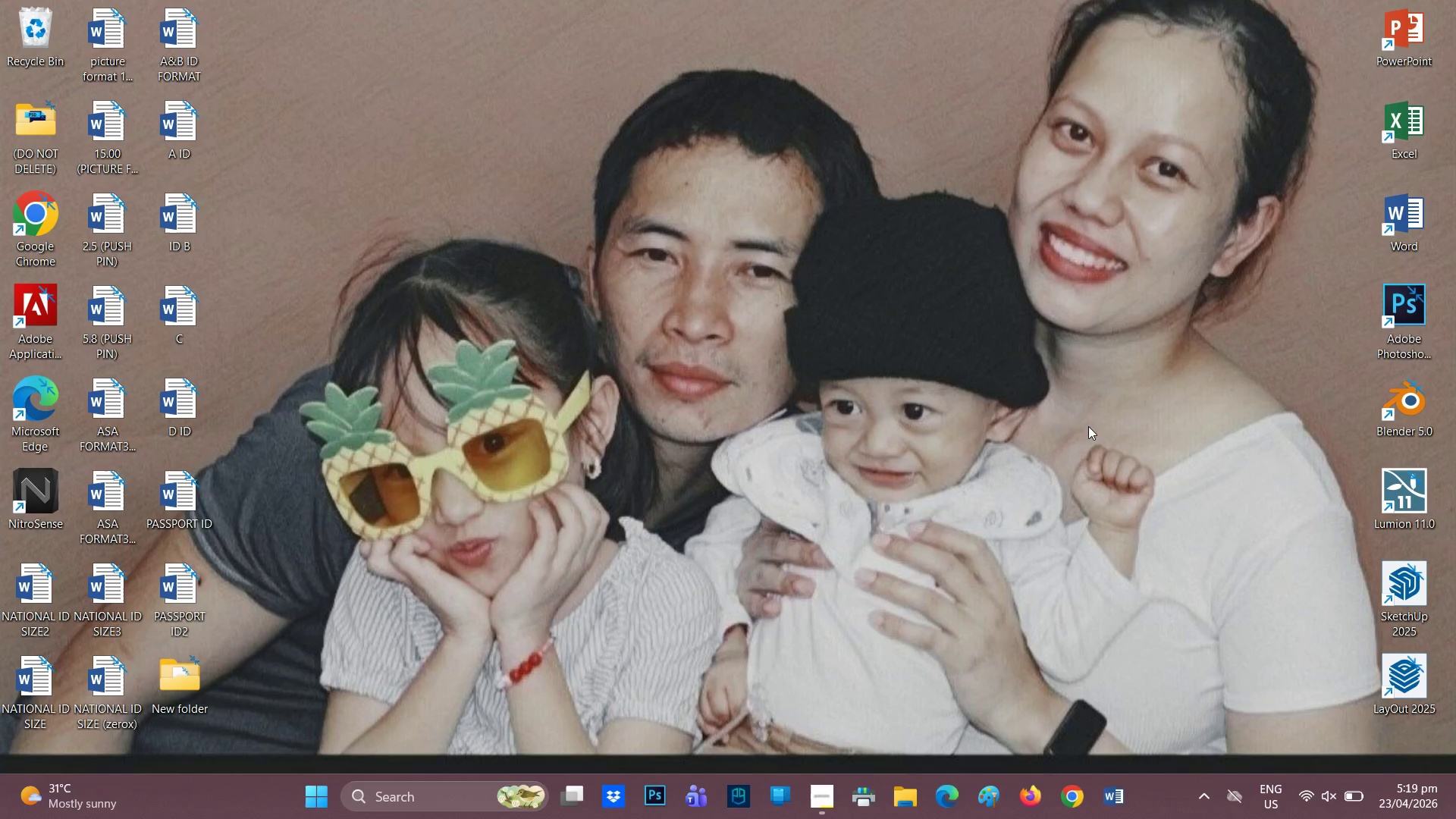 
right_click([1012, 350])
 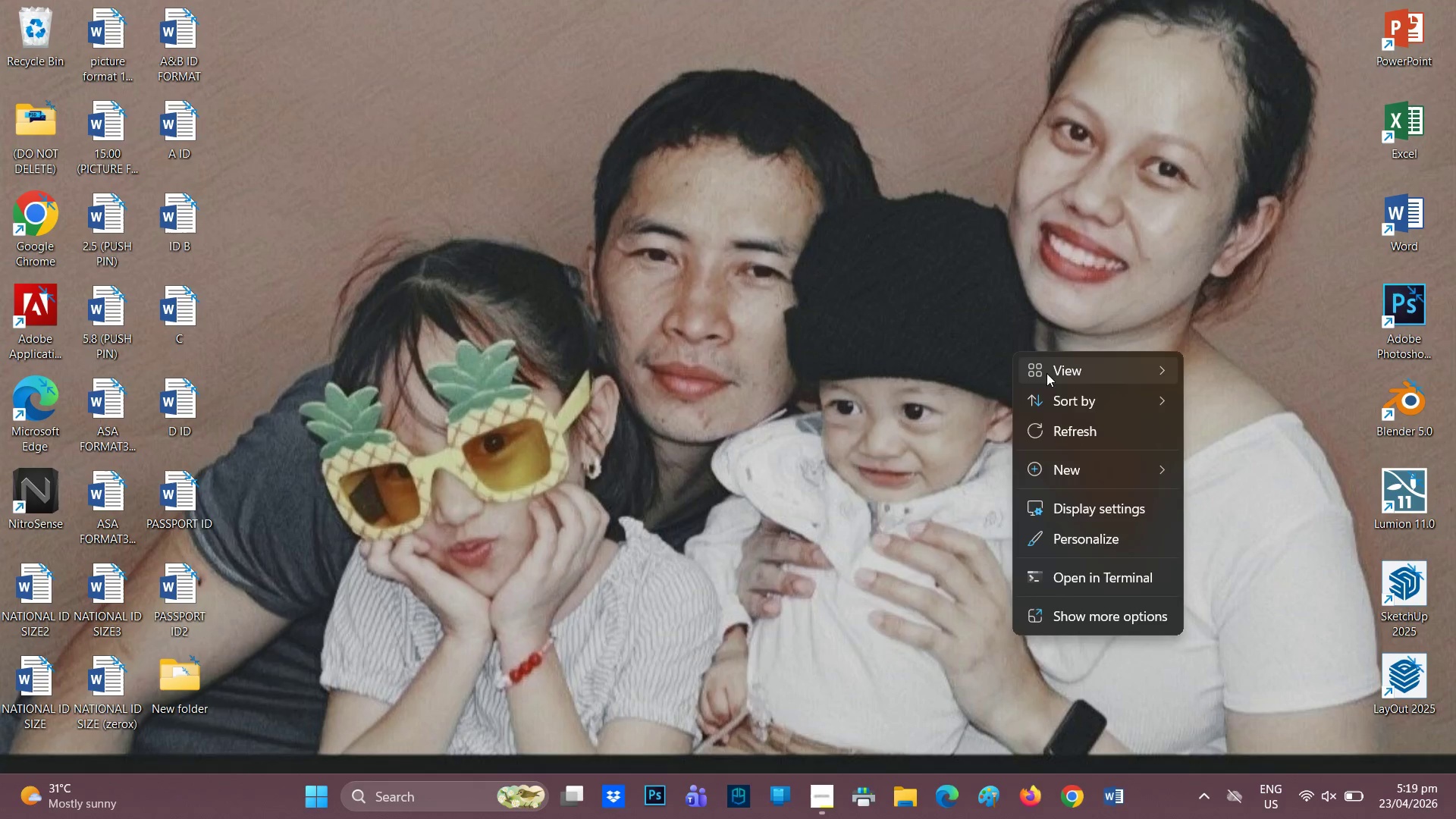 
left_click([1071, 420])
 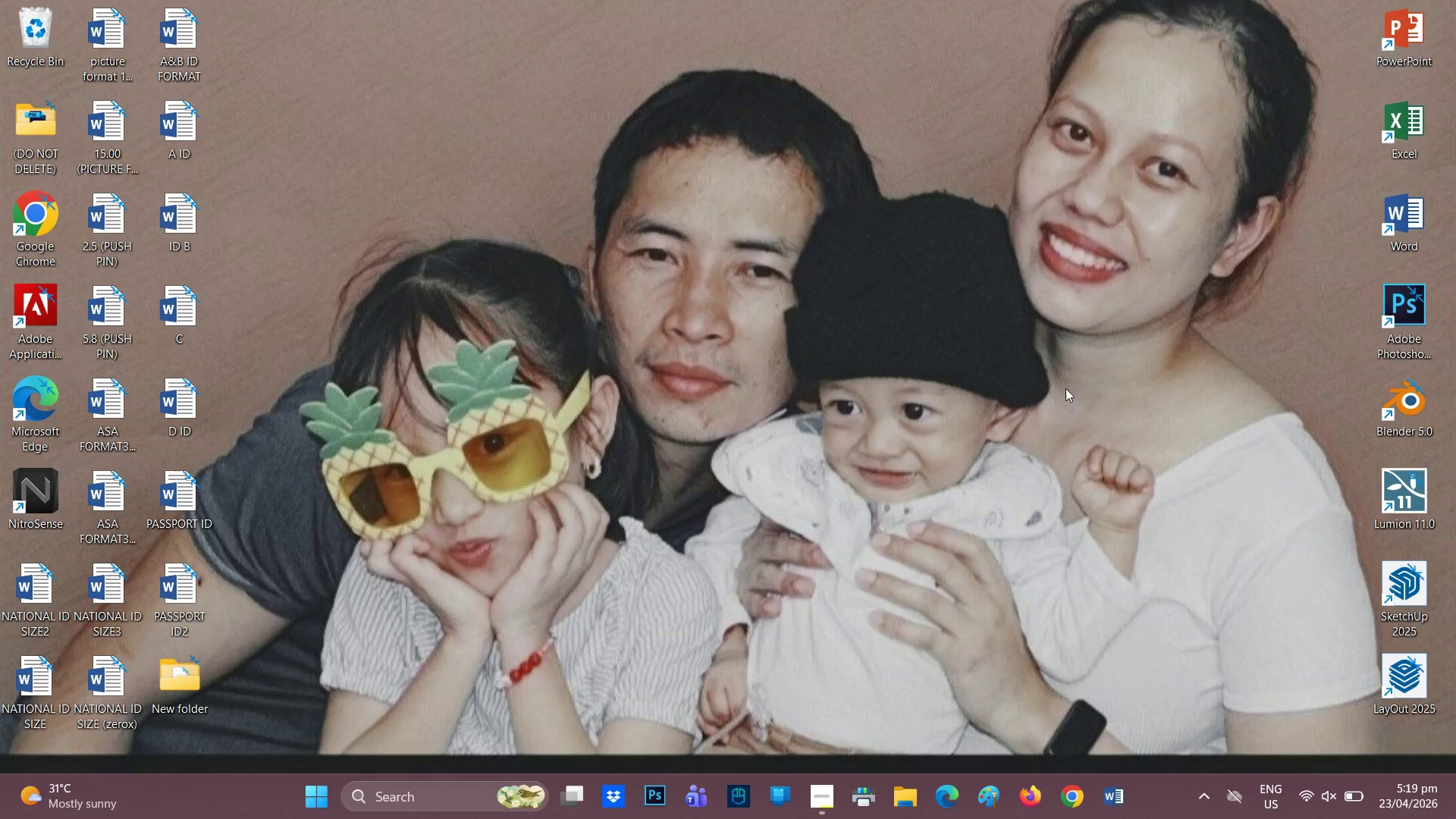 
right_click([1070, 368])
 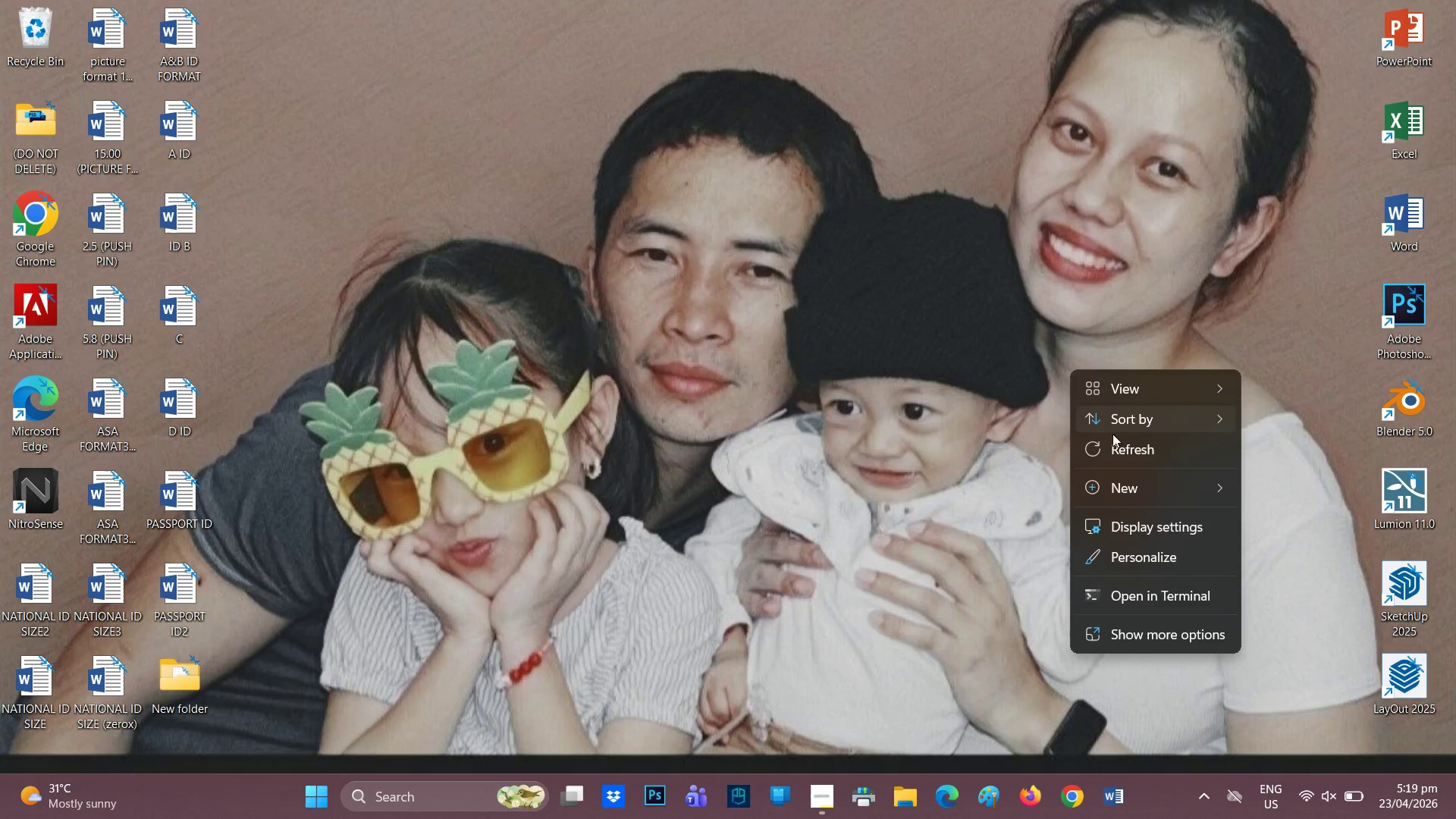 
left_click([1115, 455])
 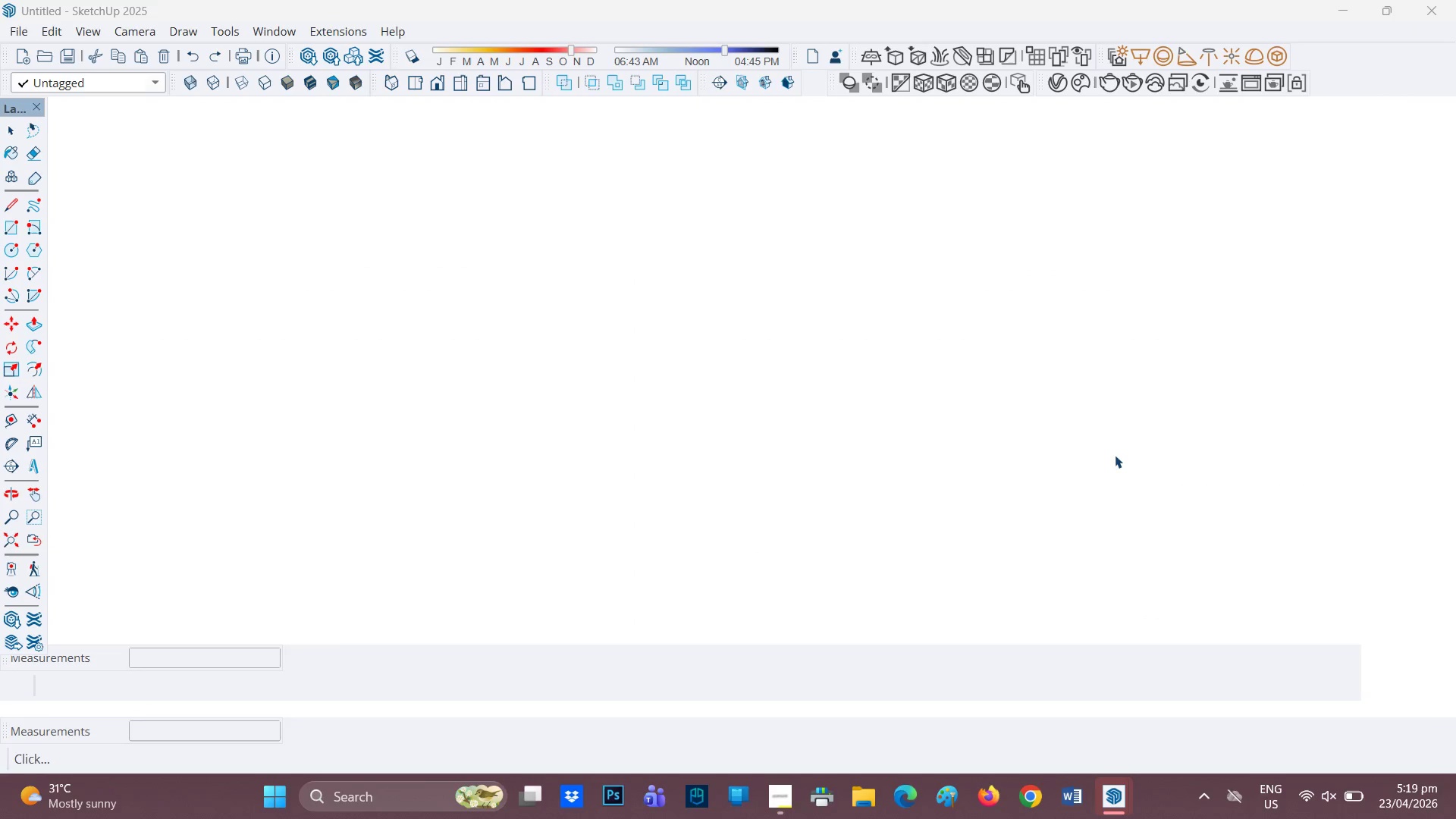 
wait(6.23)
 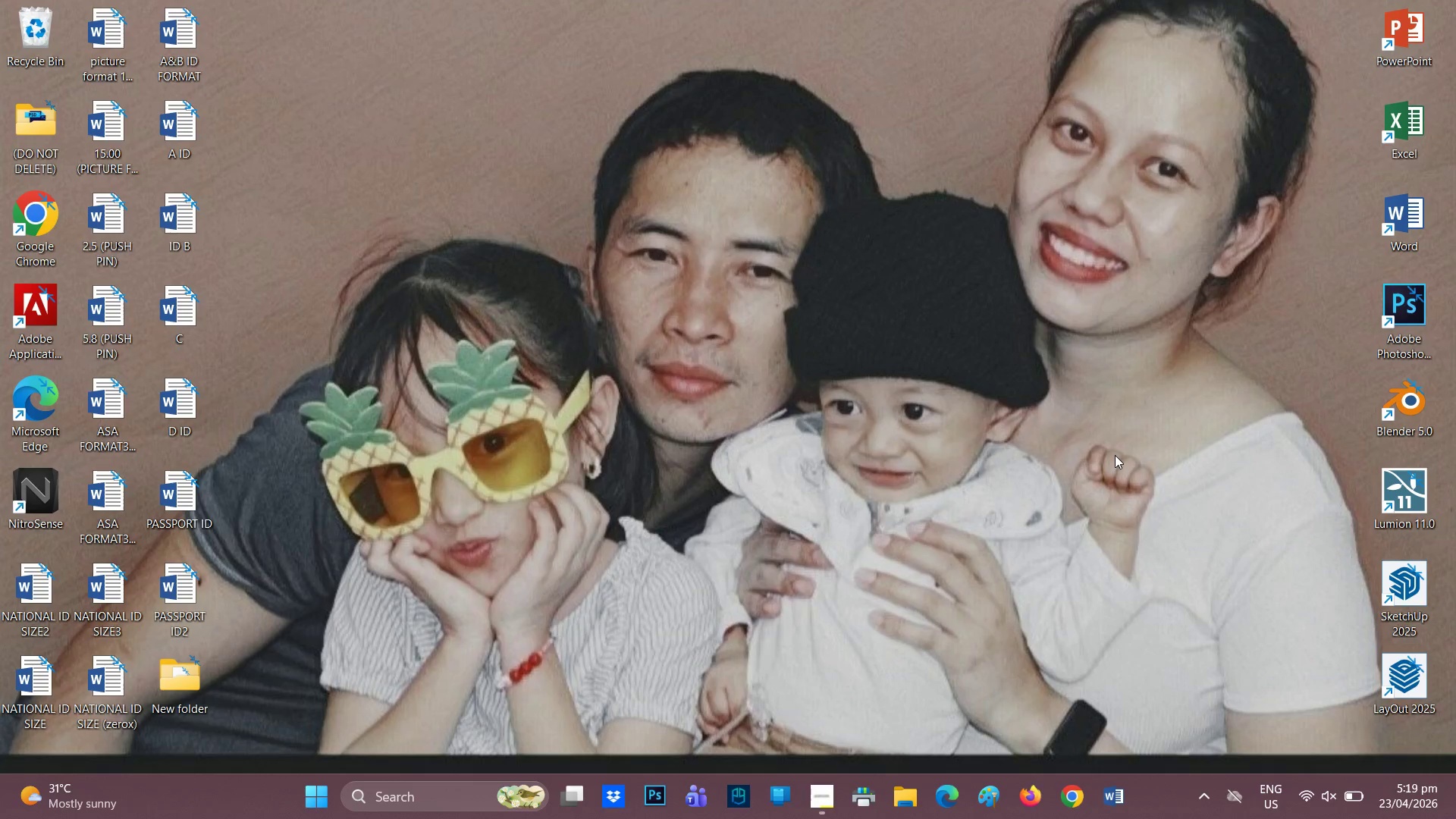 
left_click([1455, 0])
 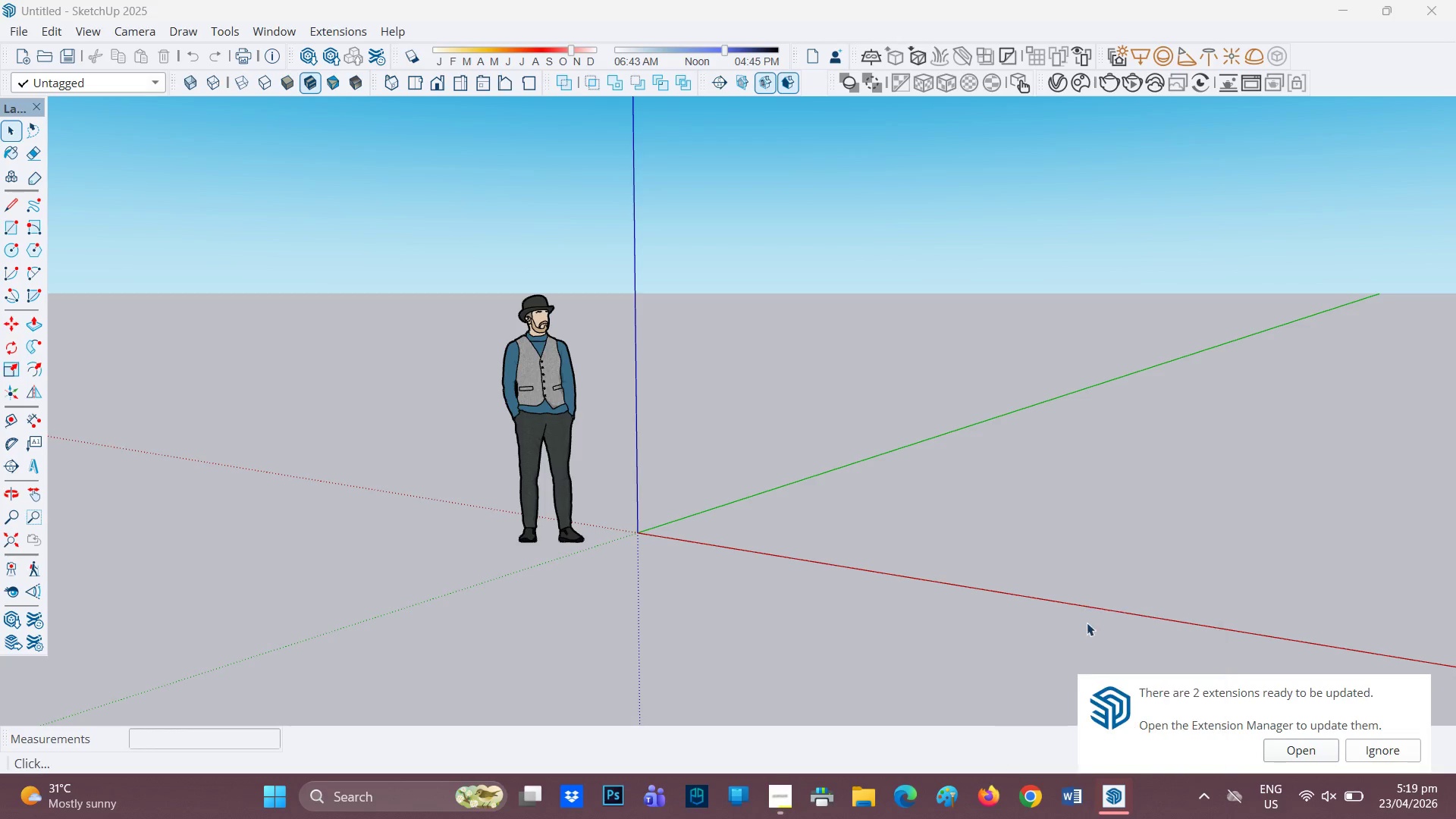 
scroll: coordinate [743, 472], scroll_direction: up, amount: 2.0
 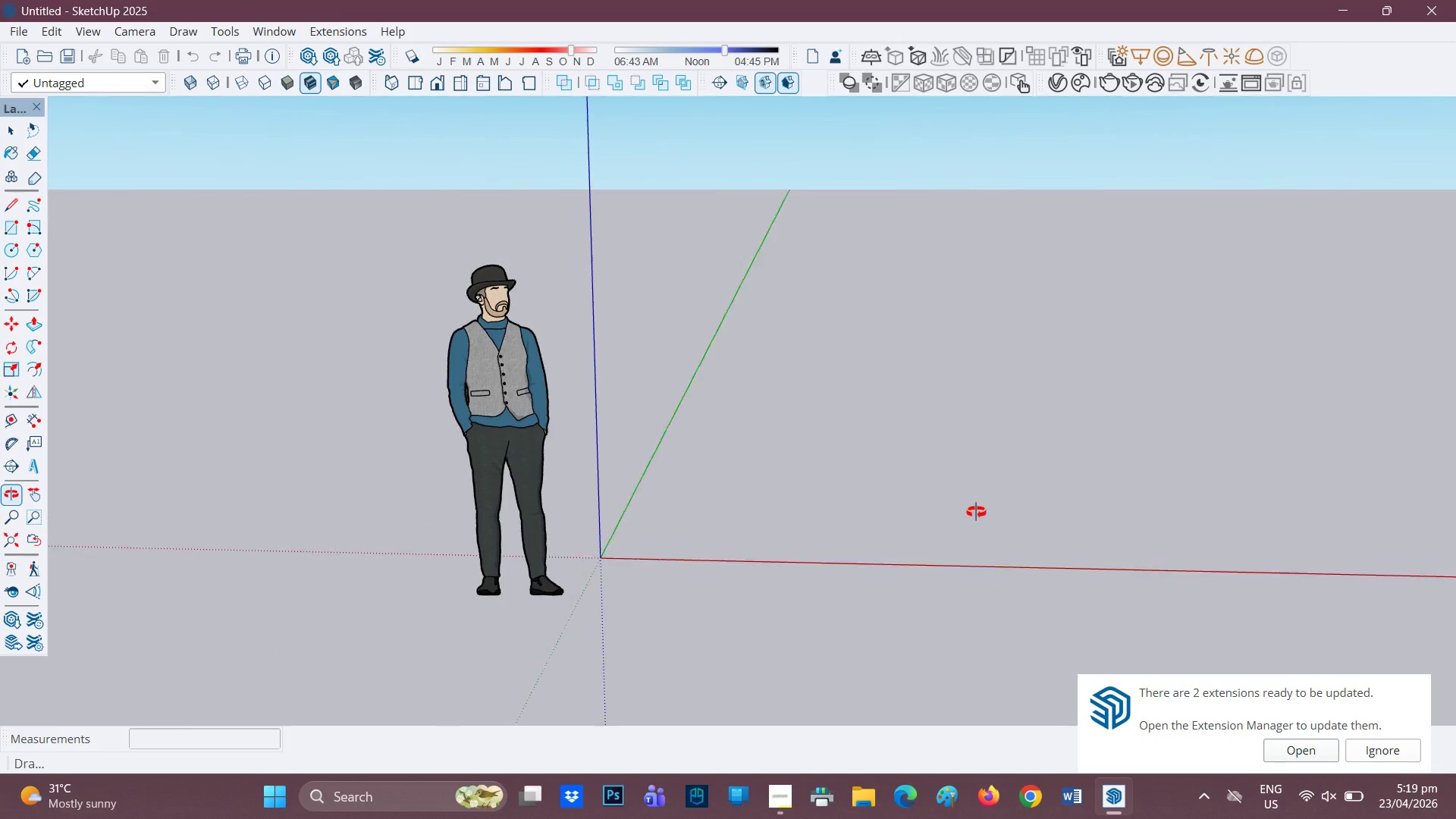 
type(HH)
 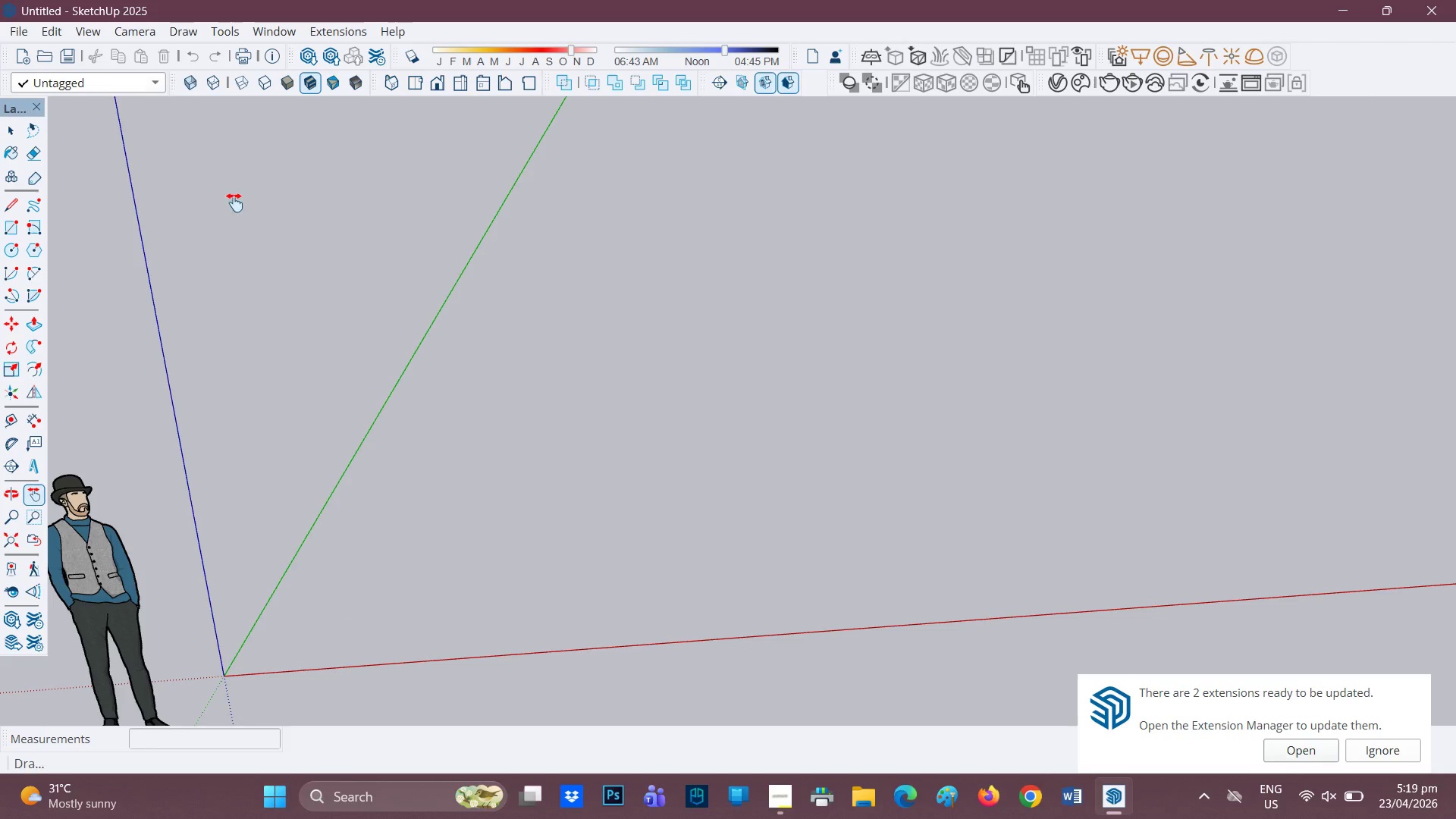 
left_click_drag(start_coordinate=[877, 416], to_coordinate=[442, 544])
 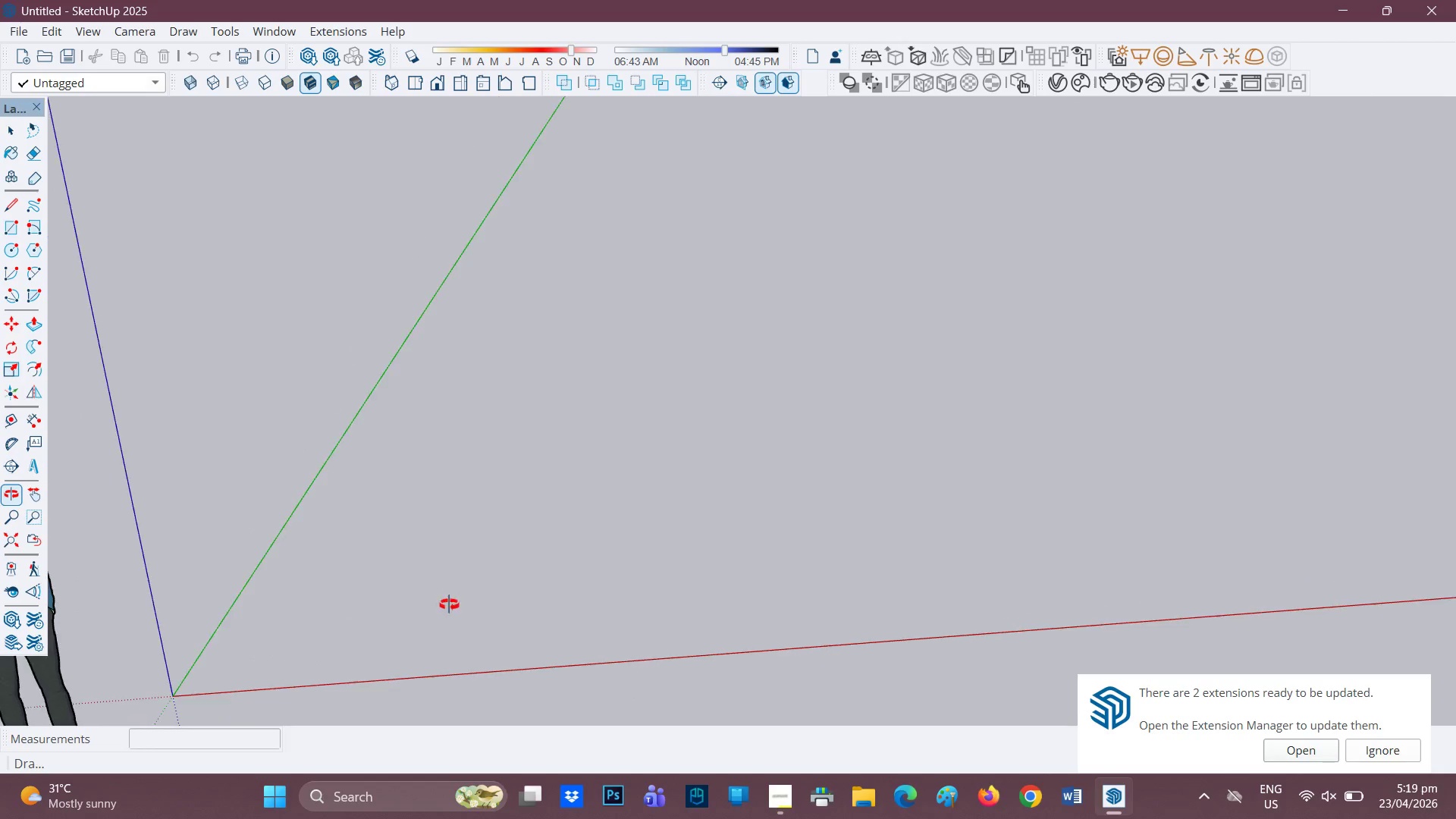 
scroll: coordinate [441, 583], scroll_direction: down, amount: 2.0
 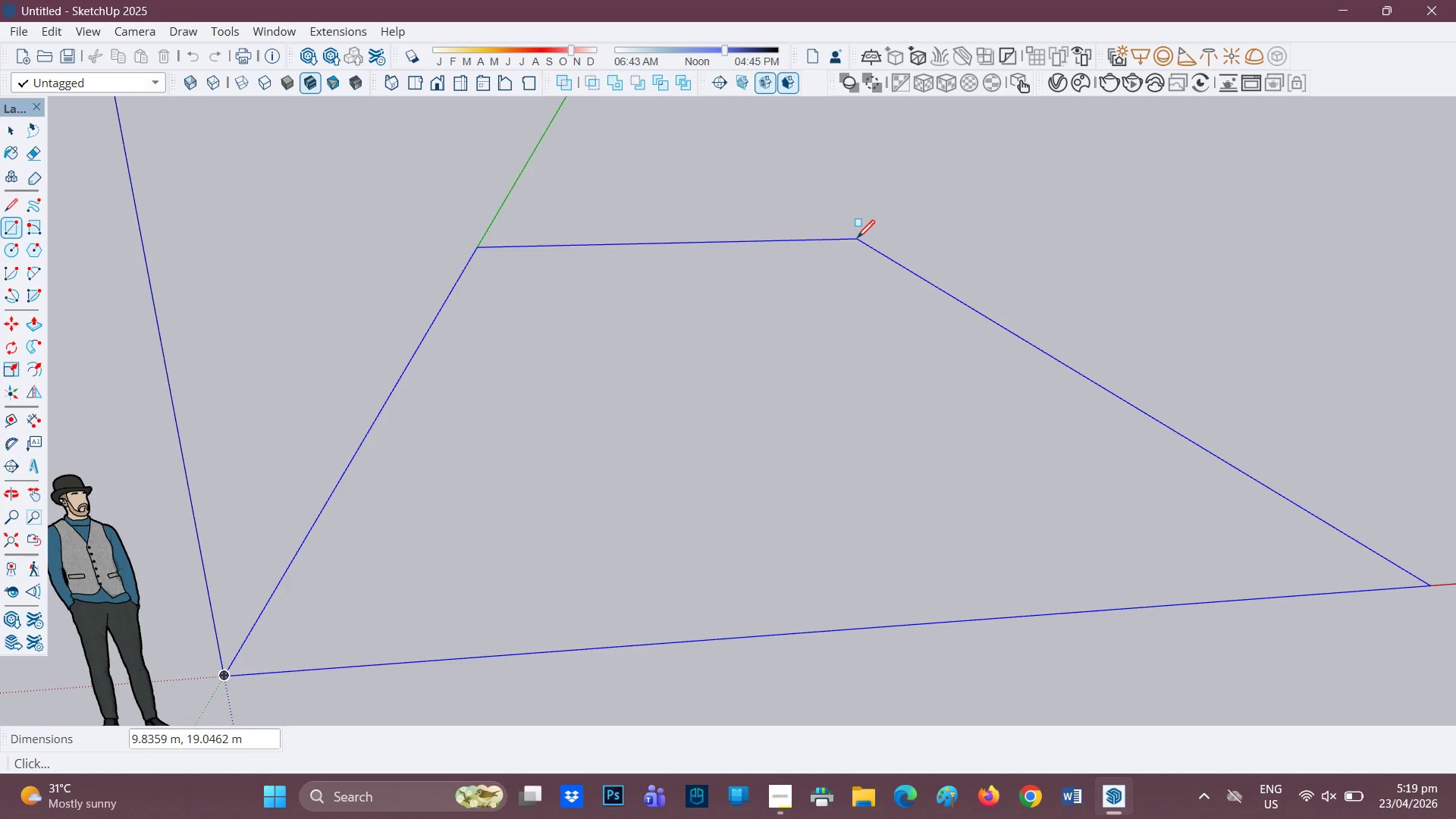 
wait(9.3)
 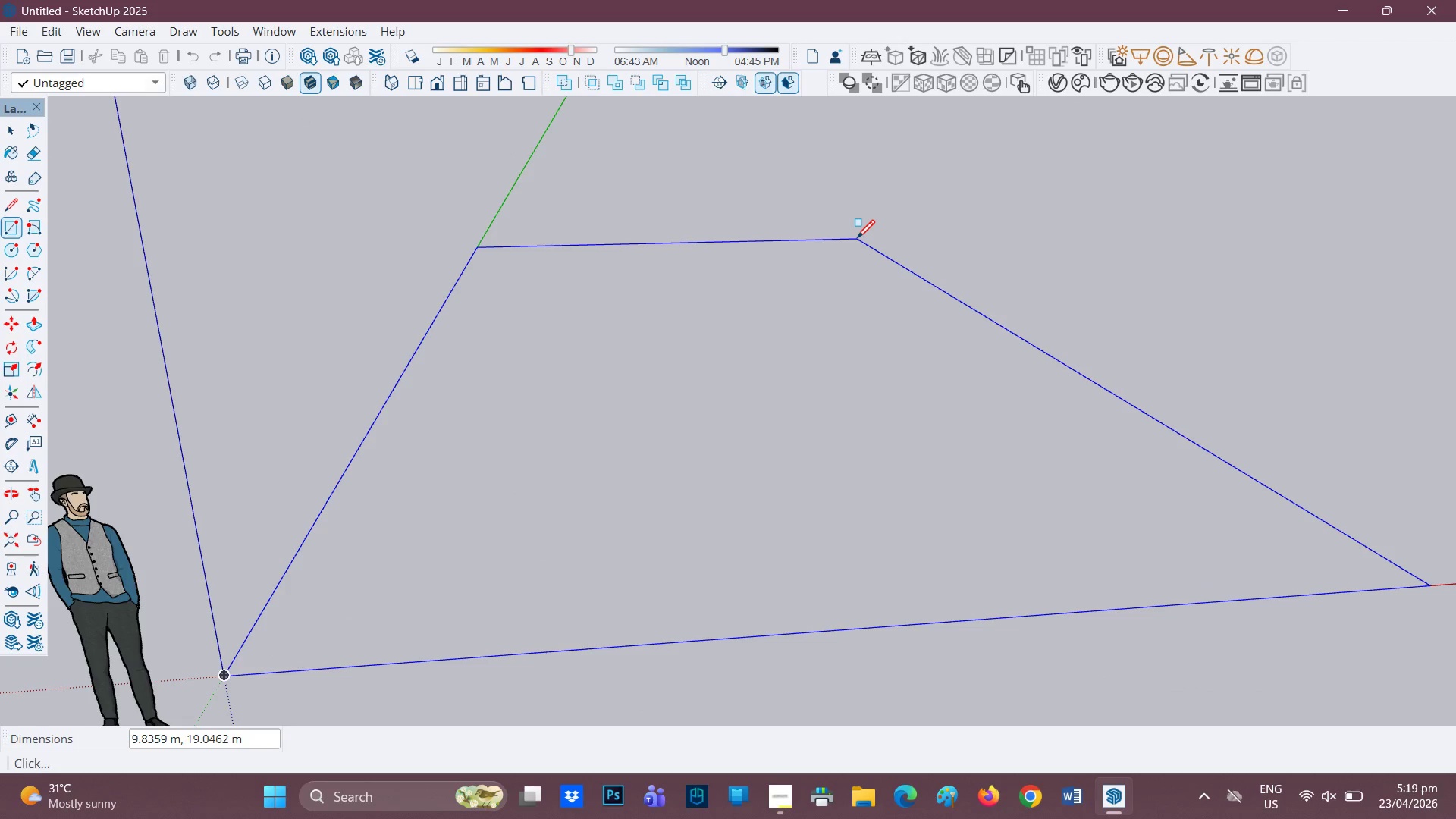 
type(40',40')
 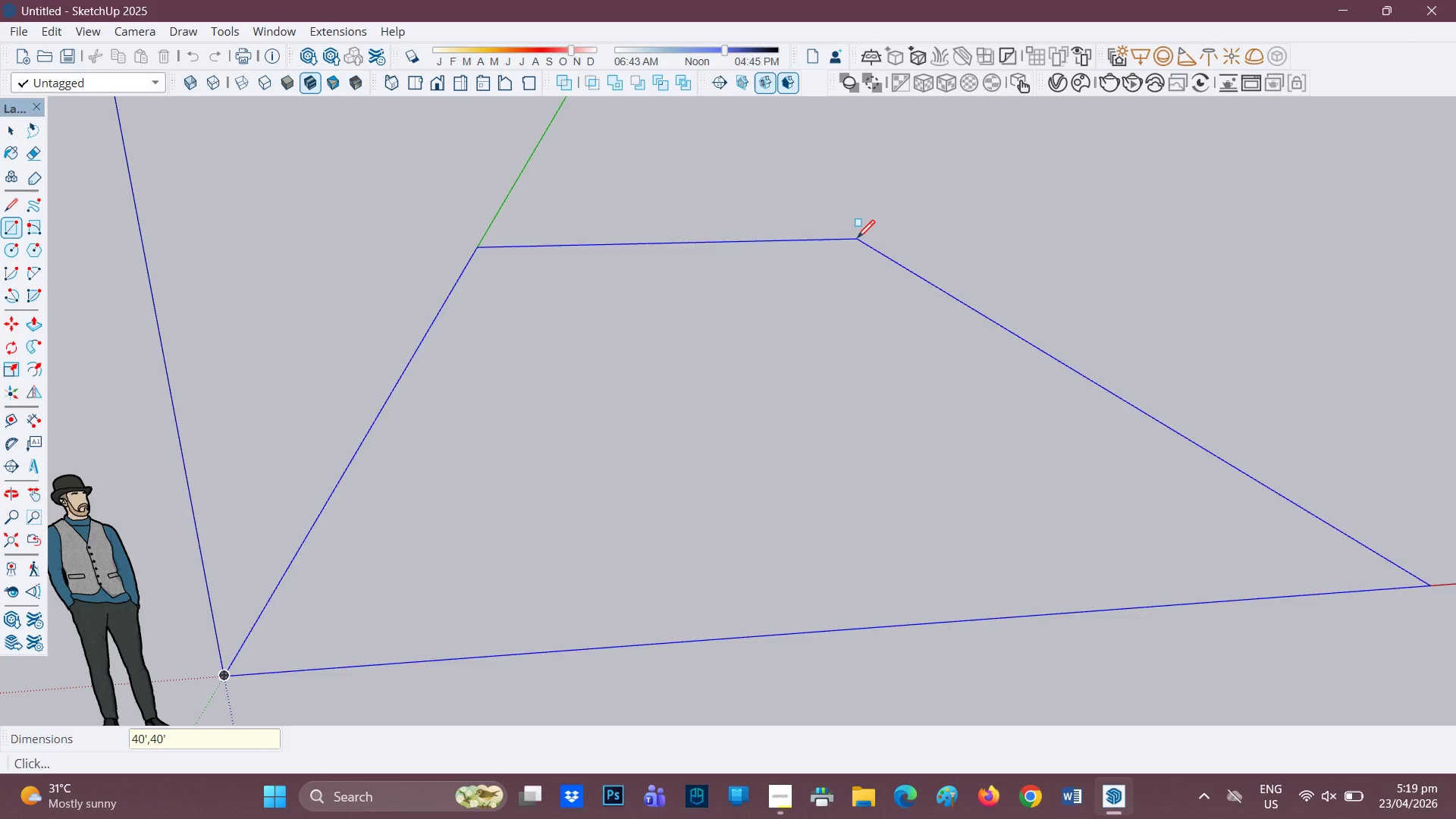 
key(Enter)
 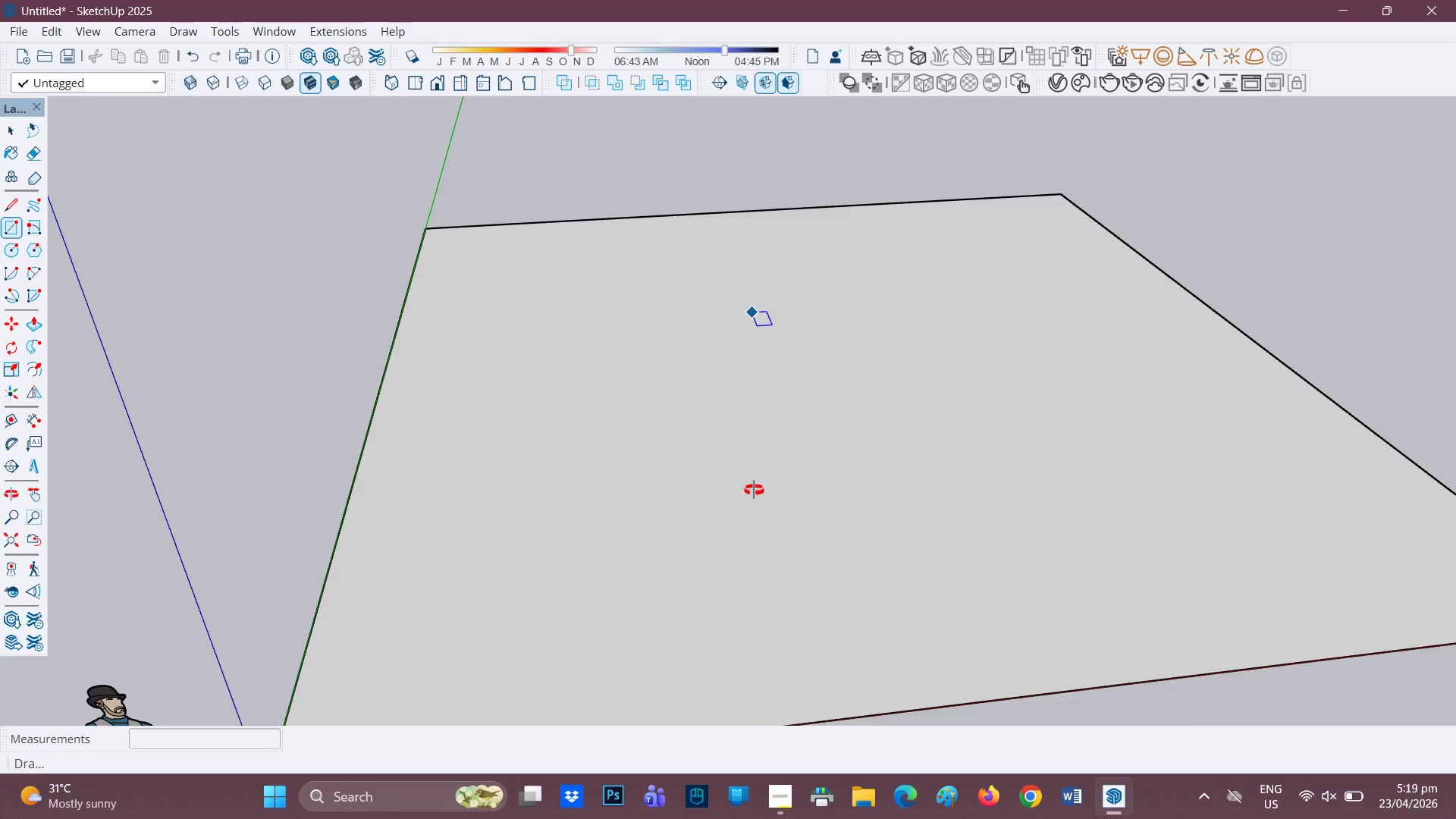 
key(Space)
 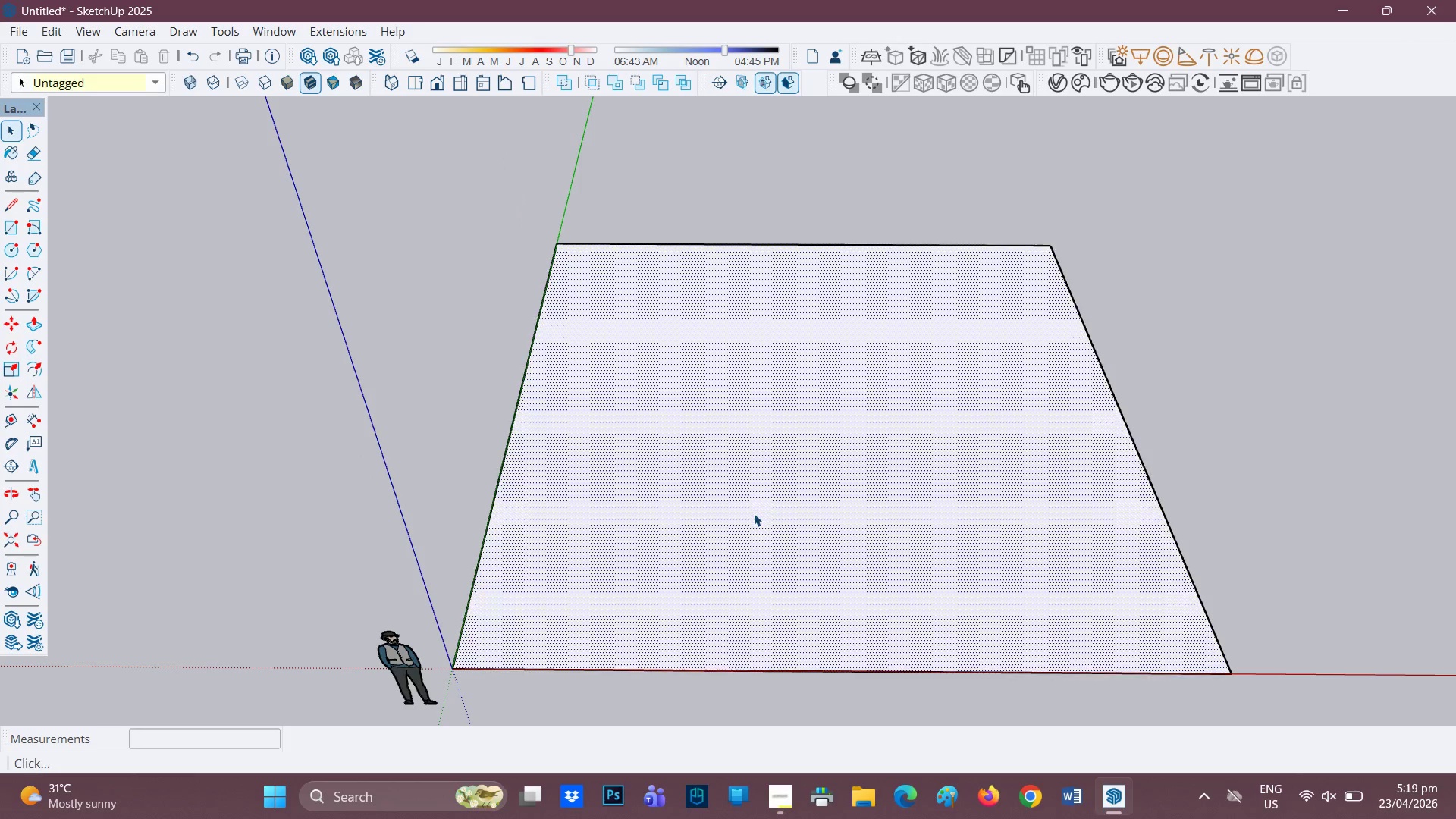 
scroll: coordinate [752, 522], scroll_direction: down, amount: 5.0
 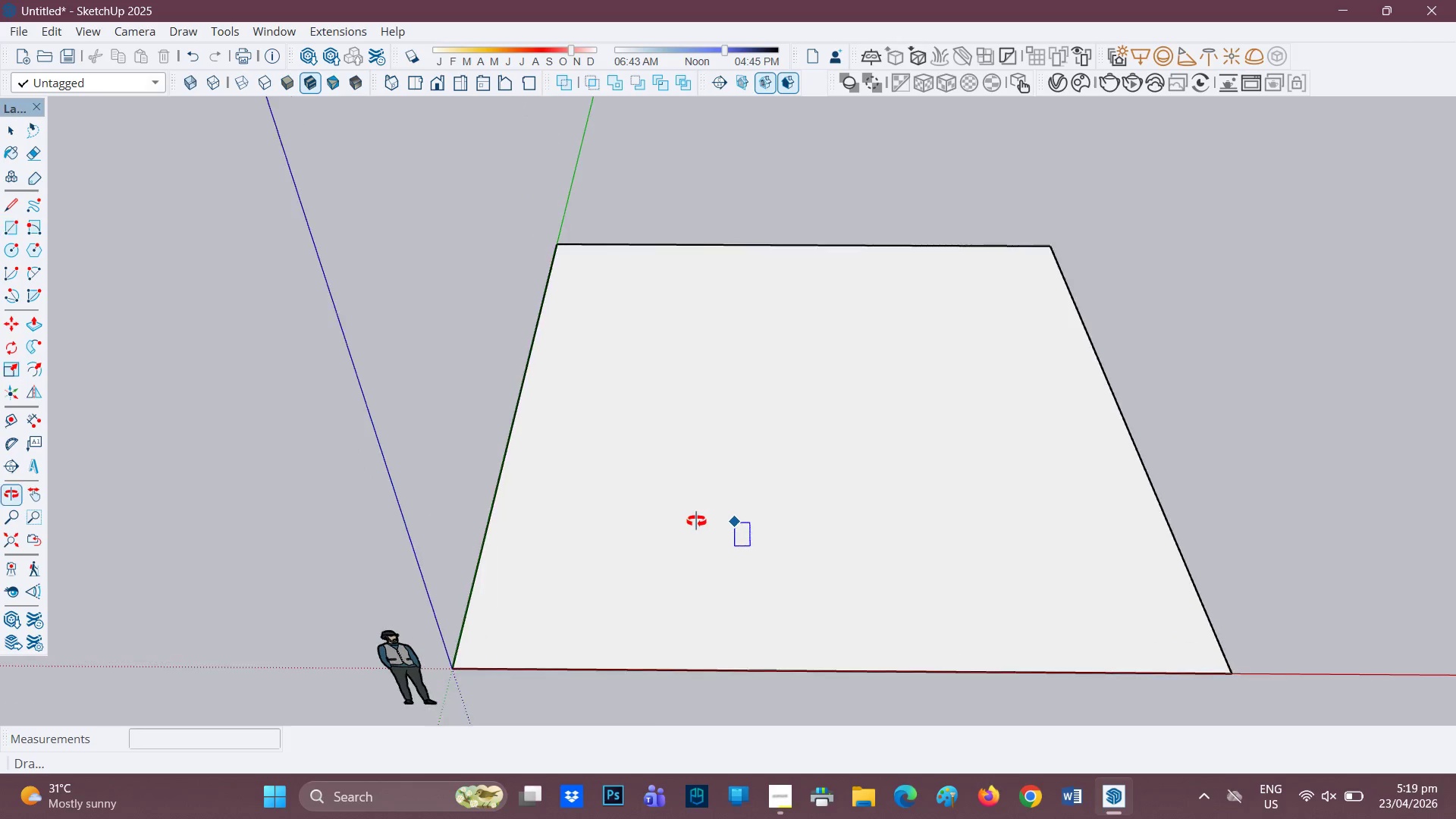 
double_click([754, 513])
 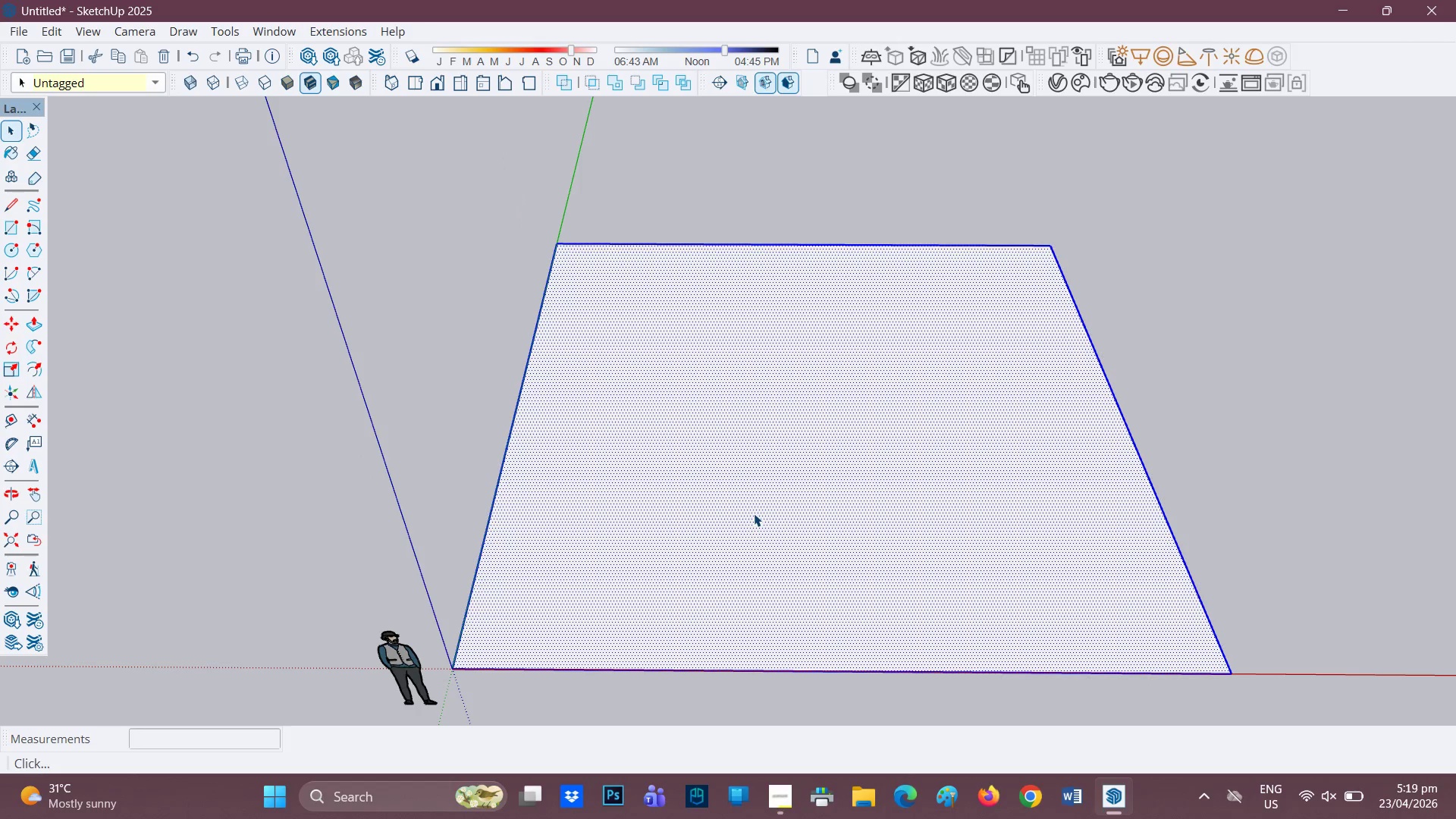 
triple_click([754, 513])
 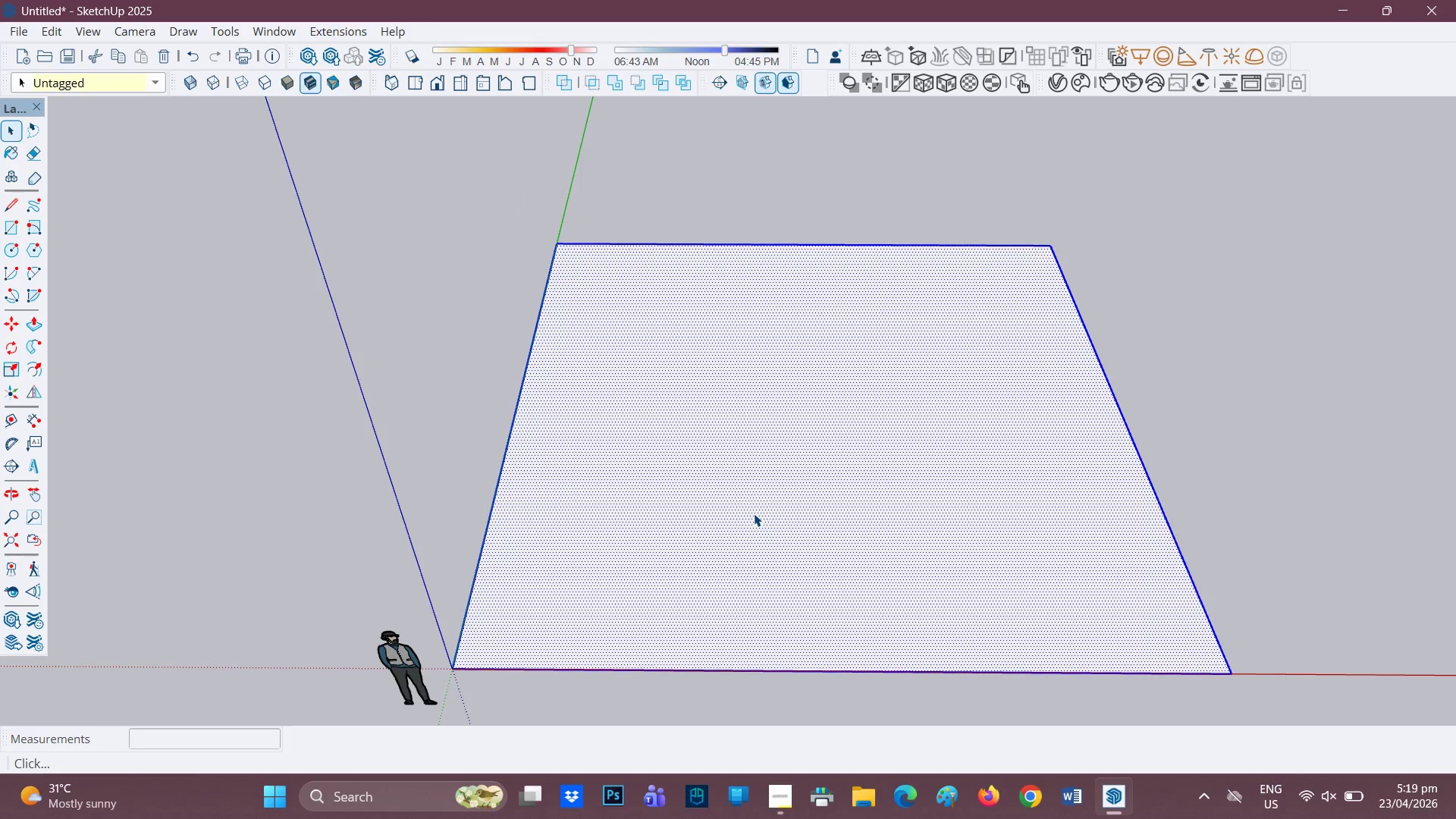 
right_click([754, 513])
 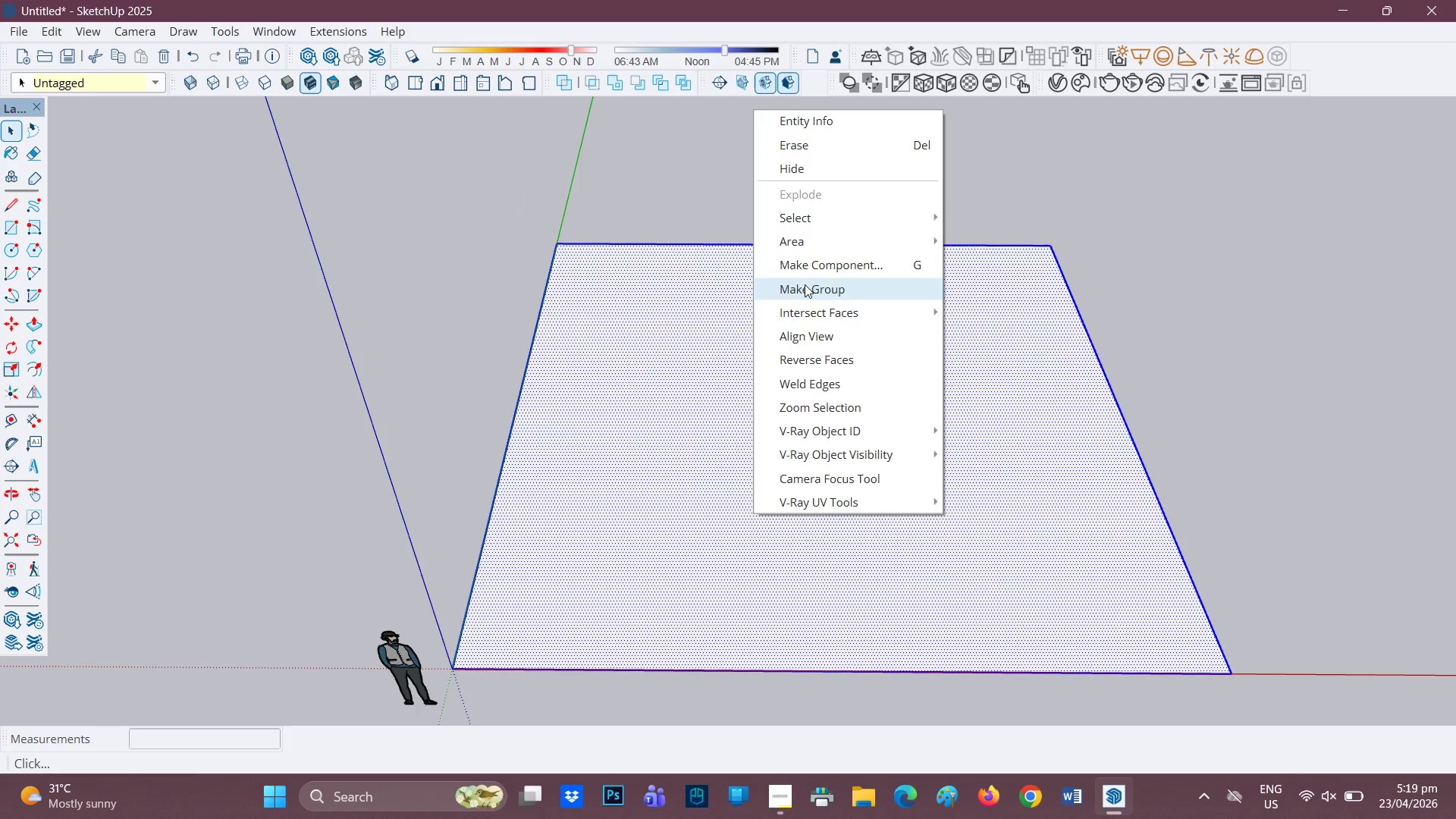 
scroll: coordinate [983, 433], scroll_direction: up, amount: 1.0
 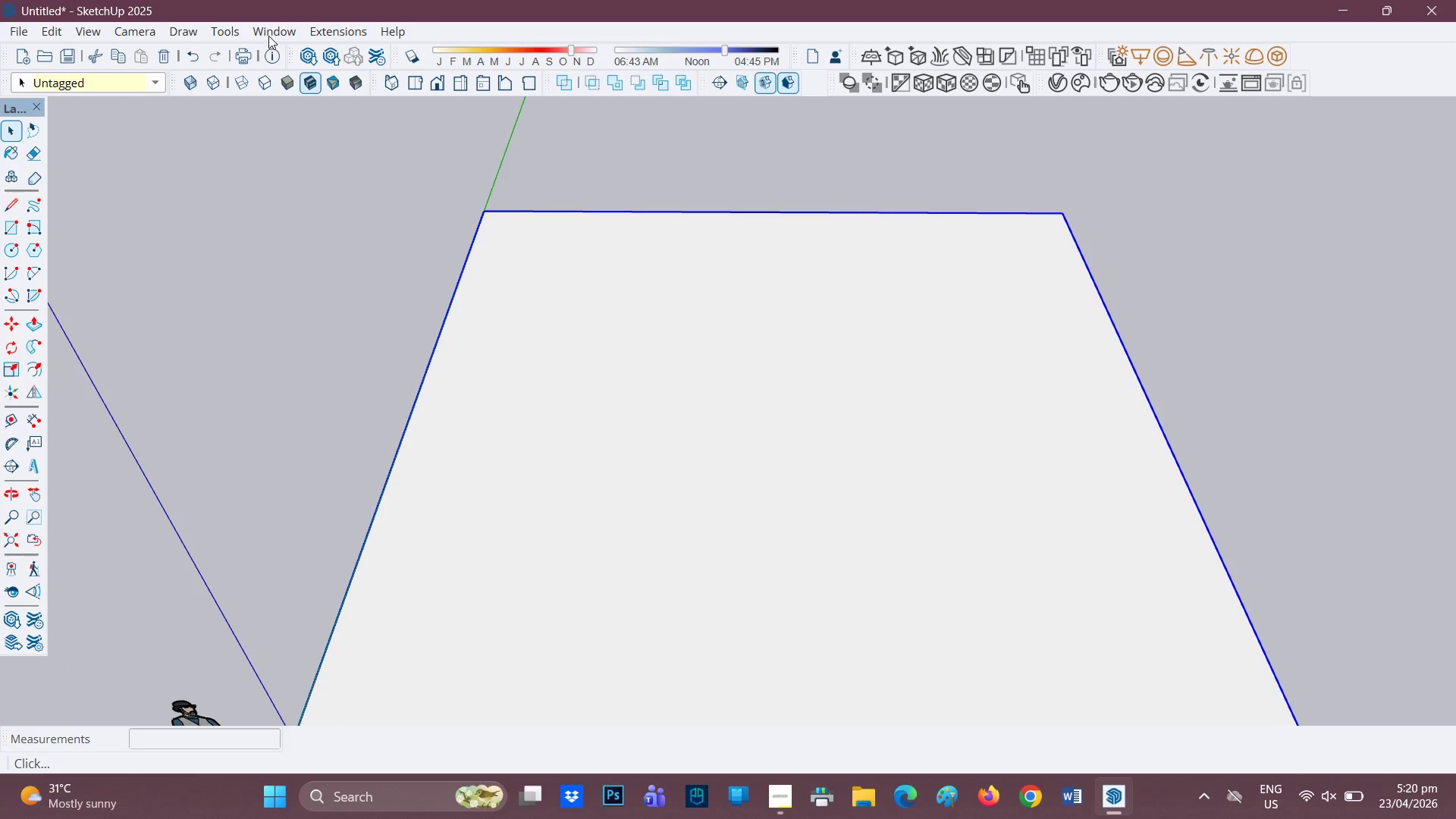 
left_click([224, 33])
 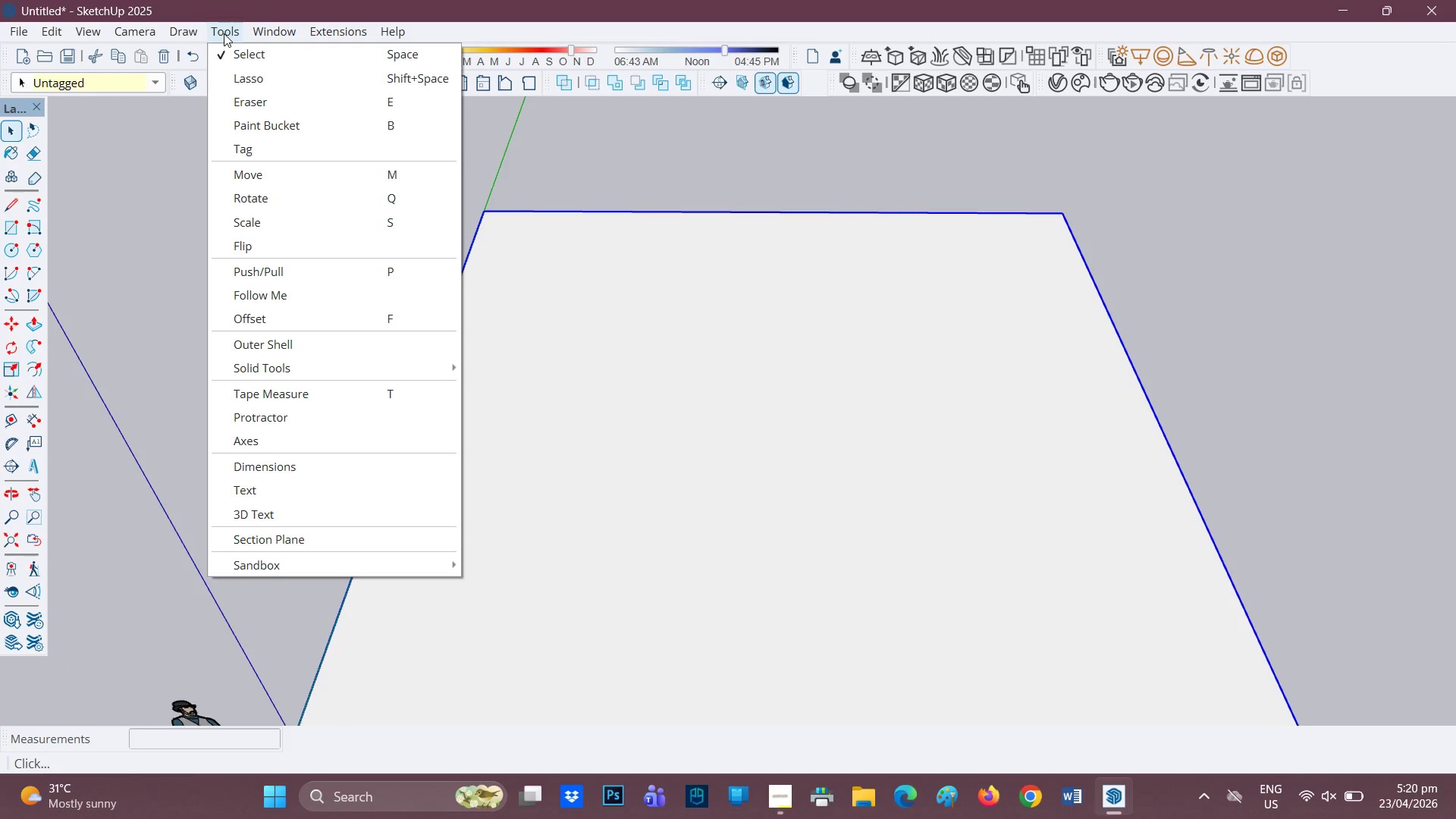 
left_click([224, 33])
 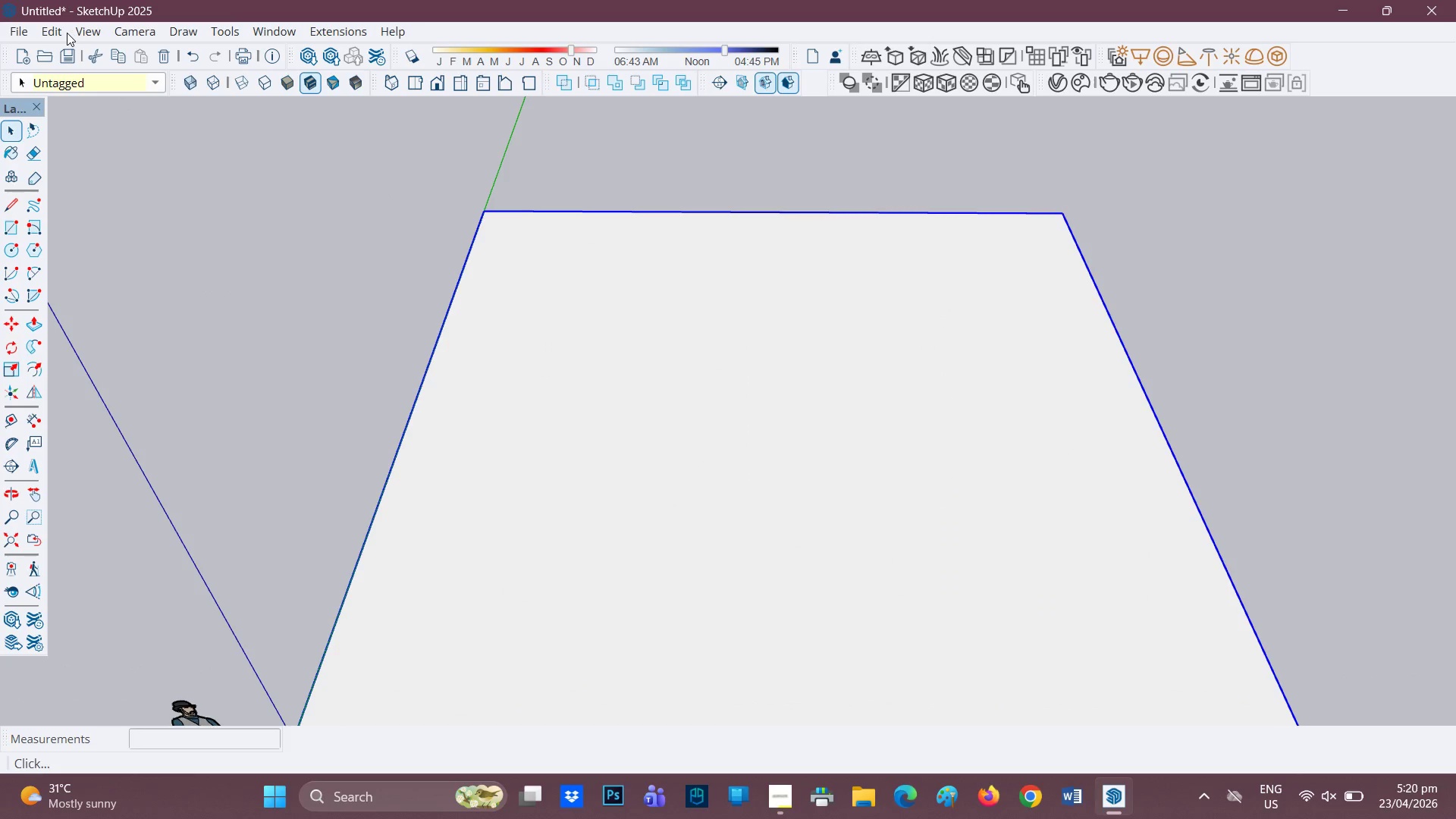 
left_click([92, 30])
 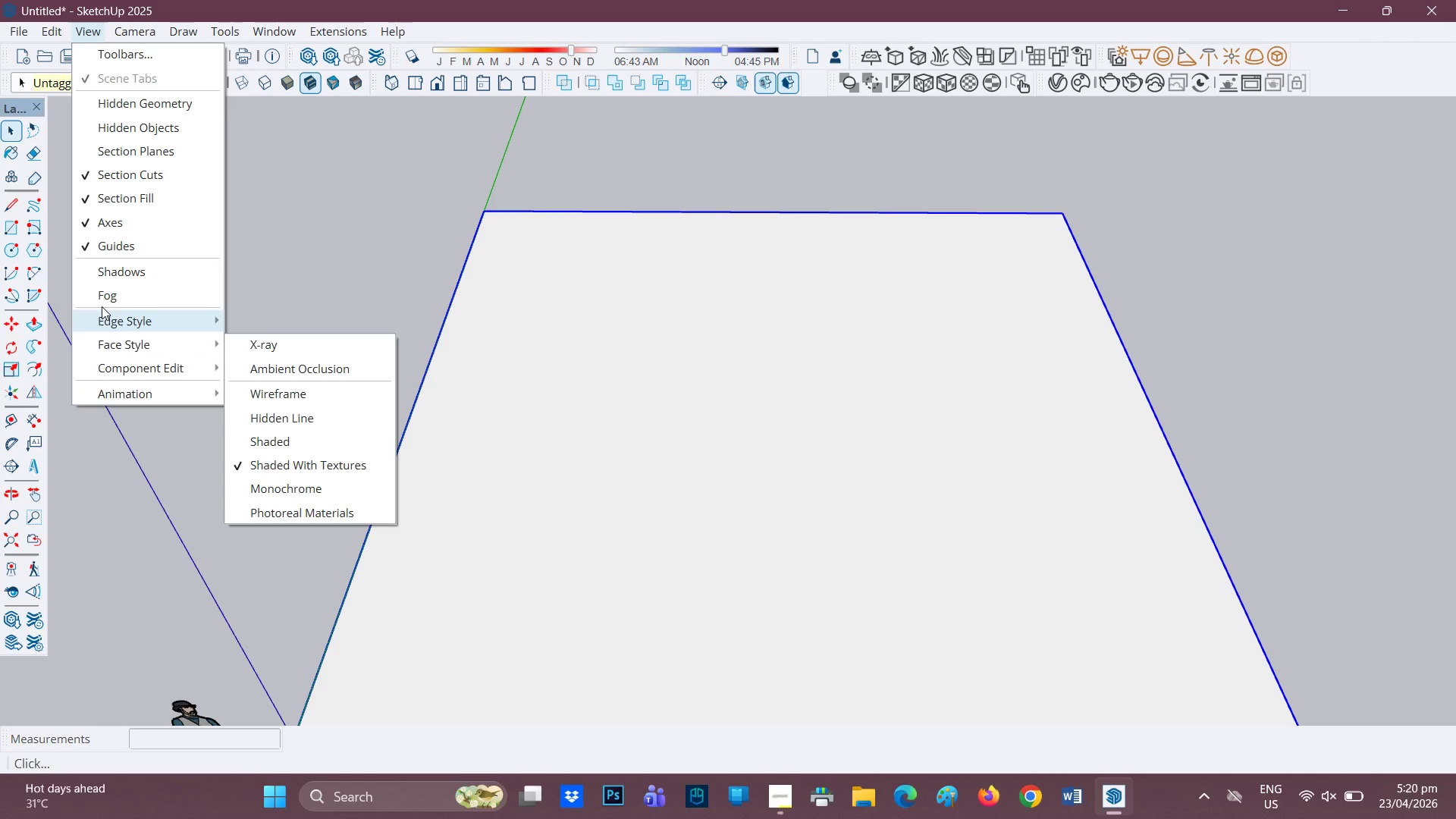 
wait(6.56)
 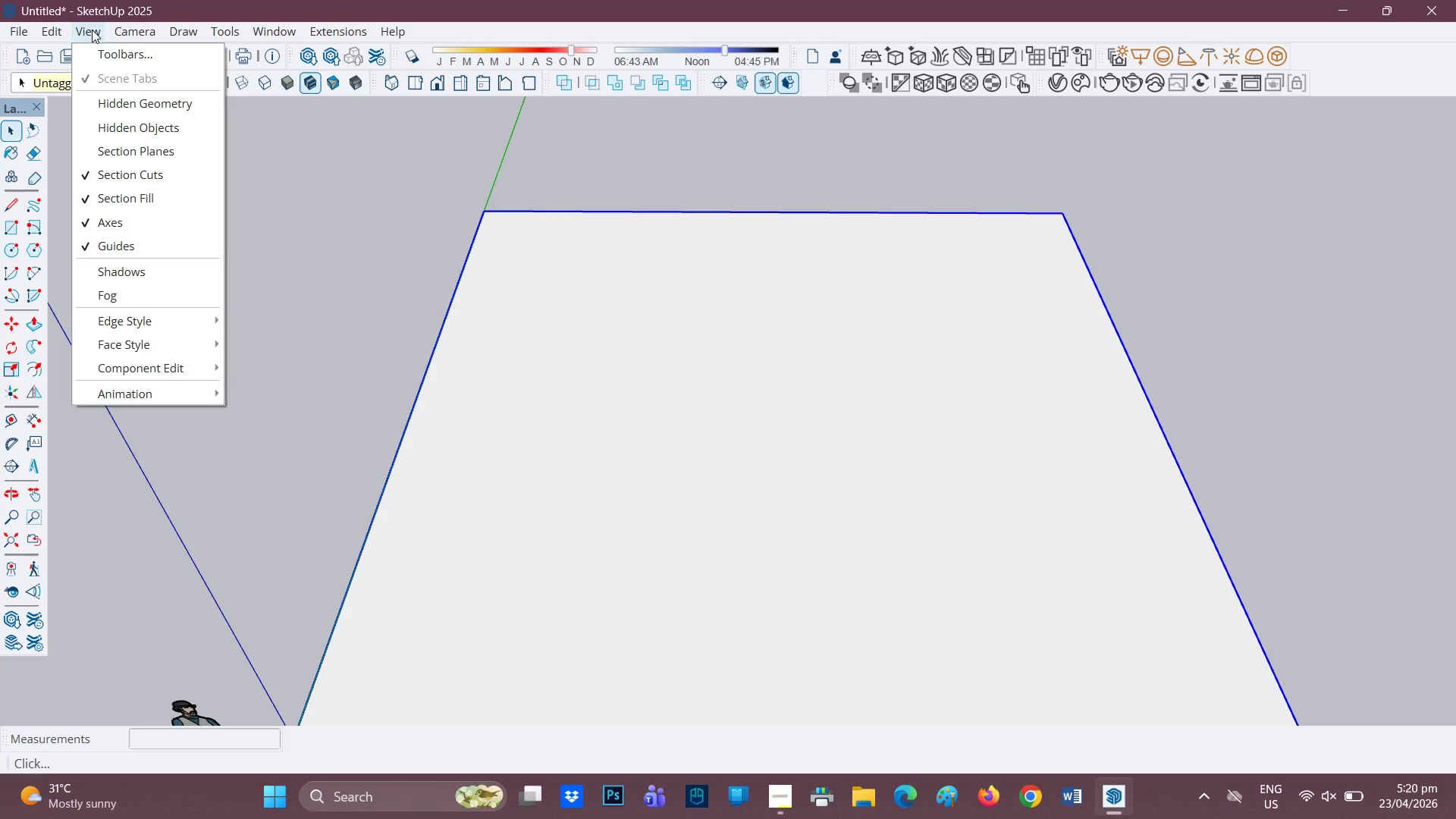 
left_click([123, 48])
 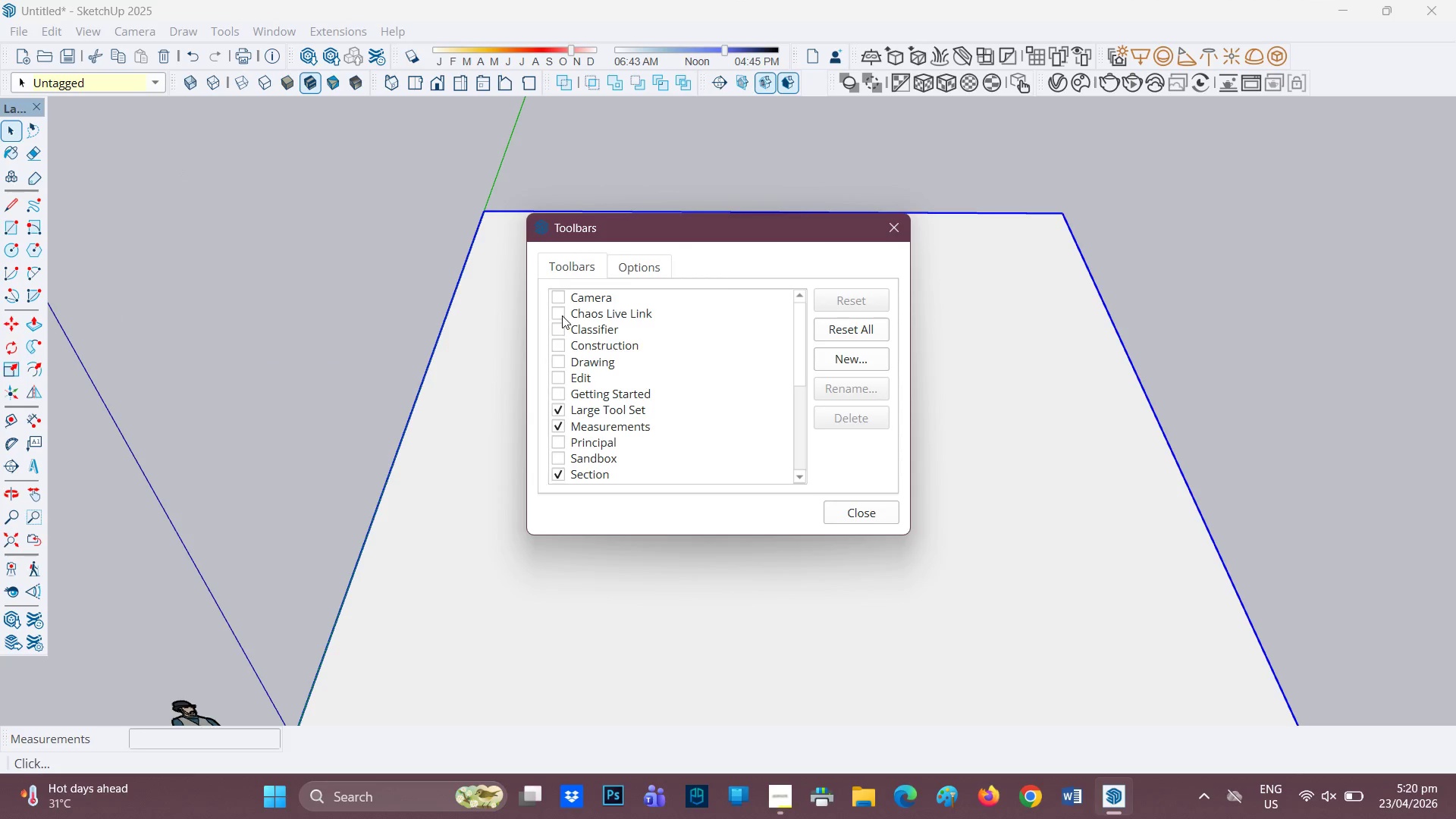 
scroll: coordinate [566, 350], scroll_direction: up, amount: 1.0
 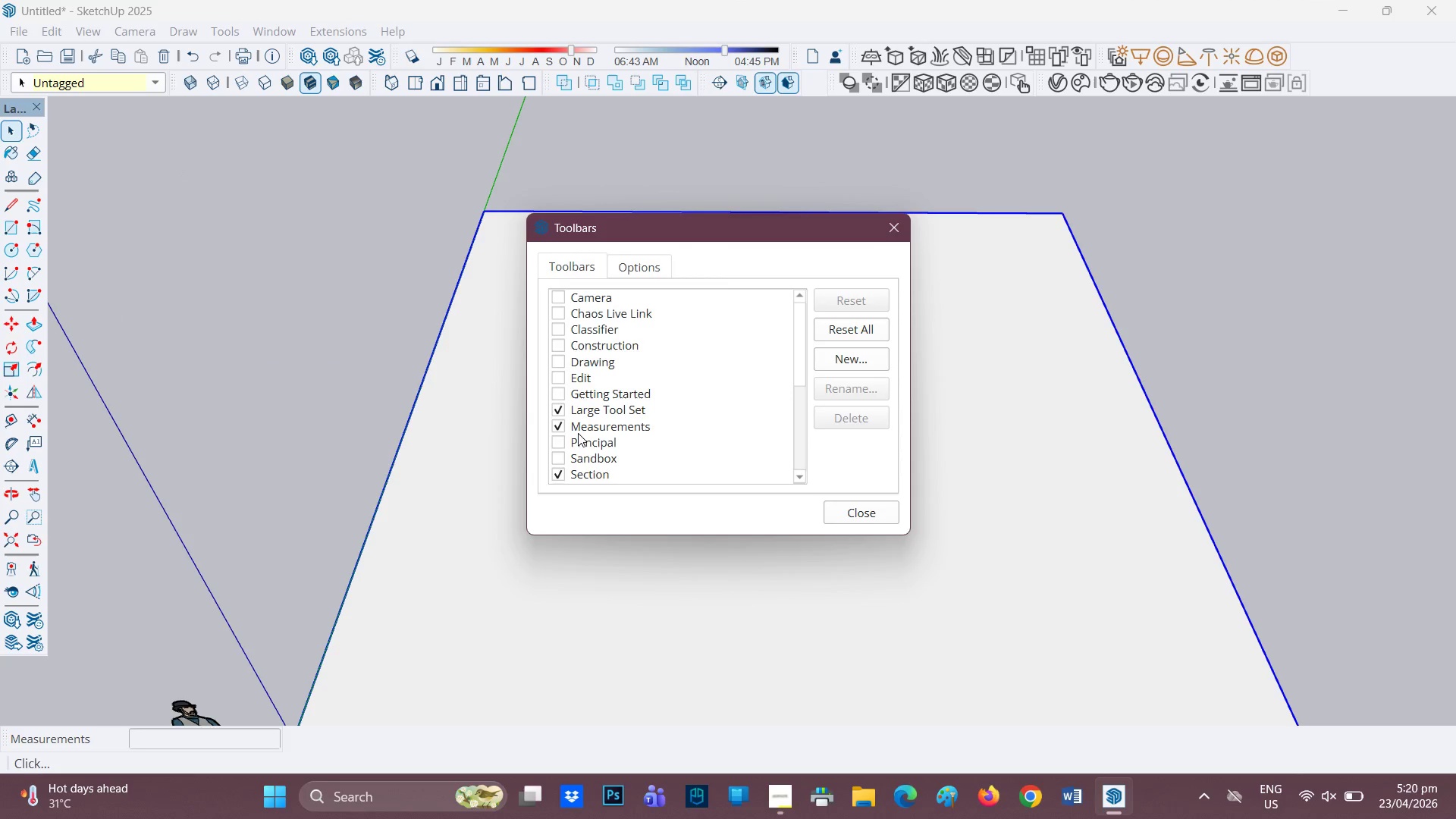 
scroll: coordinate [576, 438], scroll_direction: none, amount: 0.0
 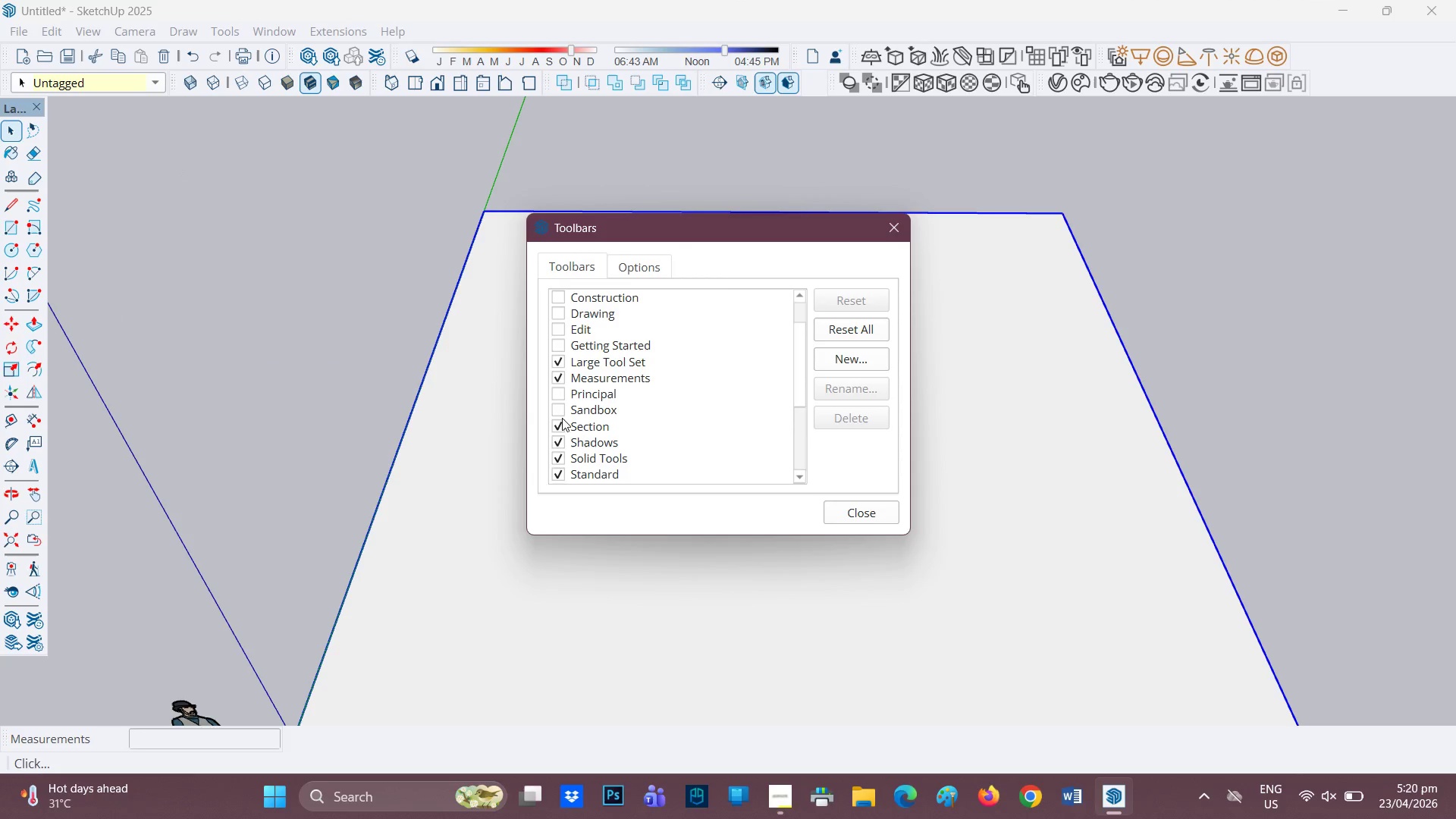 
left_click([555, 409])
 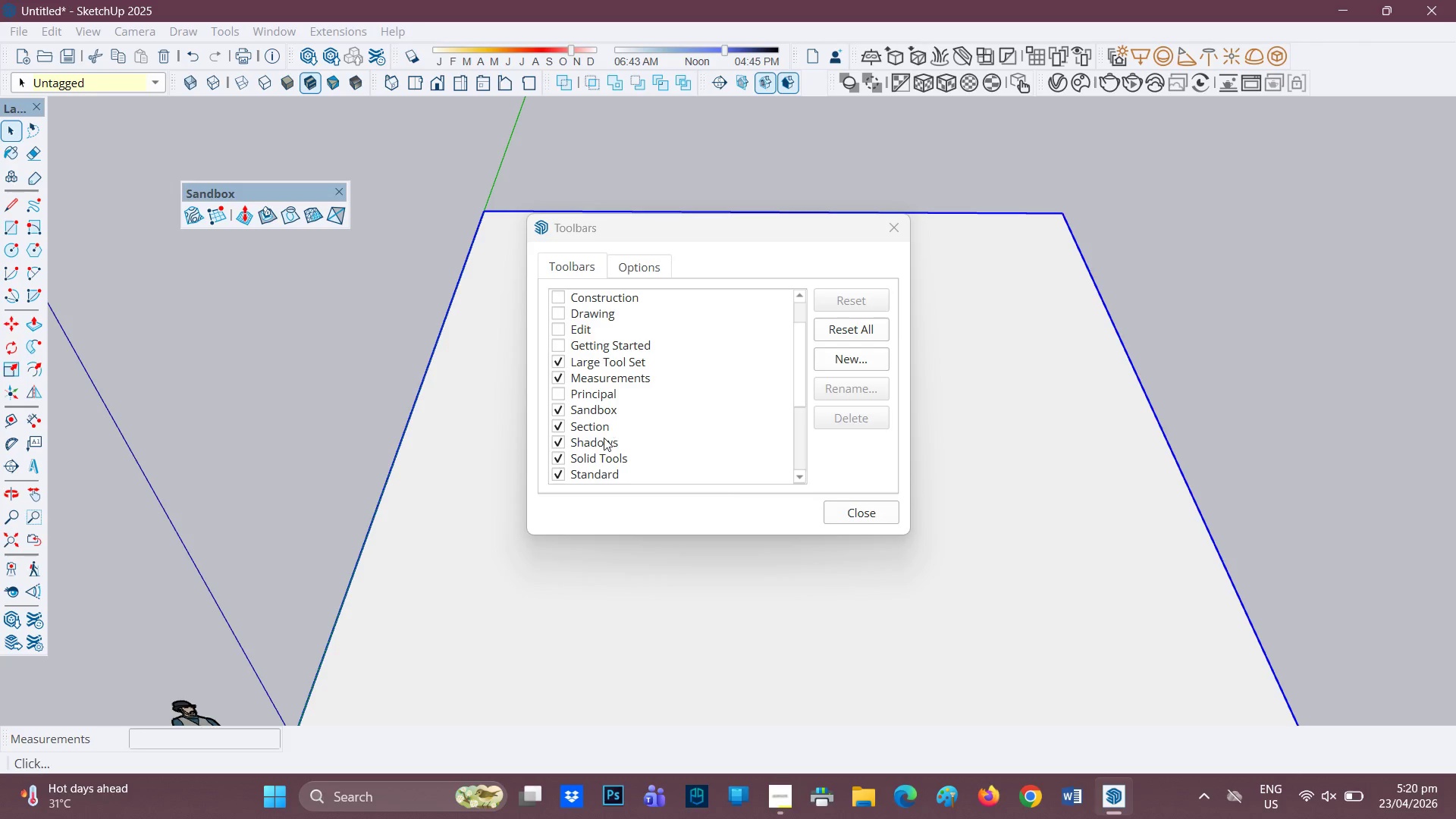 
scroll: coordinate [600, 461], scroll_direction: down, amount: 4.0
 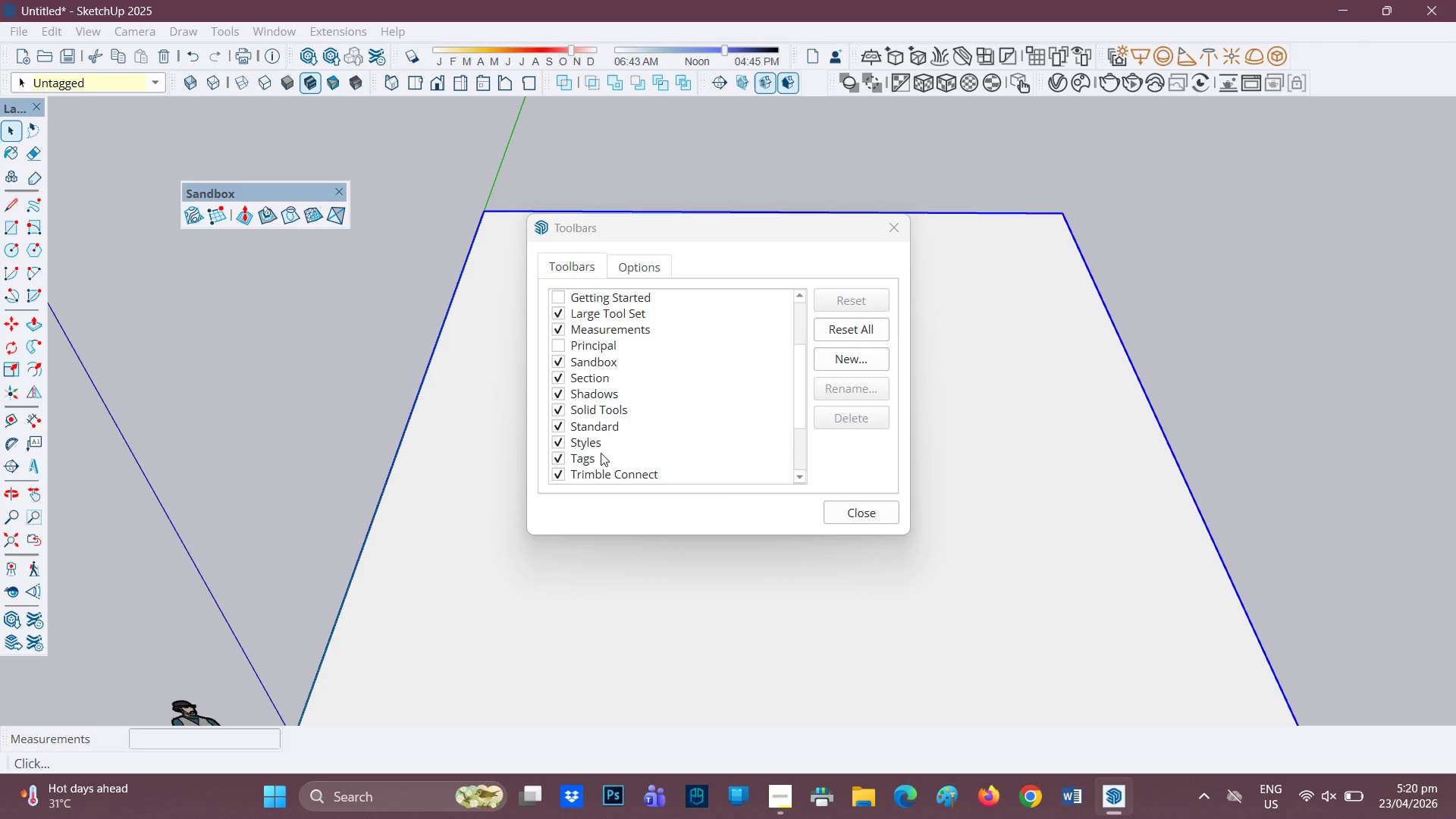 
scroll: coordinate [611, 375], scroll_direction: up, amount: 3.0
 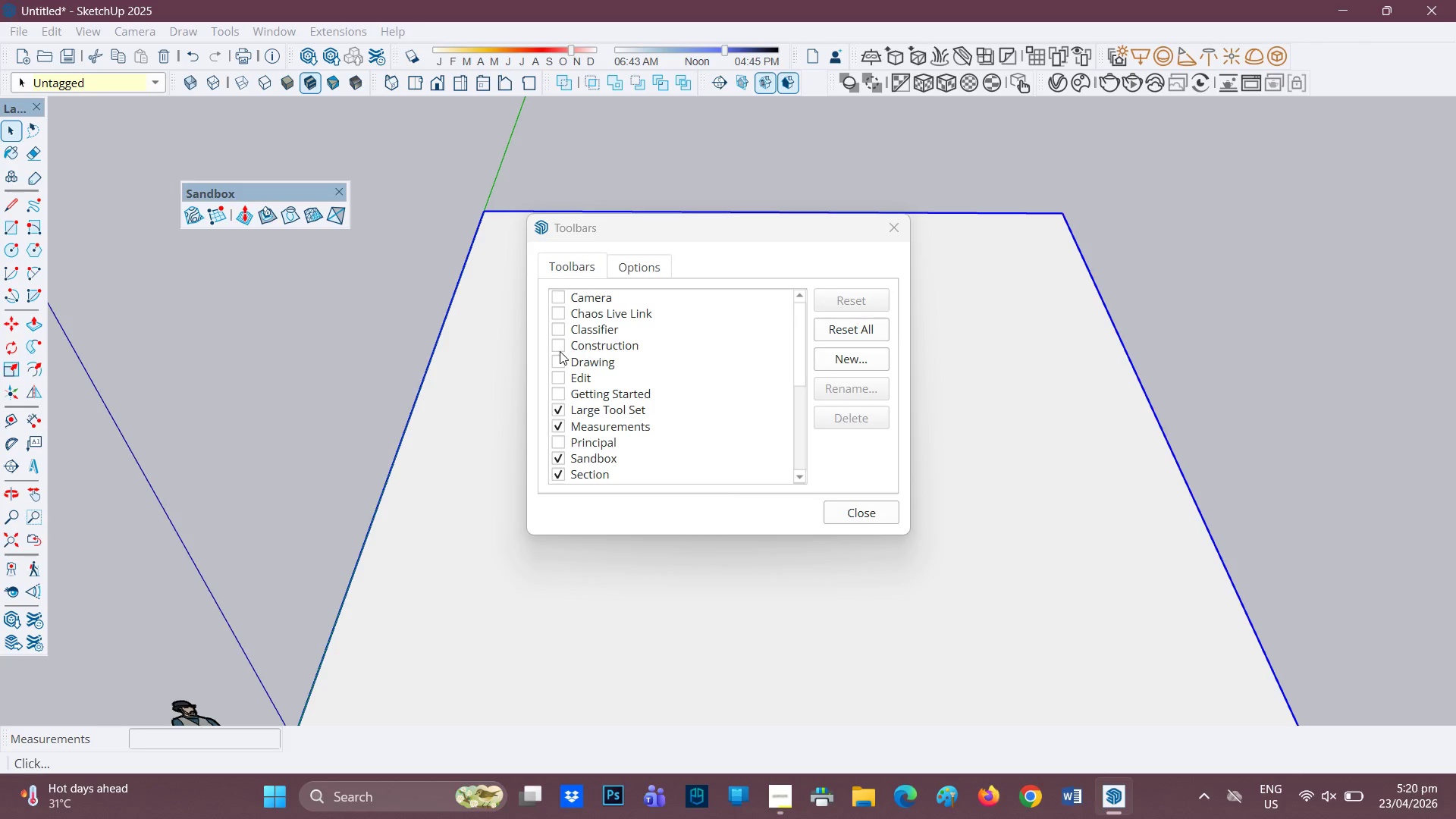 
left_click([556, 350])
 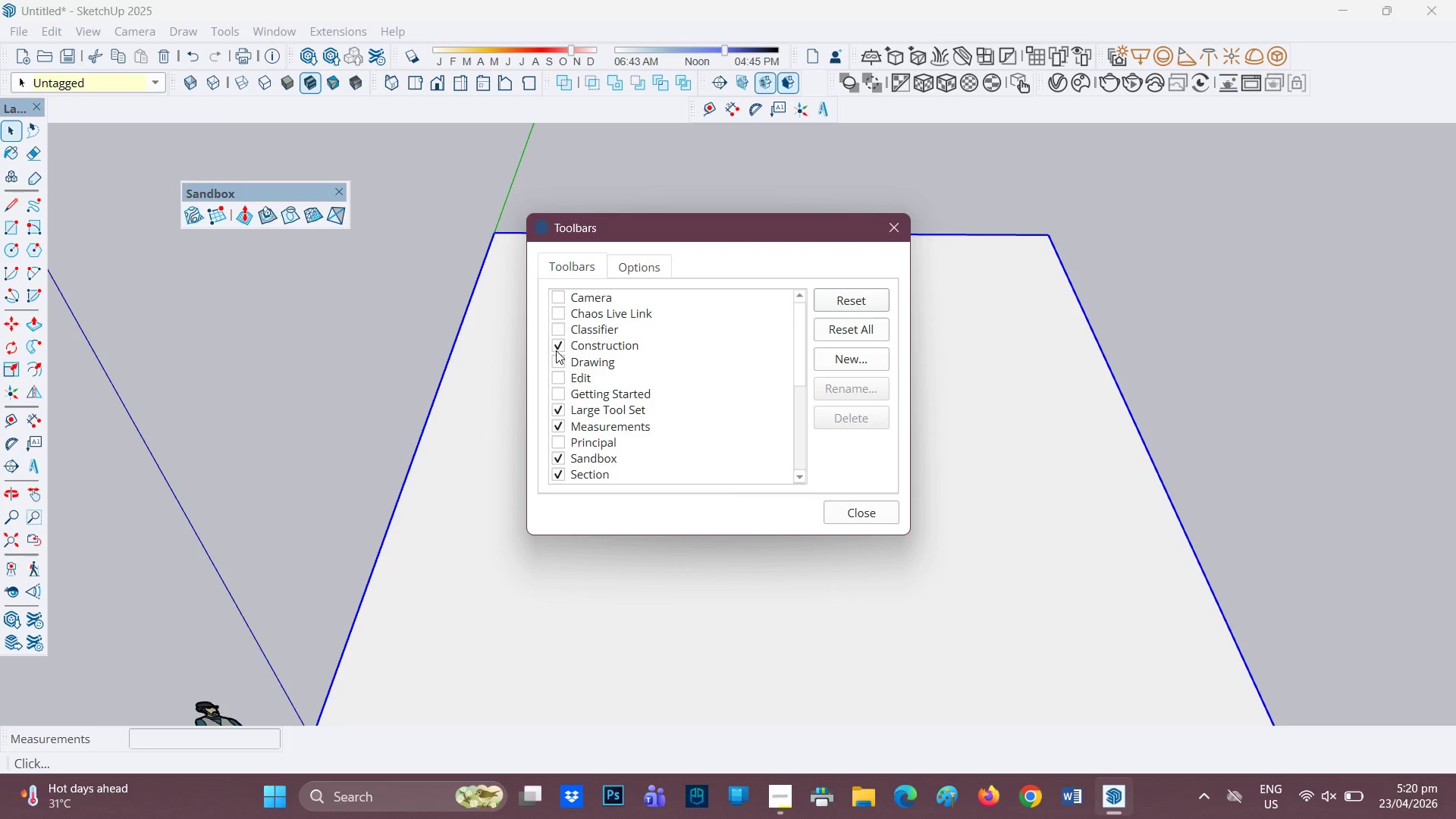 
left_click([556, 350])
 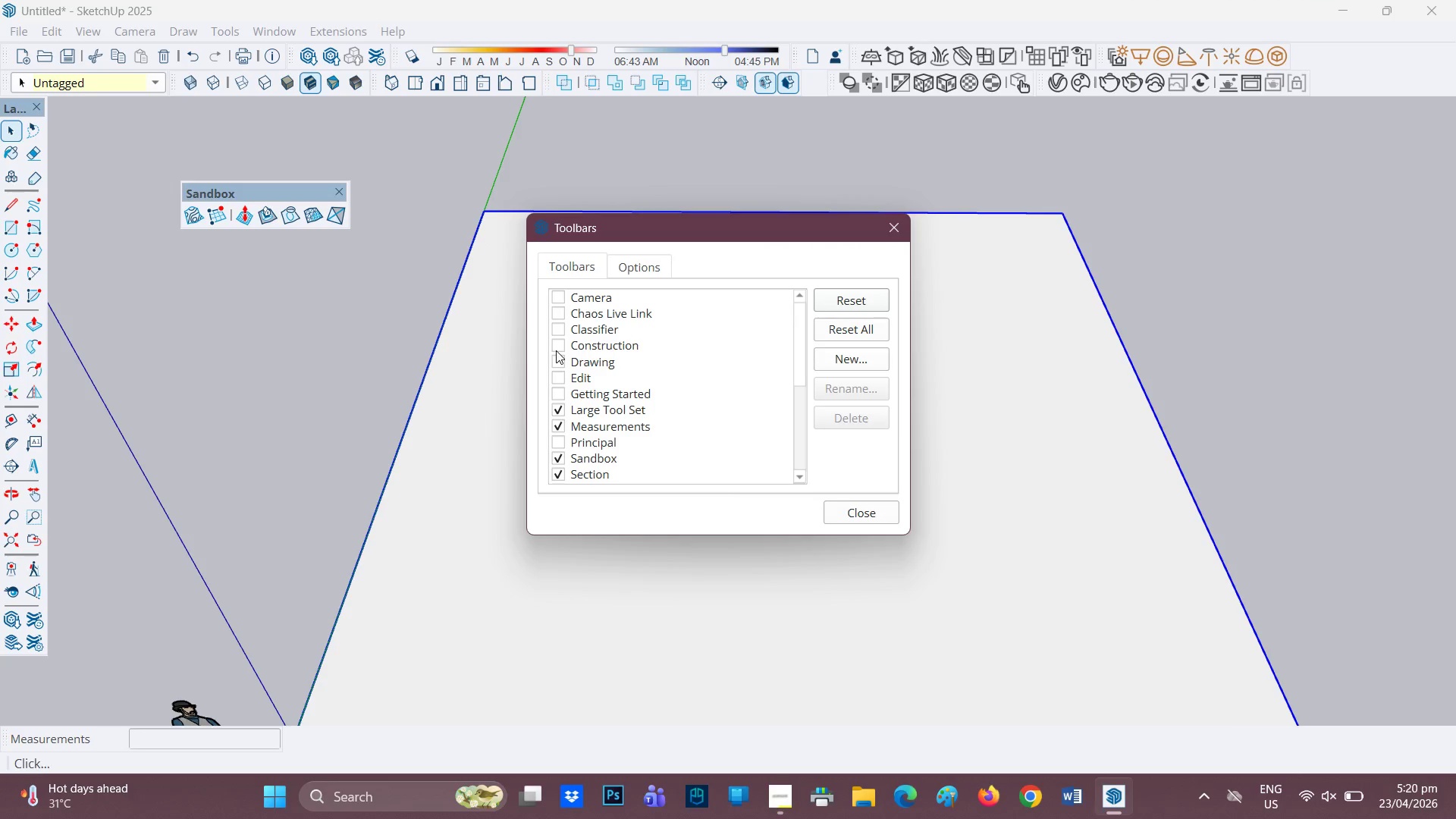 
left_click([556, 350])
 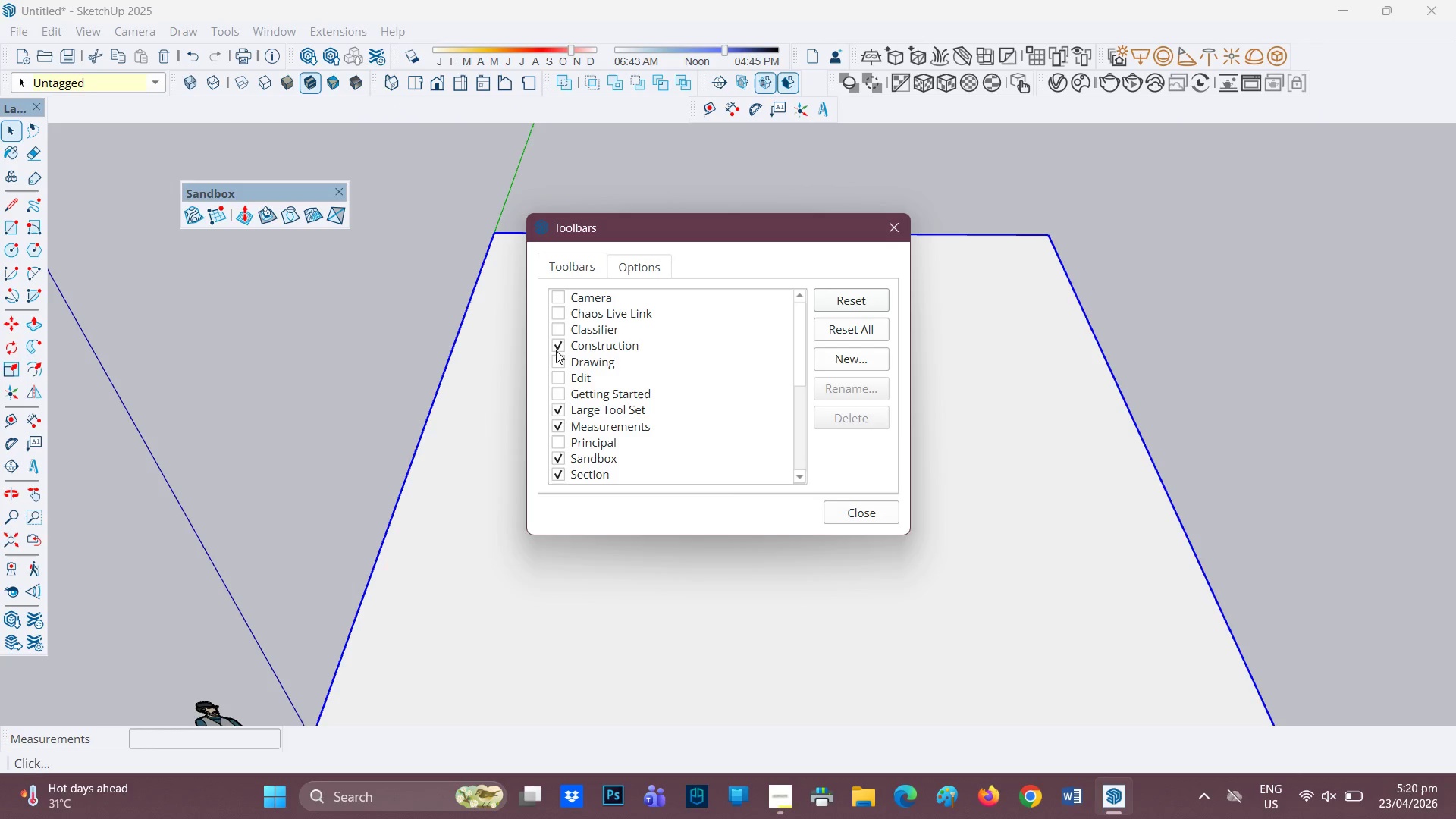 
left_click([556, 350])
 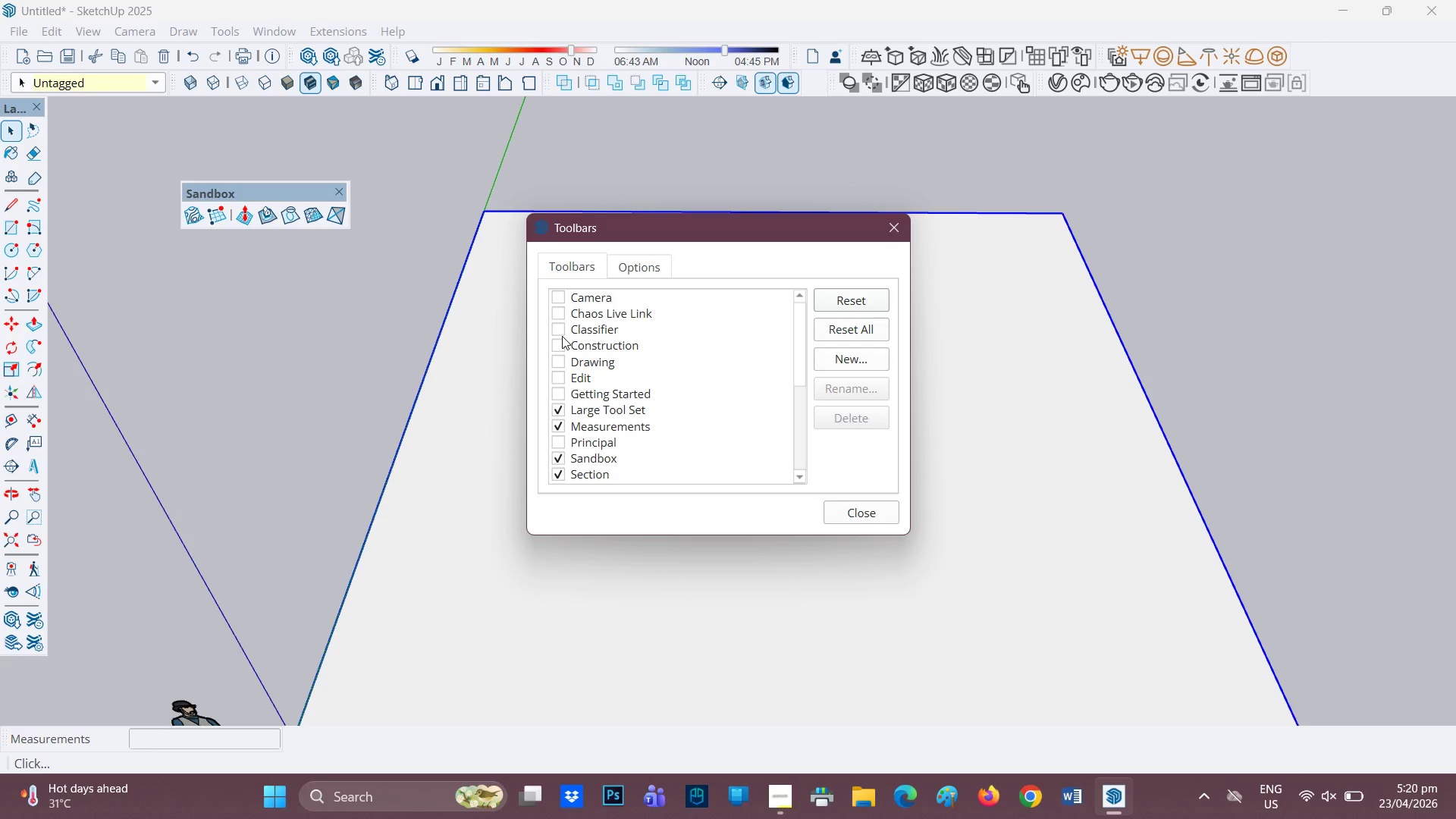 
scroll: coordinate [562, 336], scroll_direction: up, amount: 1.0
 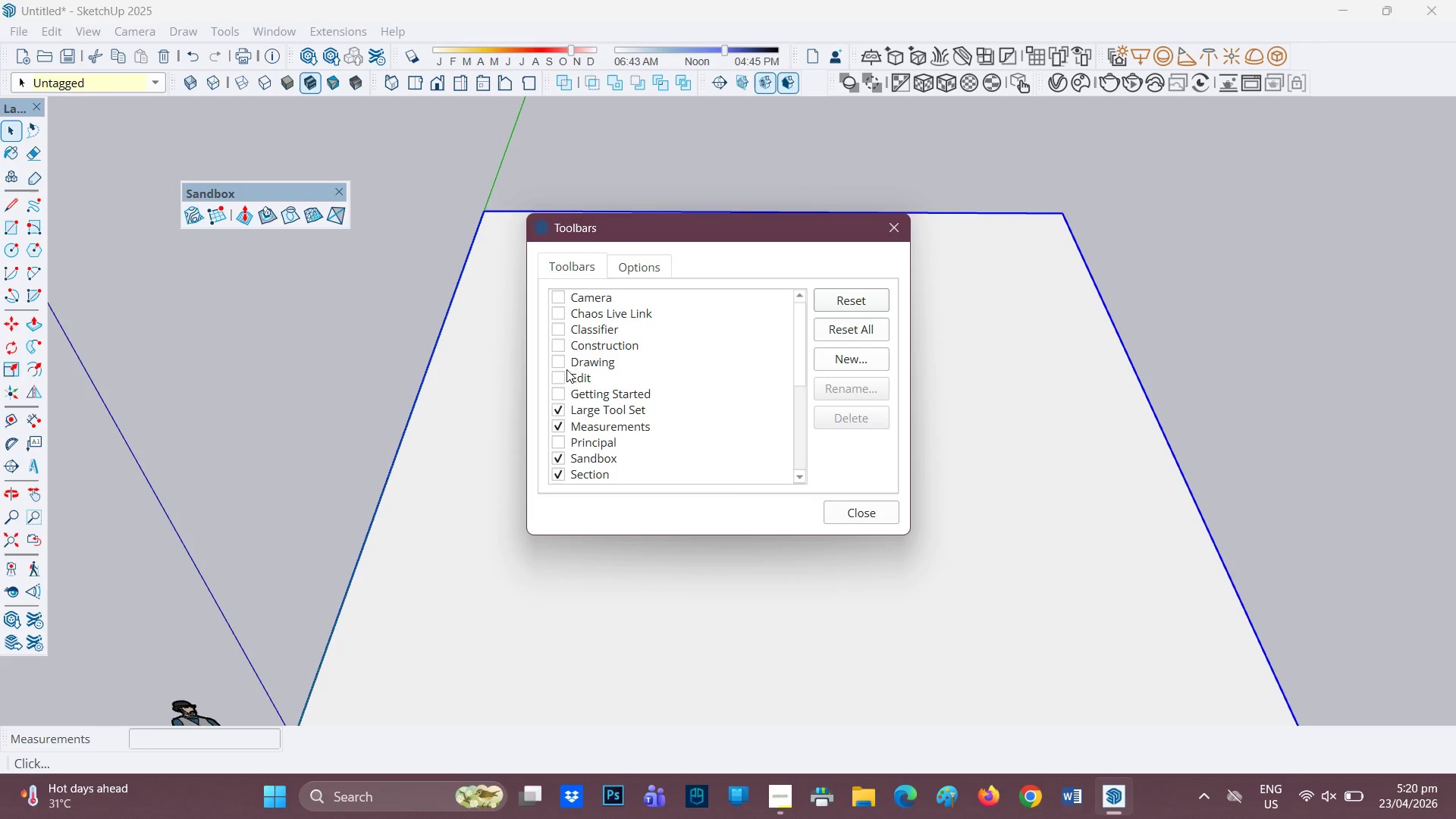 
scroll: coordinate [572, 417], scroll_direction: down, amount: 3.0
 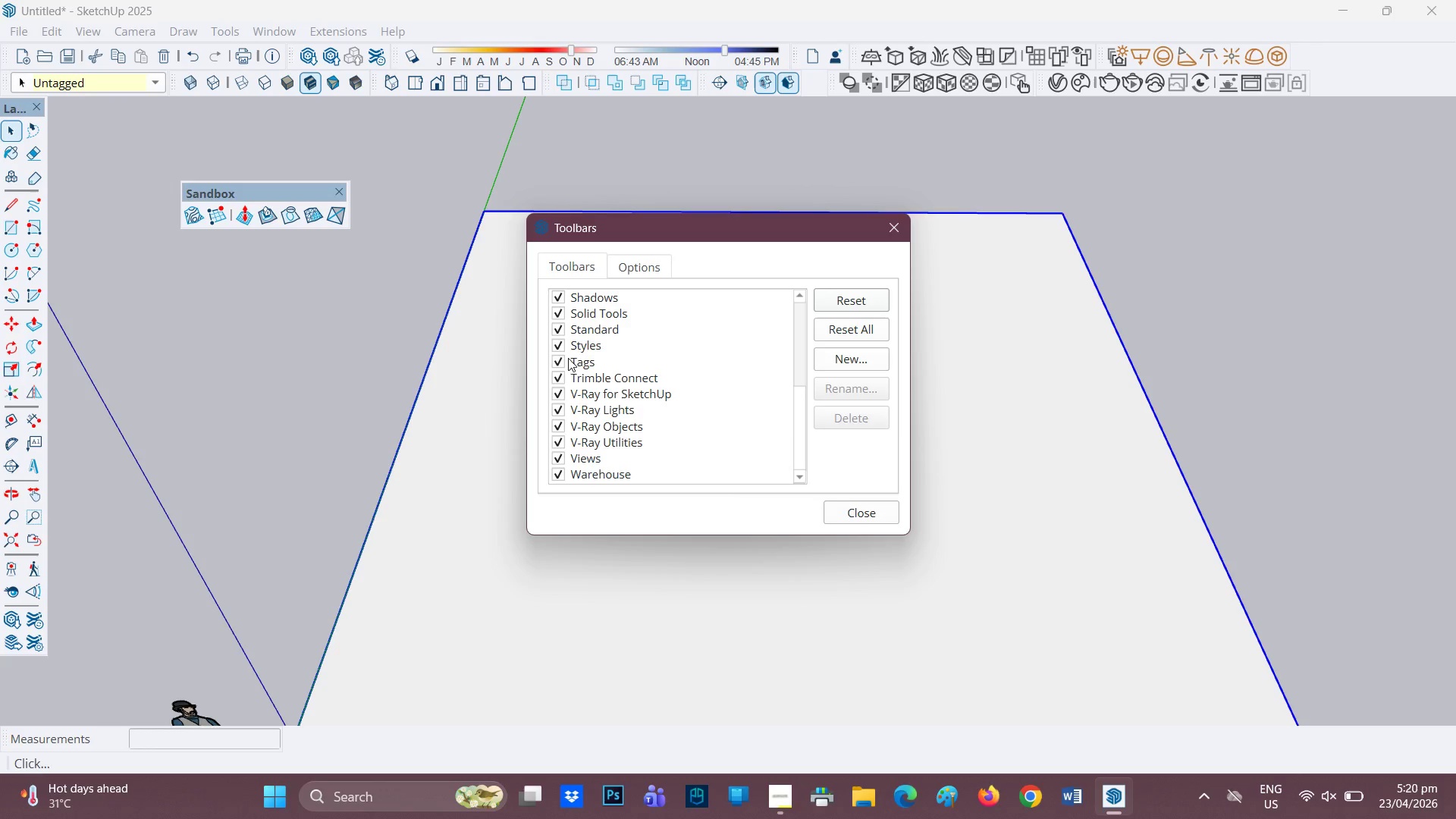 
left_click([563, 361])
 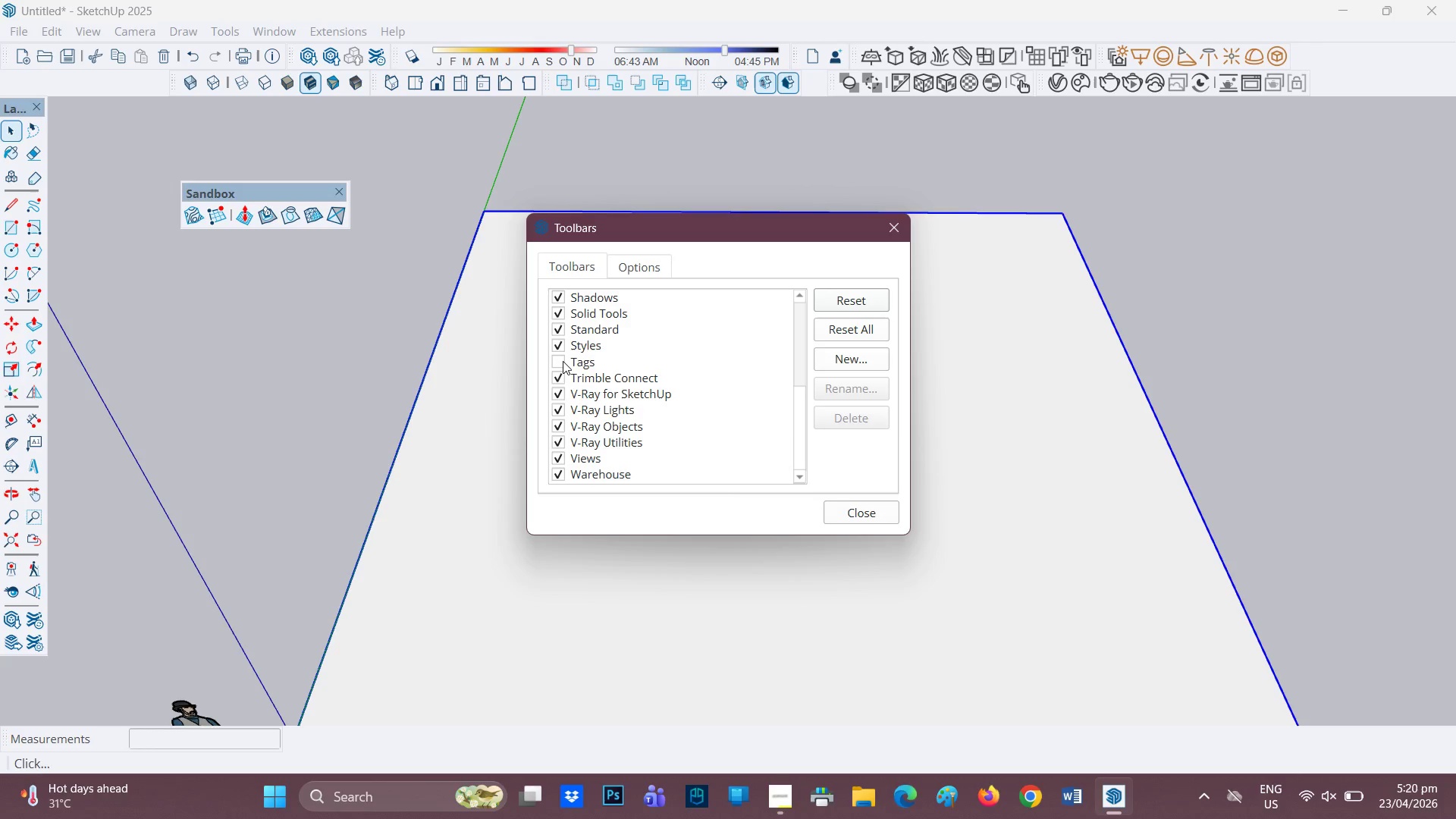 
left_click([563, 361])
 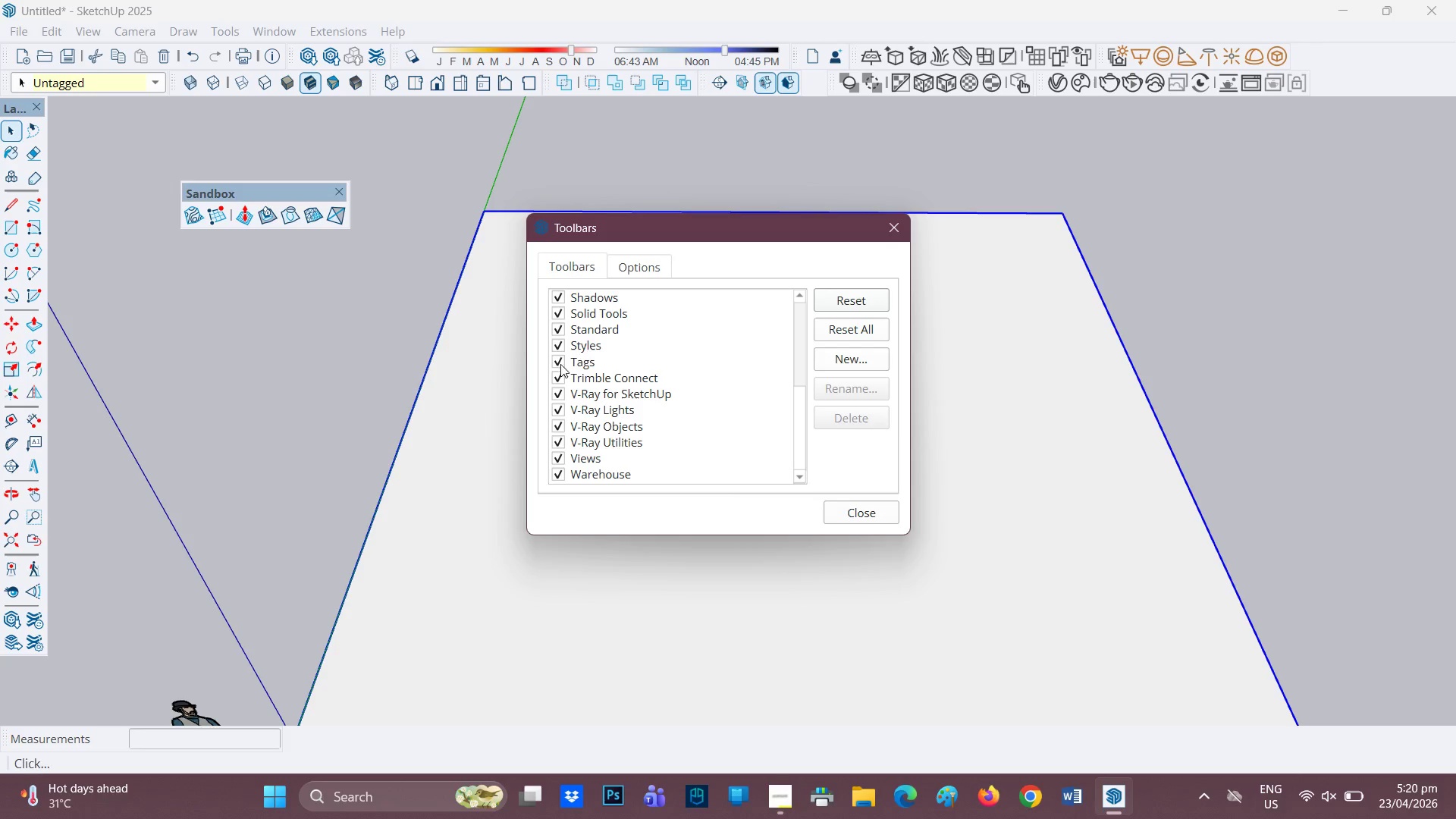 
left_click([631, 267])
 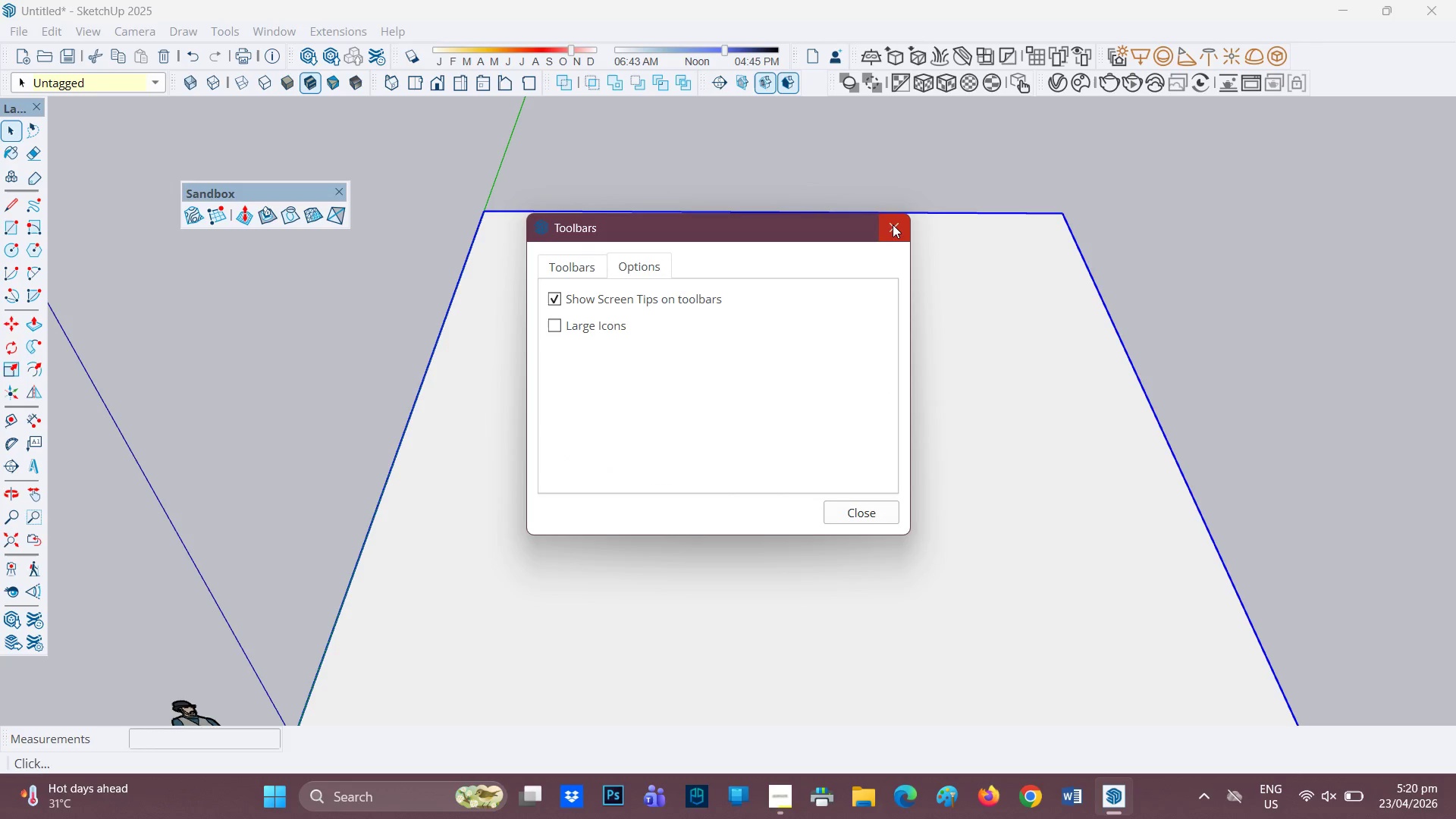 
left_click([893, 225])
 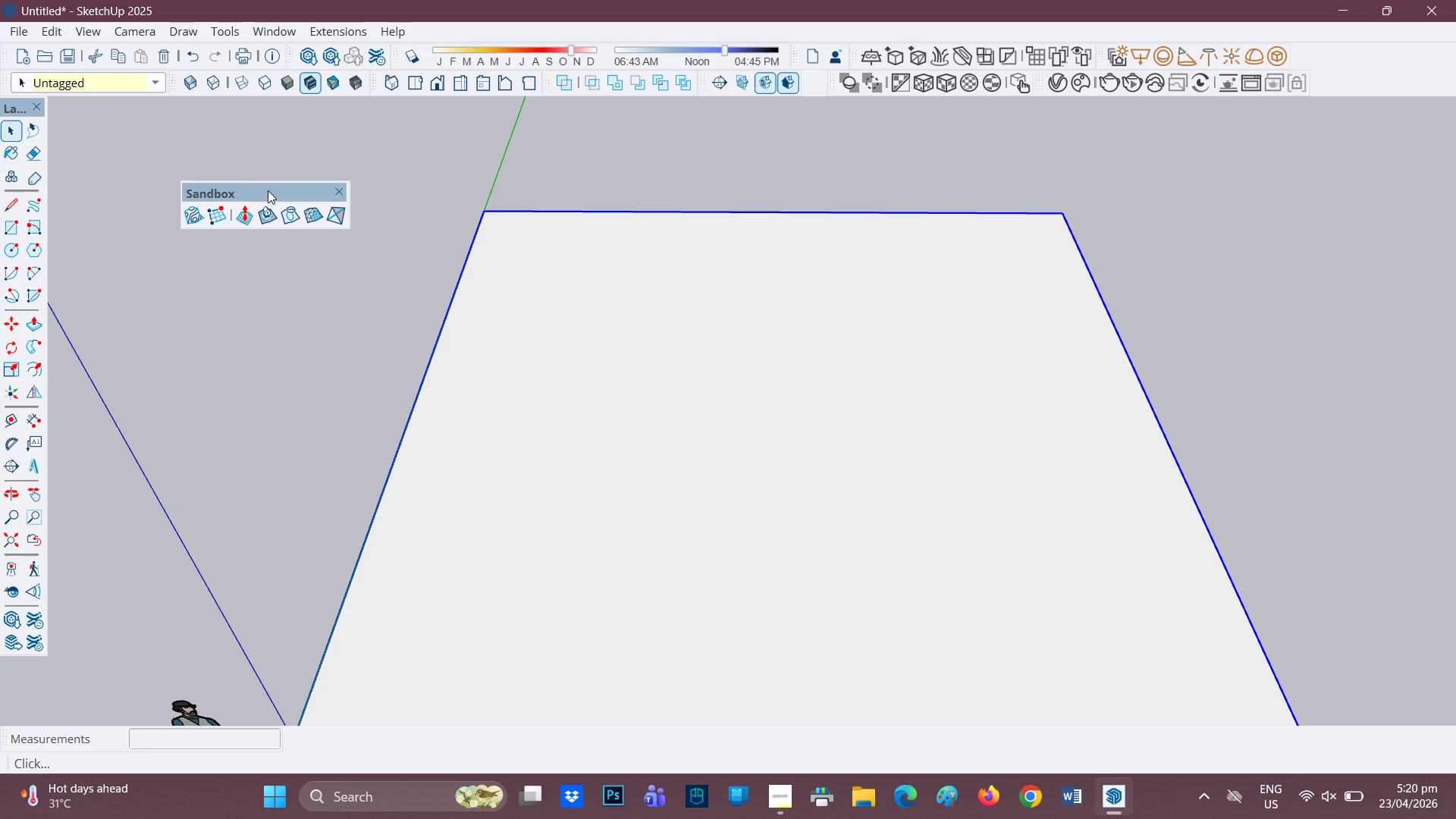 
left_click_drag(start_coordinate=[268, 189], to_coordinate=[89, 670])
 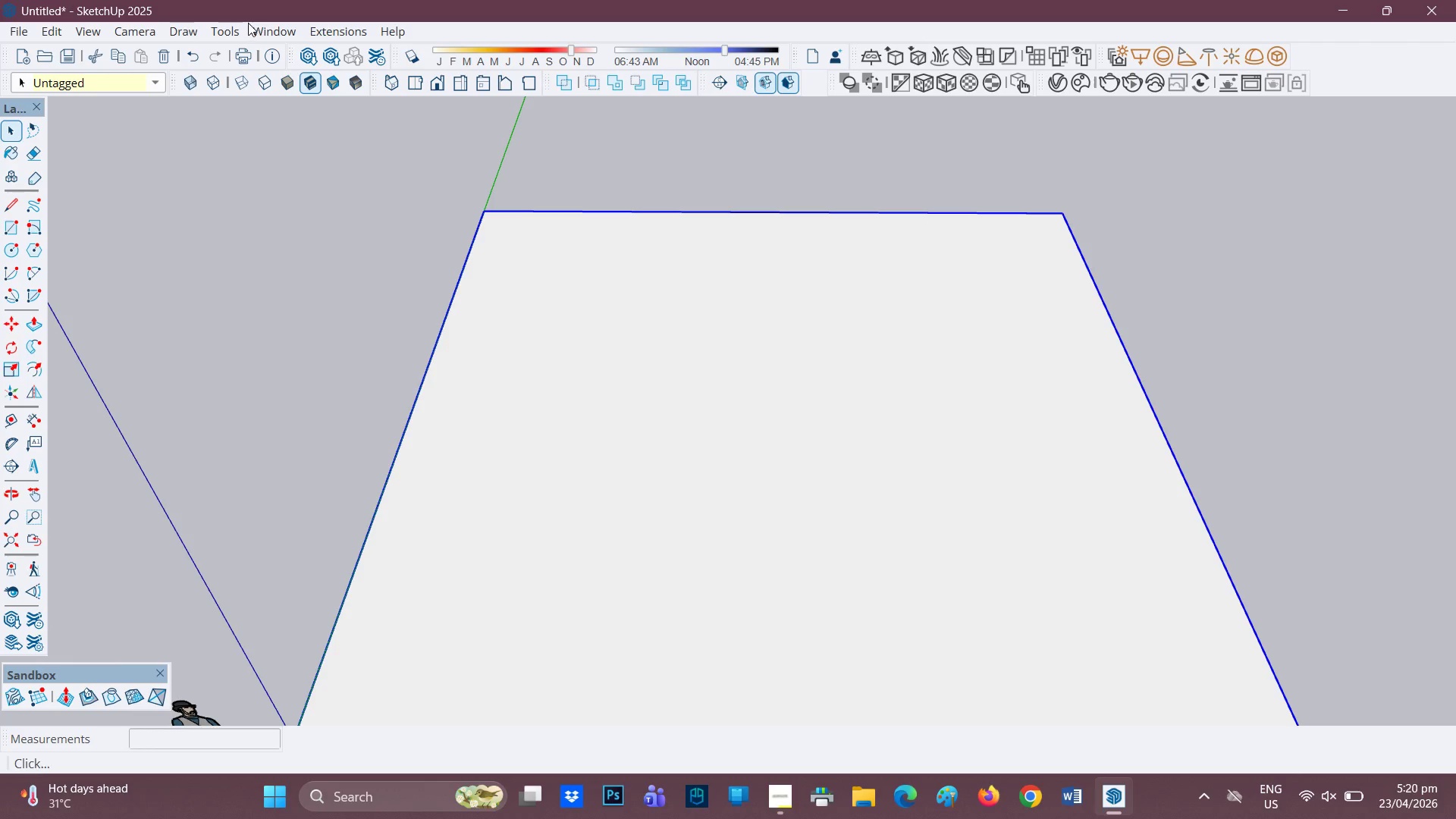 
left_click([236, 29])
 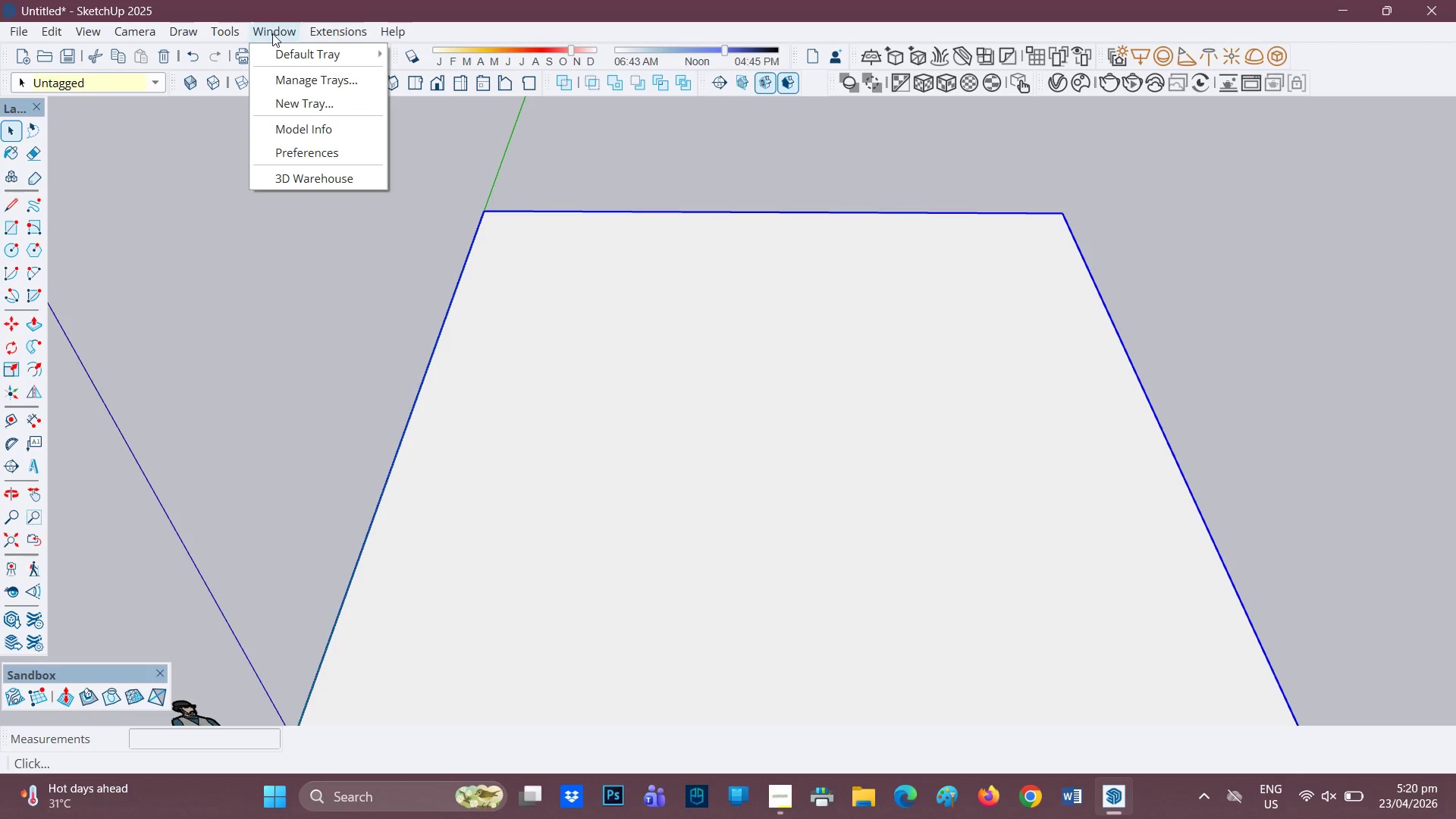 
mouse_move([313, 53])
 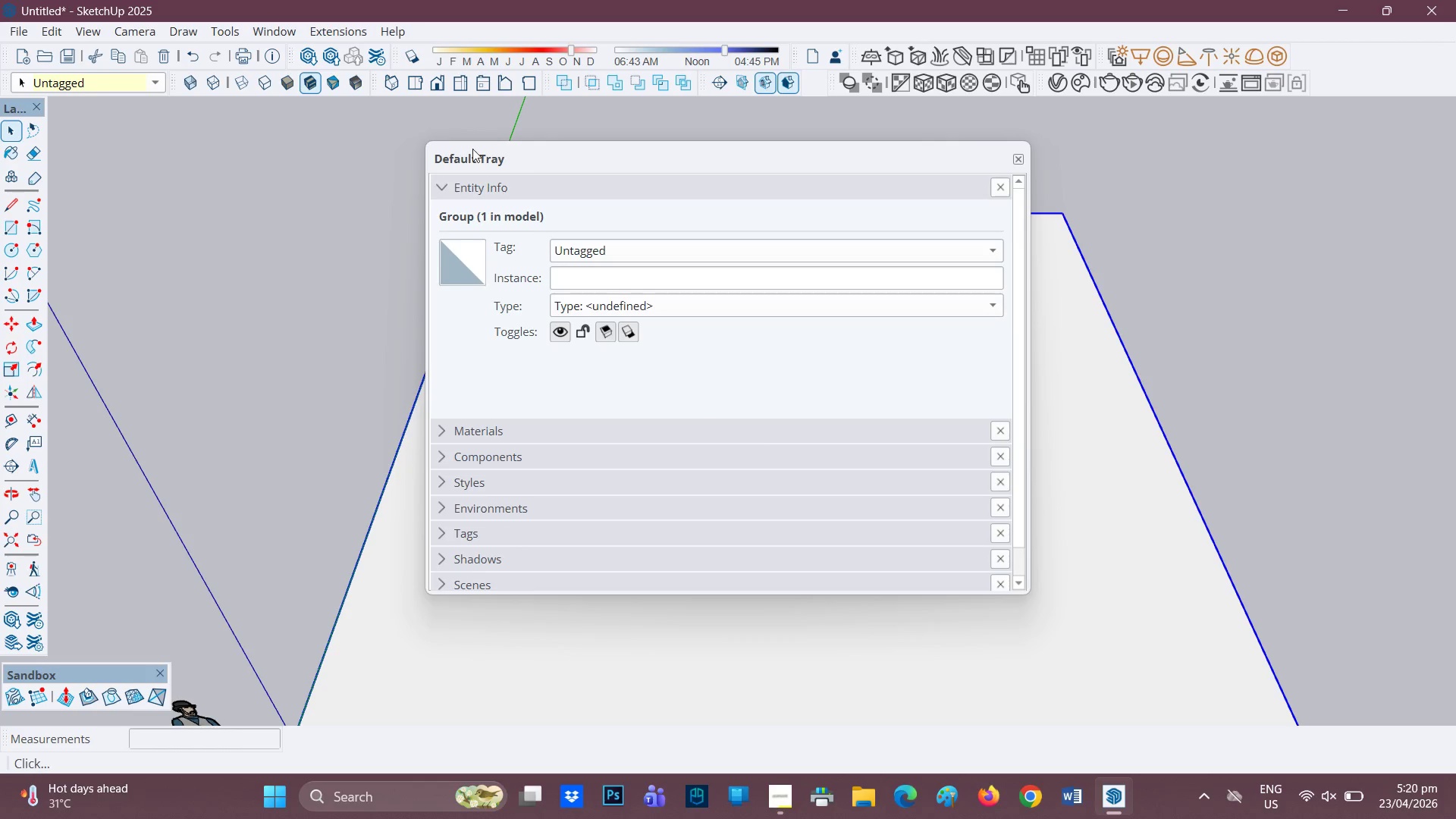 
left_click_drag(start_coordinate=[434, 149], to_coordinate=[1153, 124])
 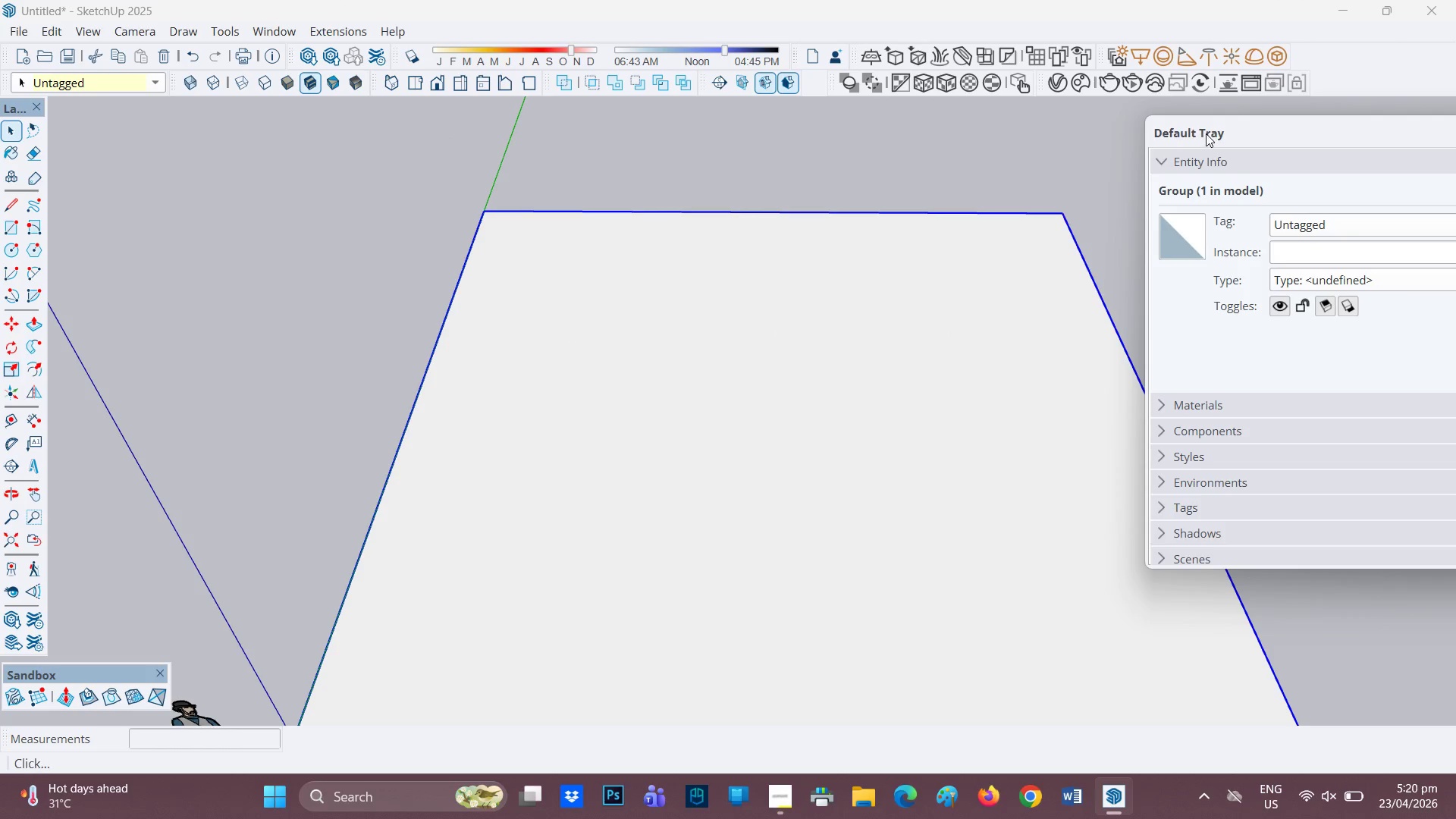 
left_click_drag(start_coordinate=[1208, 133], to_coordinate=[1357, 127])
 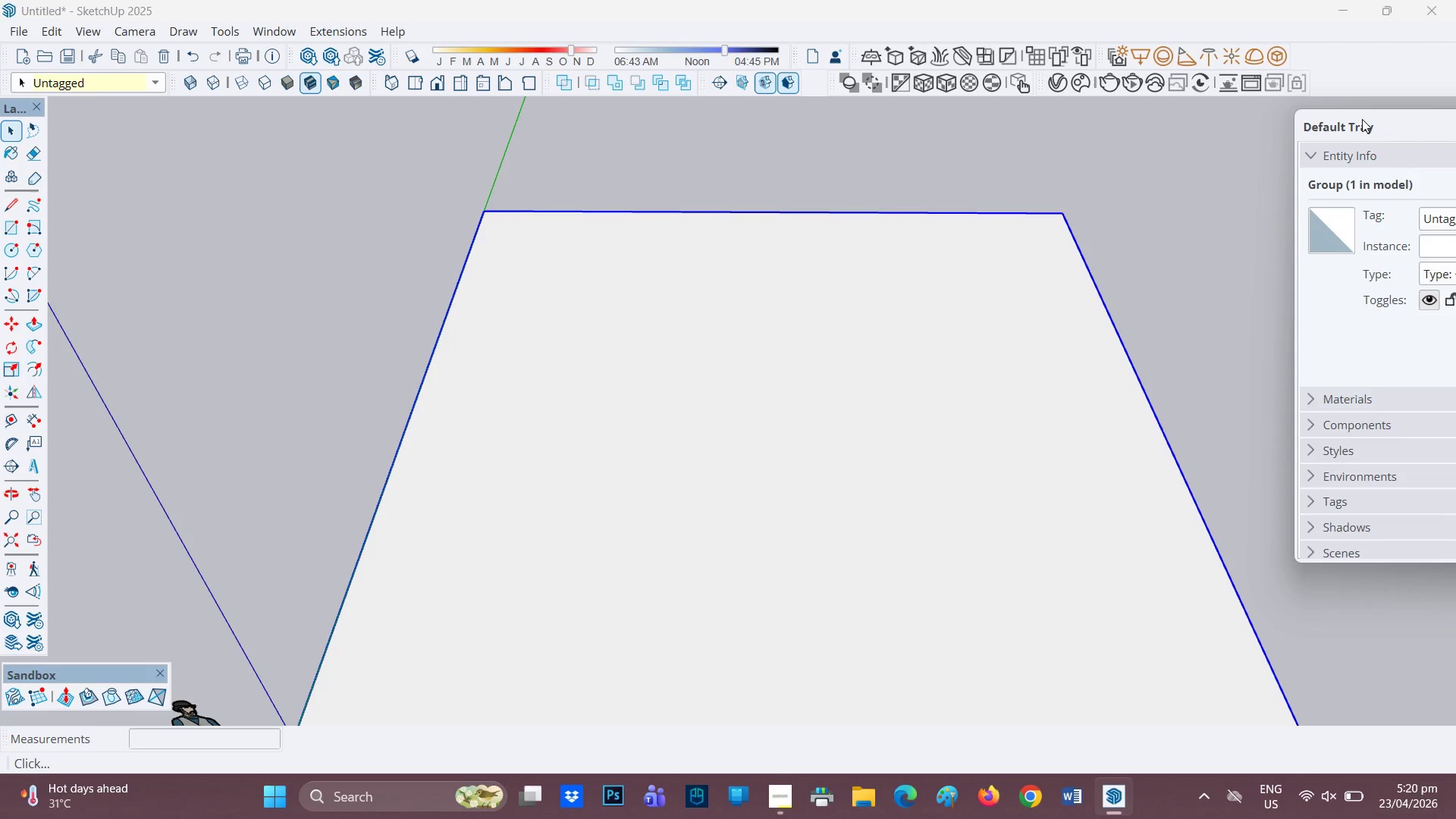 
left_click_drag(start_coordinate=[1363, 118], to_coordinate=[1233, 118])
 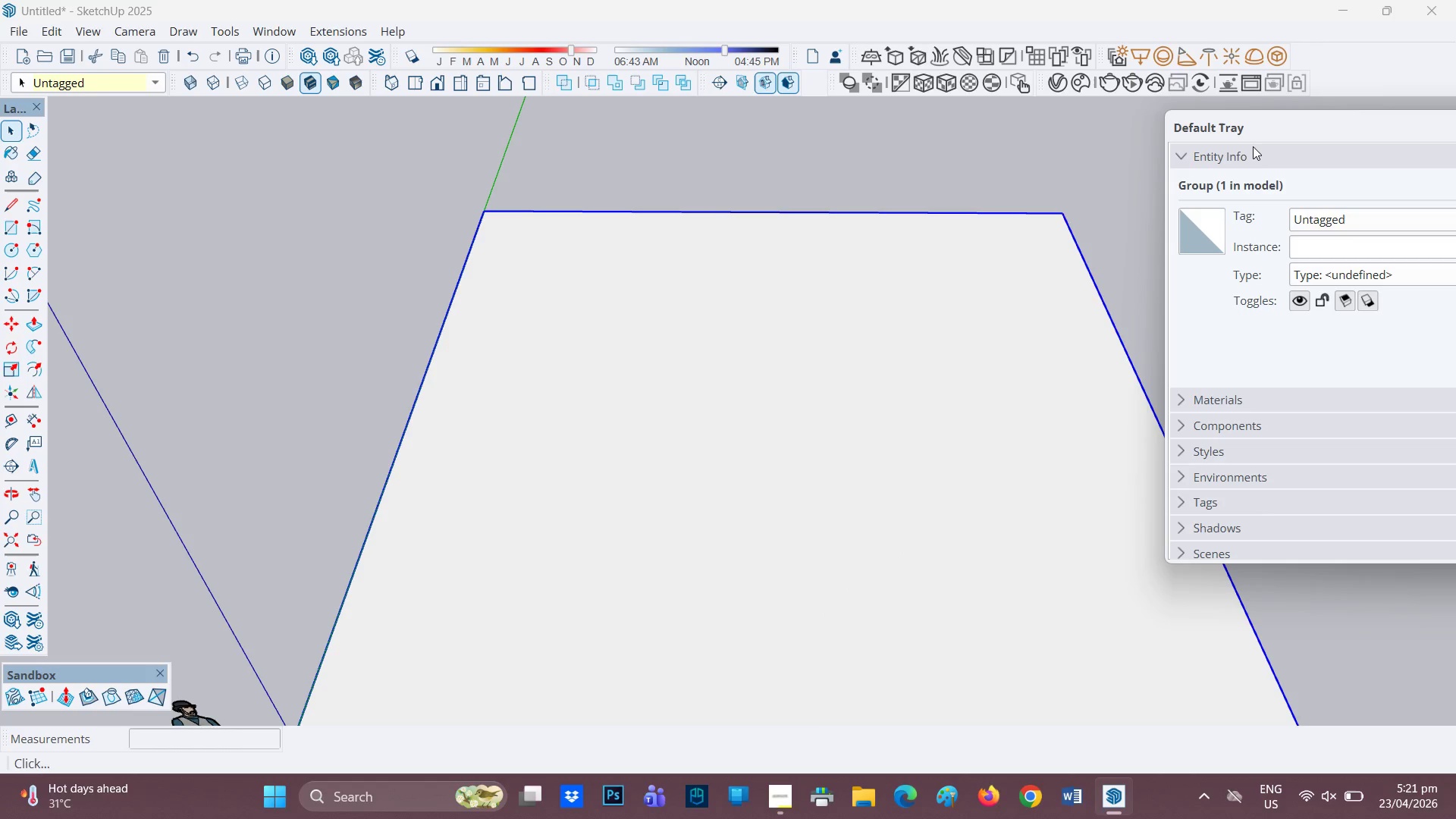 
left_click_drag(start_coordinate=[1253, 146], to_coordinate=[1165, 136])
 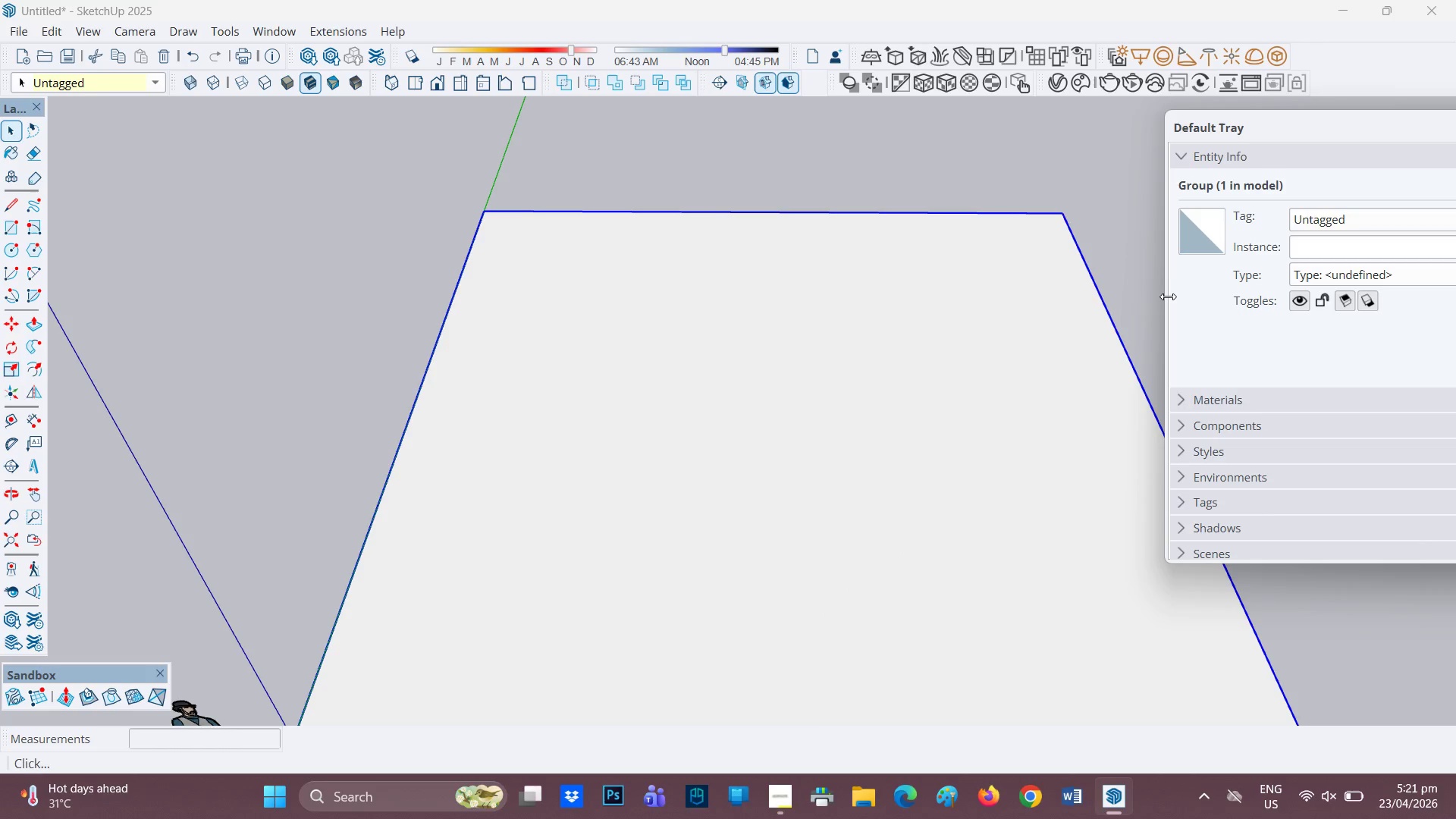 
left_click_drag(start_coordinate=[1168, 297], to_coordinate=[1264, 293])
 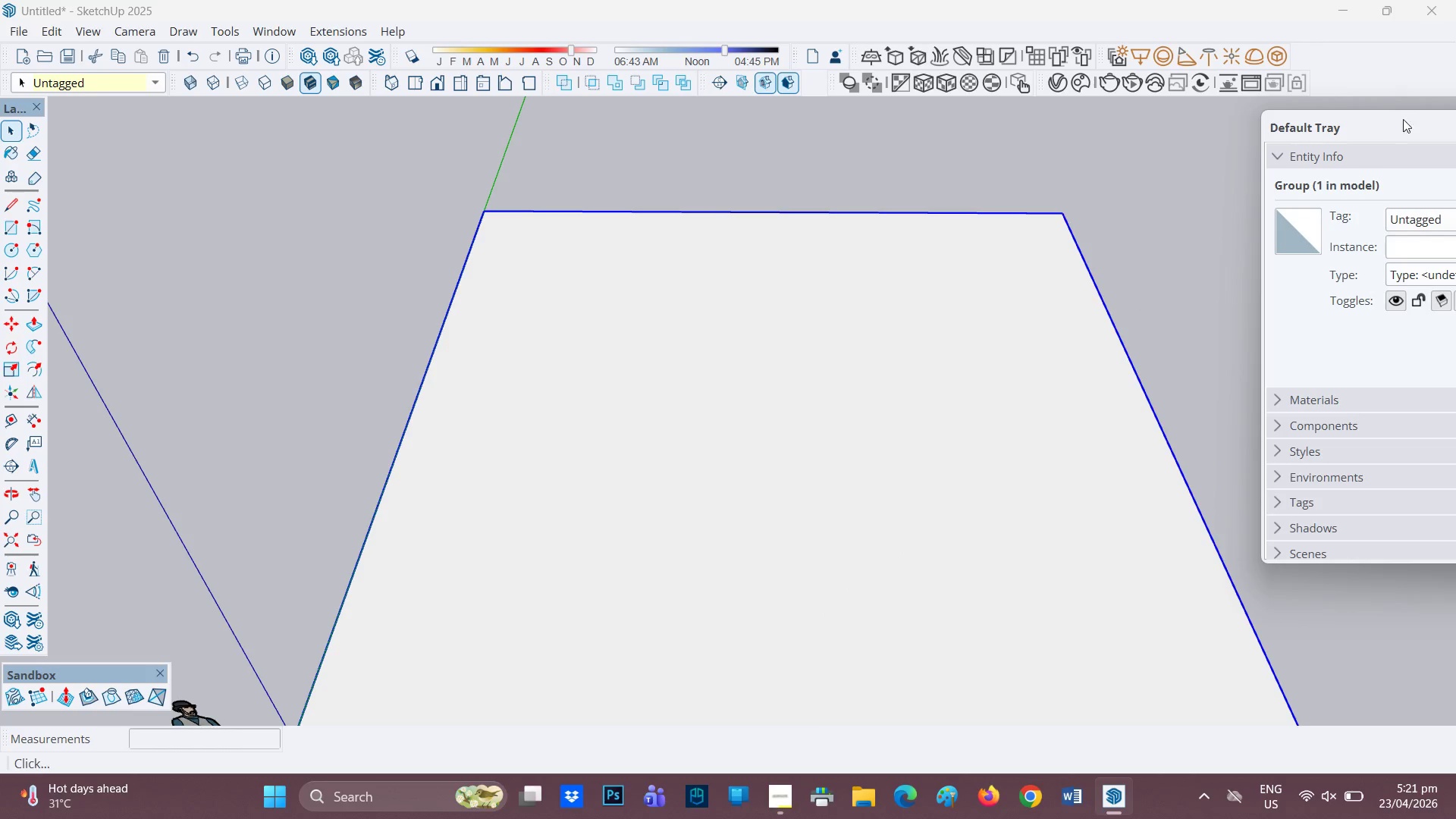 
left_click_drag(start_coordinate=[1404, 118], to_coordinate=[1164, 113])
 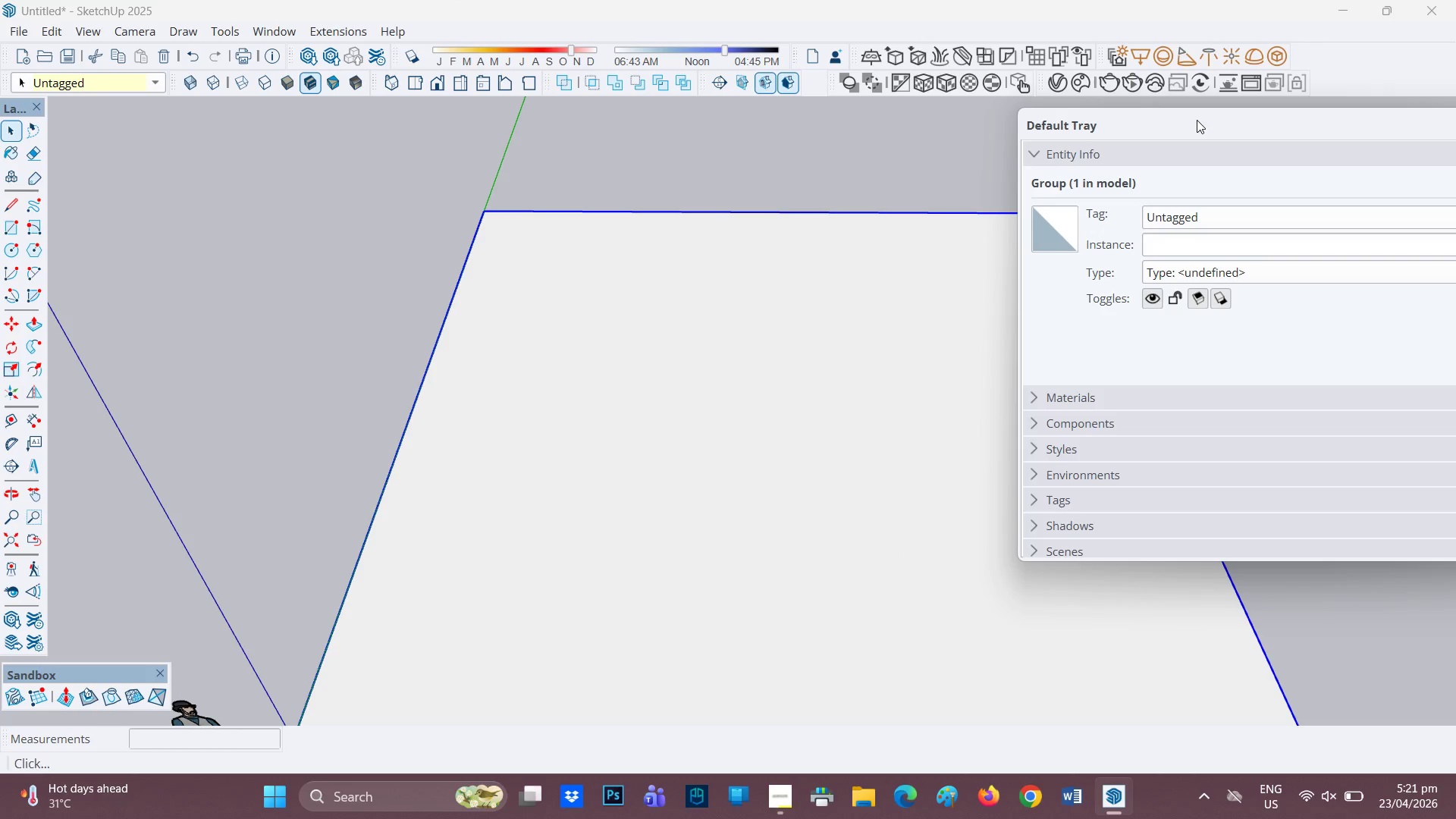 
left_click_drag(start_coordinate=[1166, 136], to_coordinate=[1398, 149])
 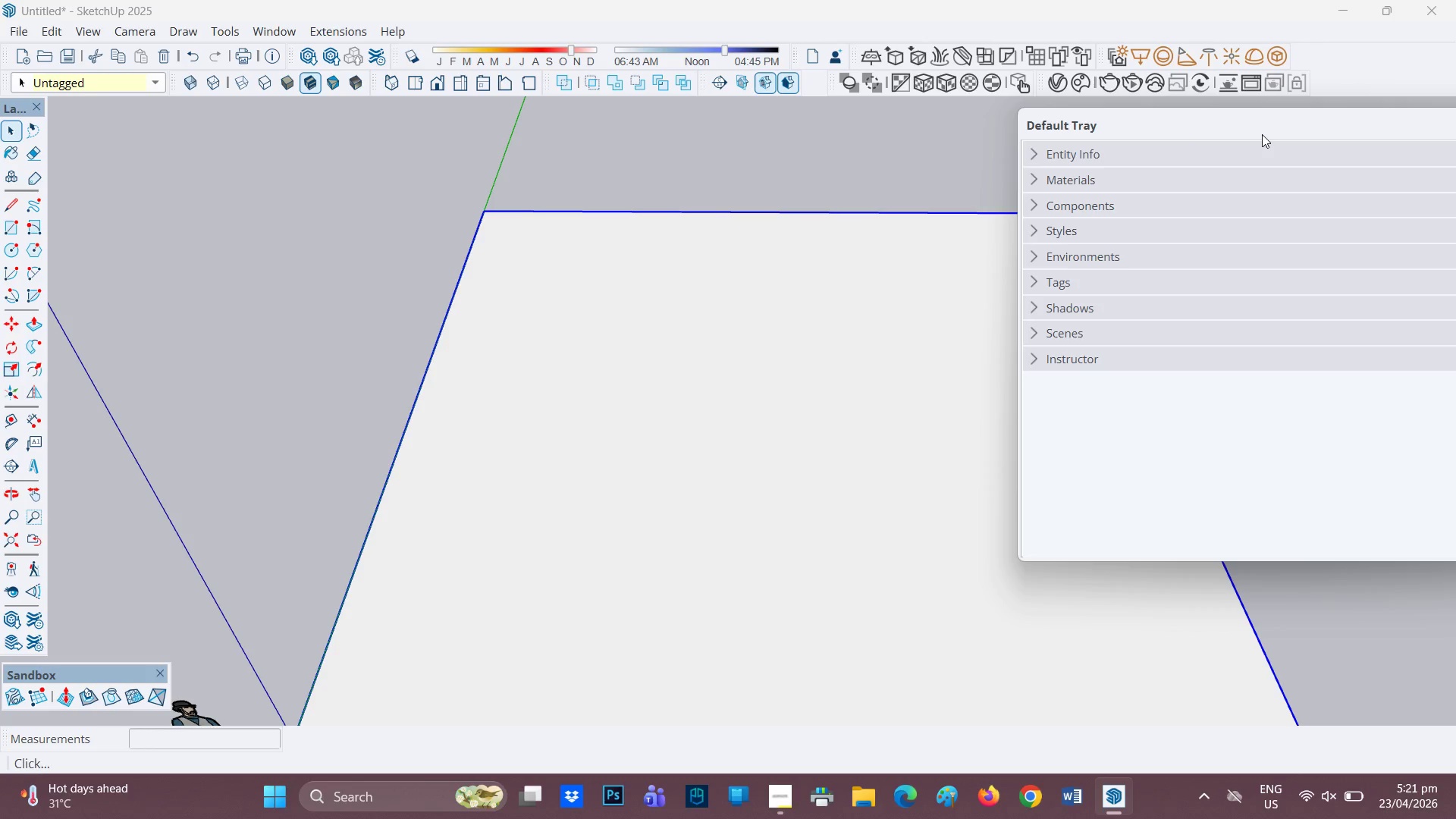 
left_click([1262, 125])
 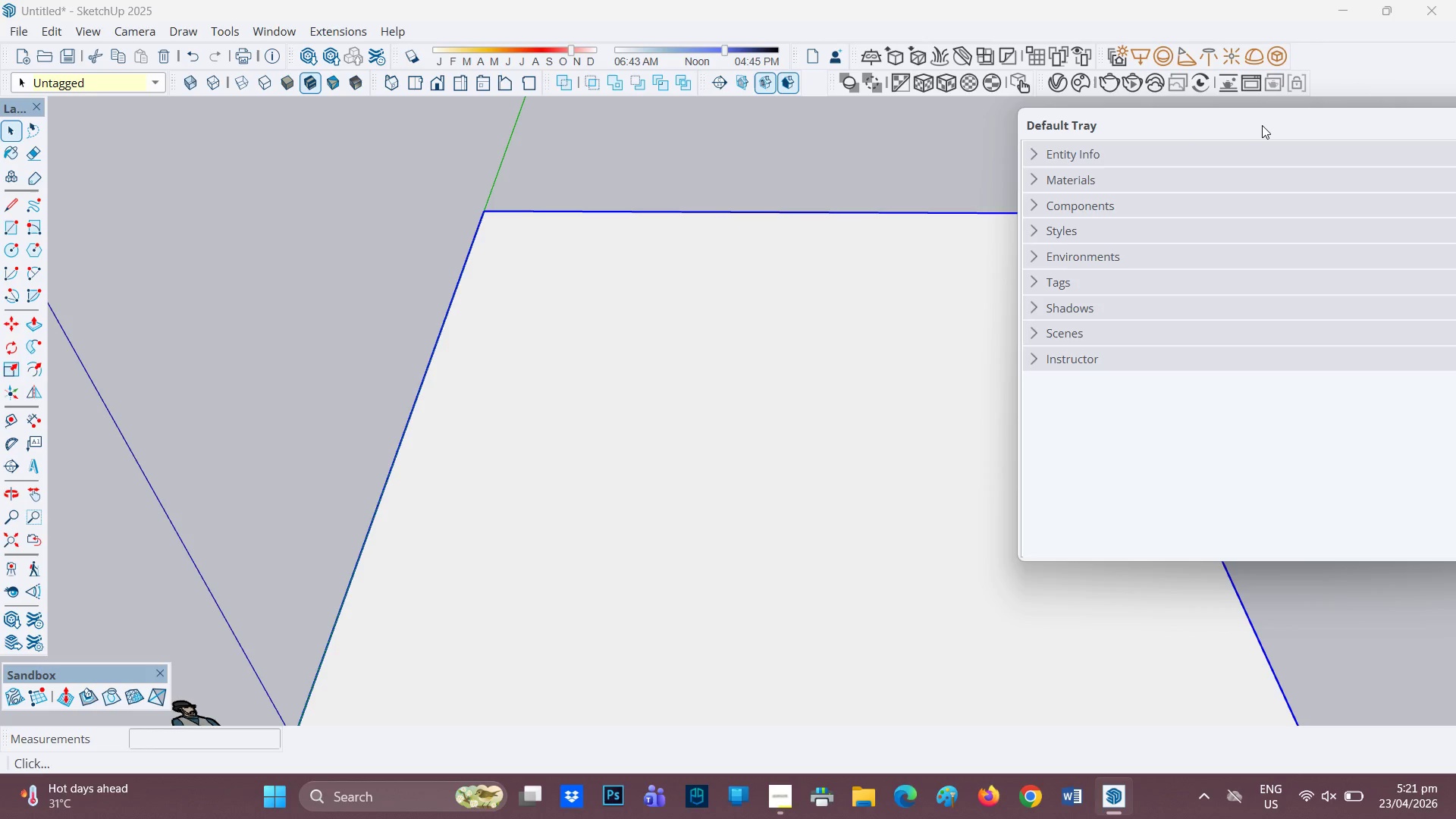 
right_click([1262, 125])
 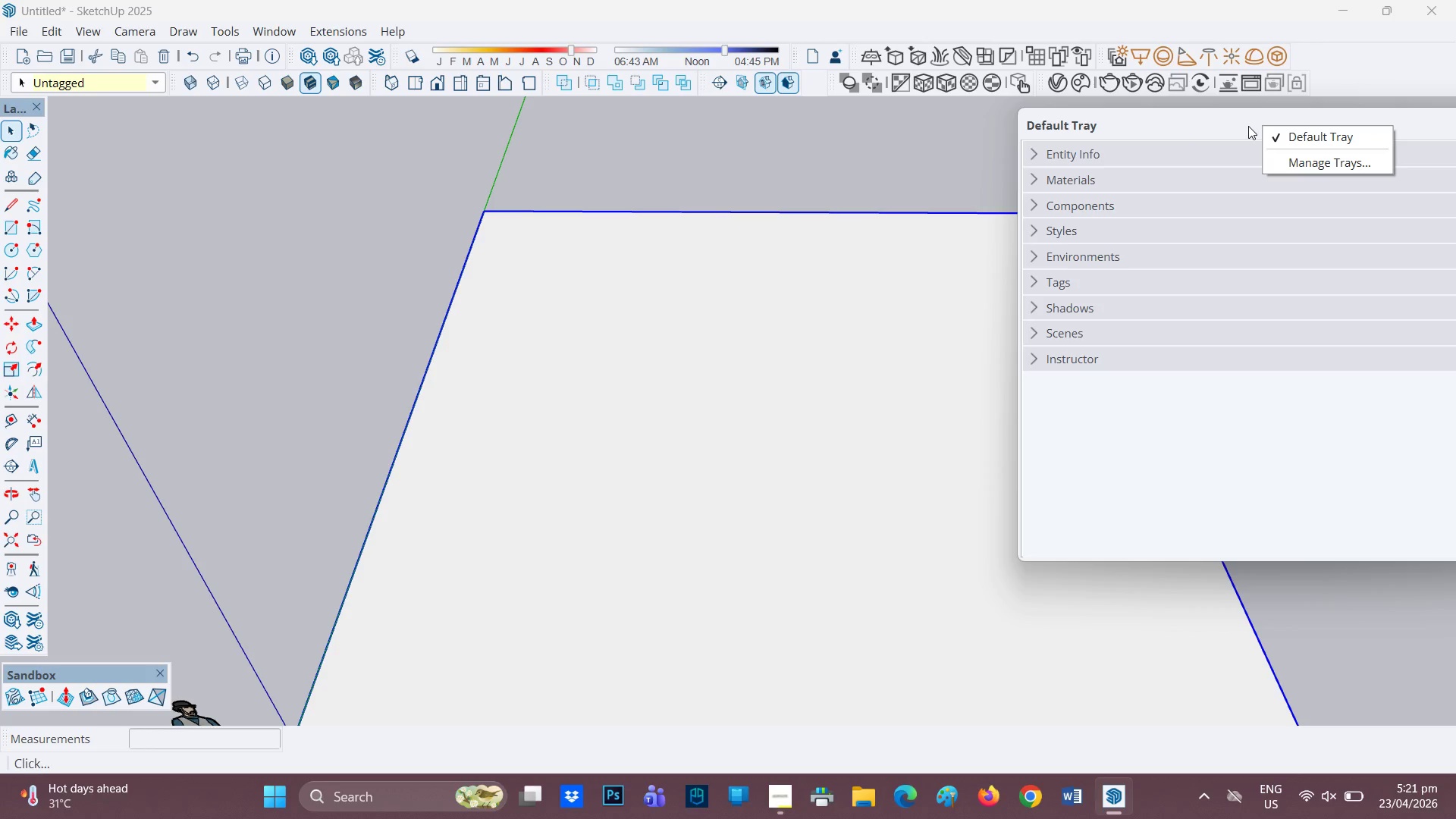 
left_click([1294, 166])
 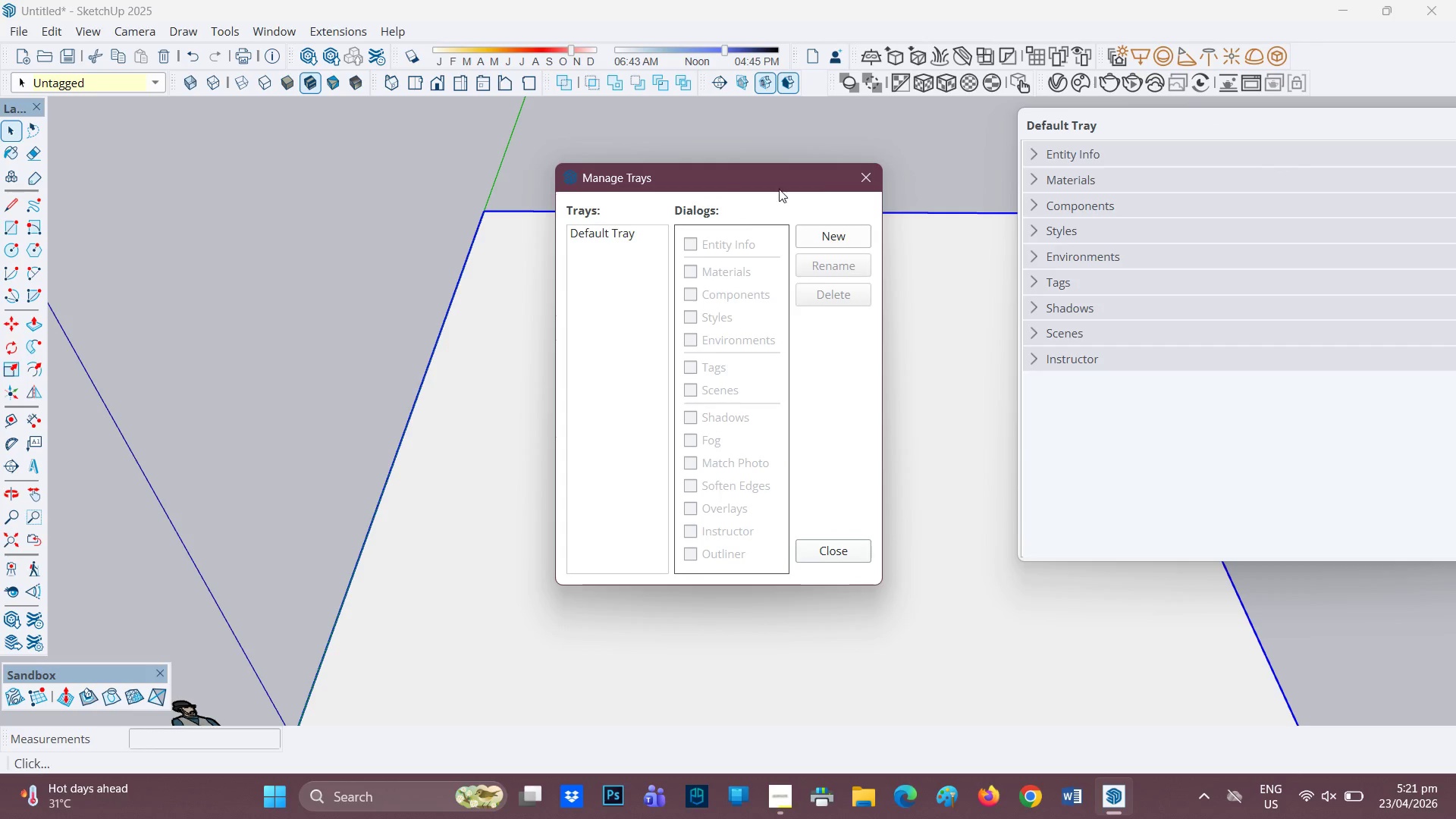 
left_click([868, 167])
 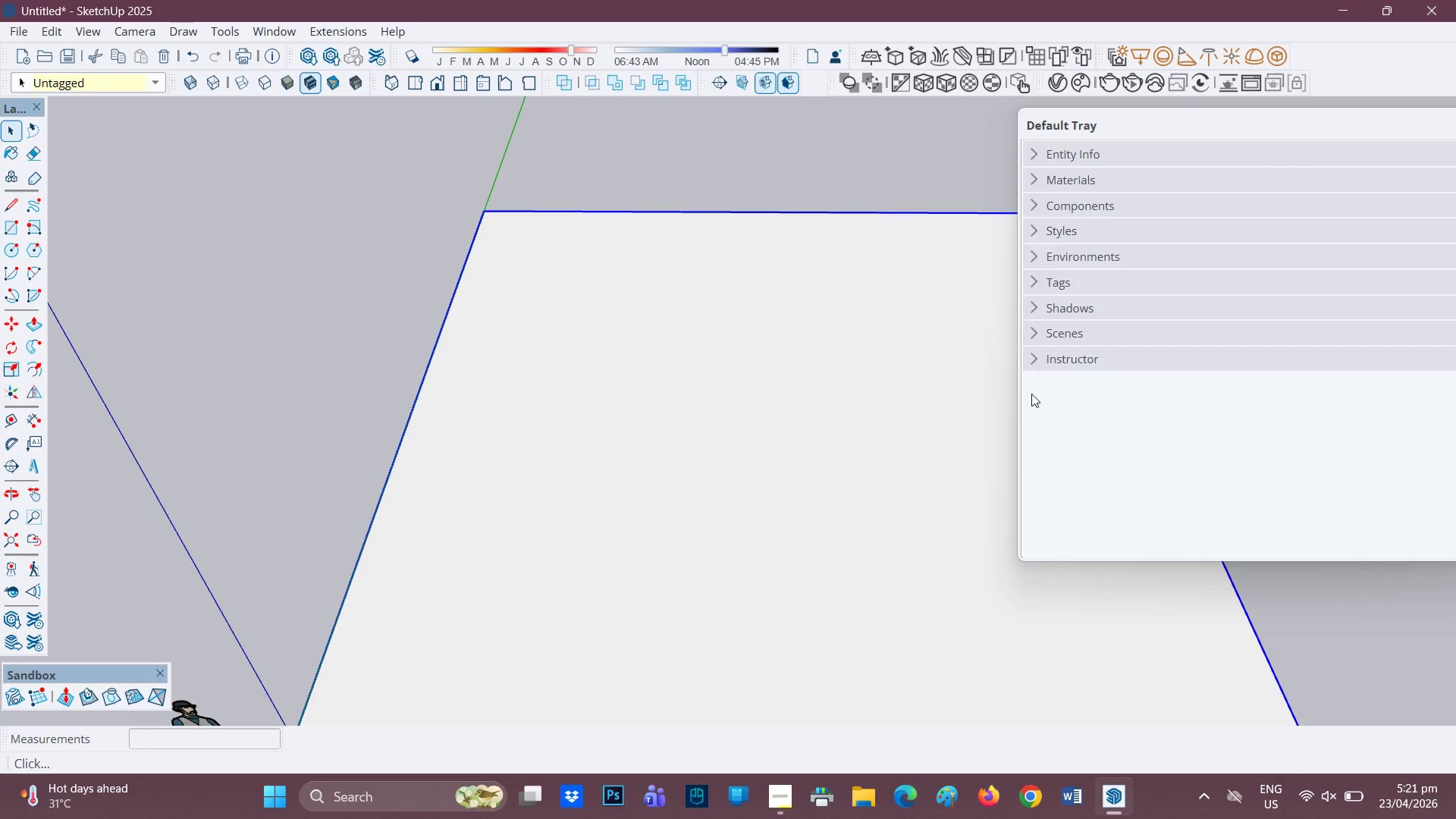 
left_click_drag(start_coordinate=[1298, 119], to_coordinate=[1112, 142])
 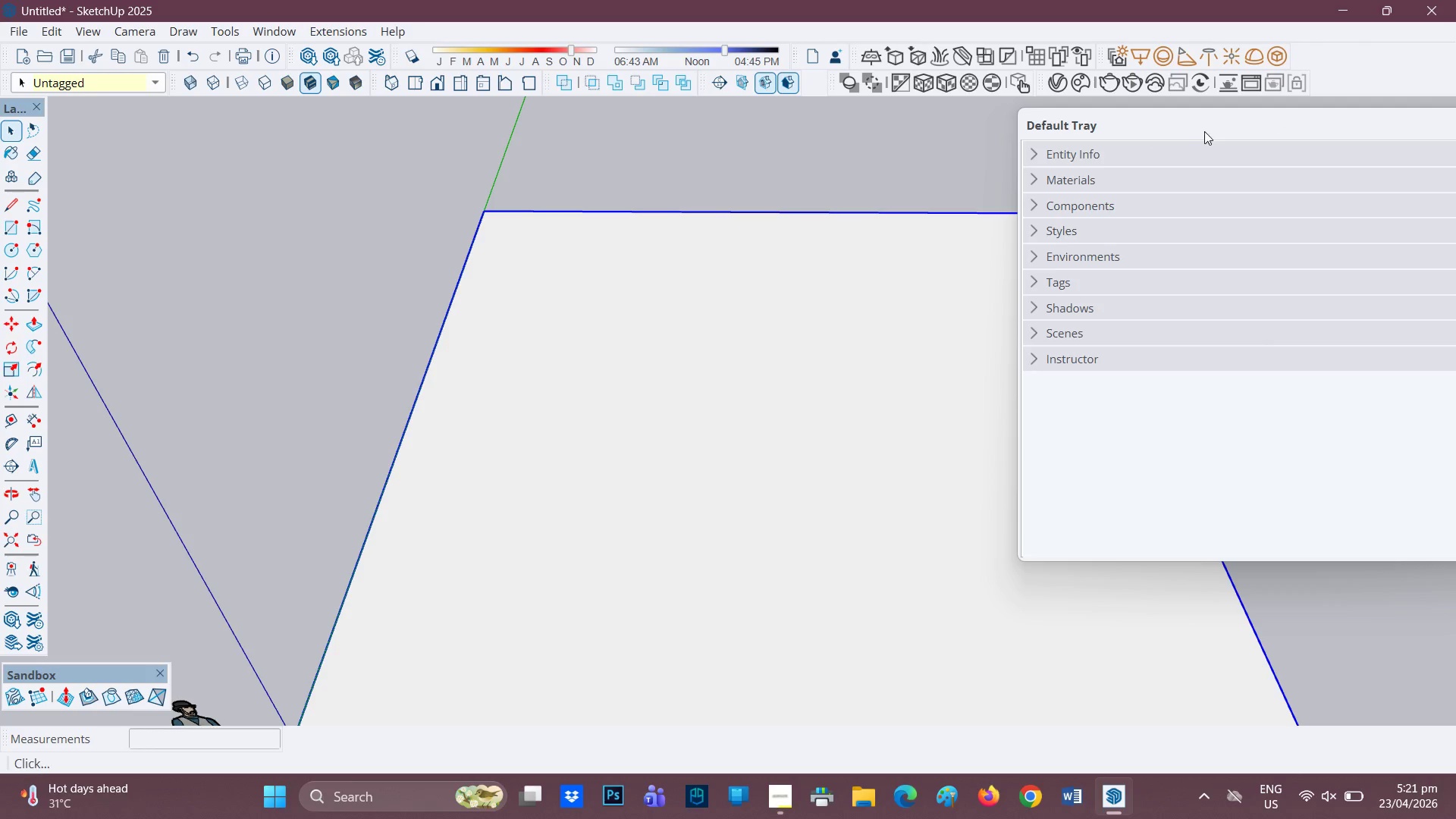 
left_click_drag(start_coordinate=[1210, 120], to_coordinate=[1138, 678])
 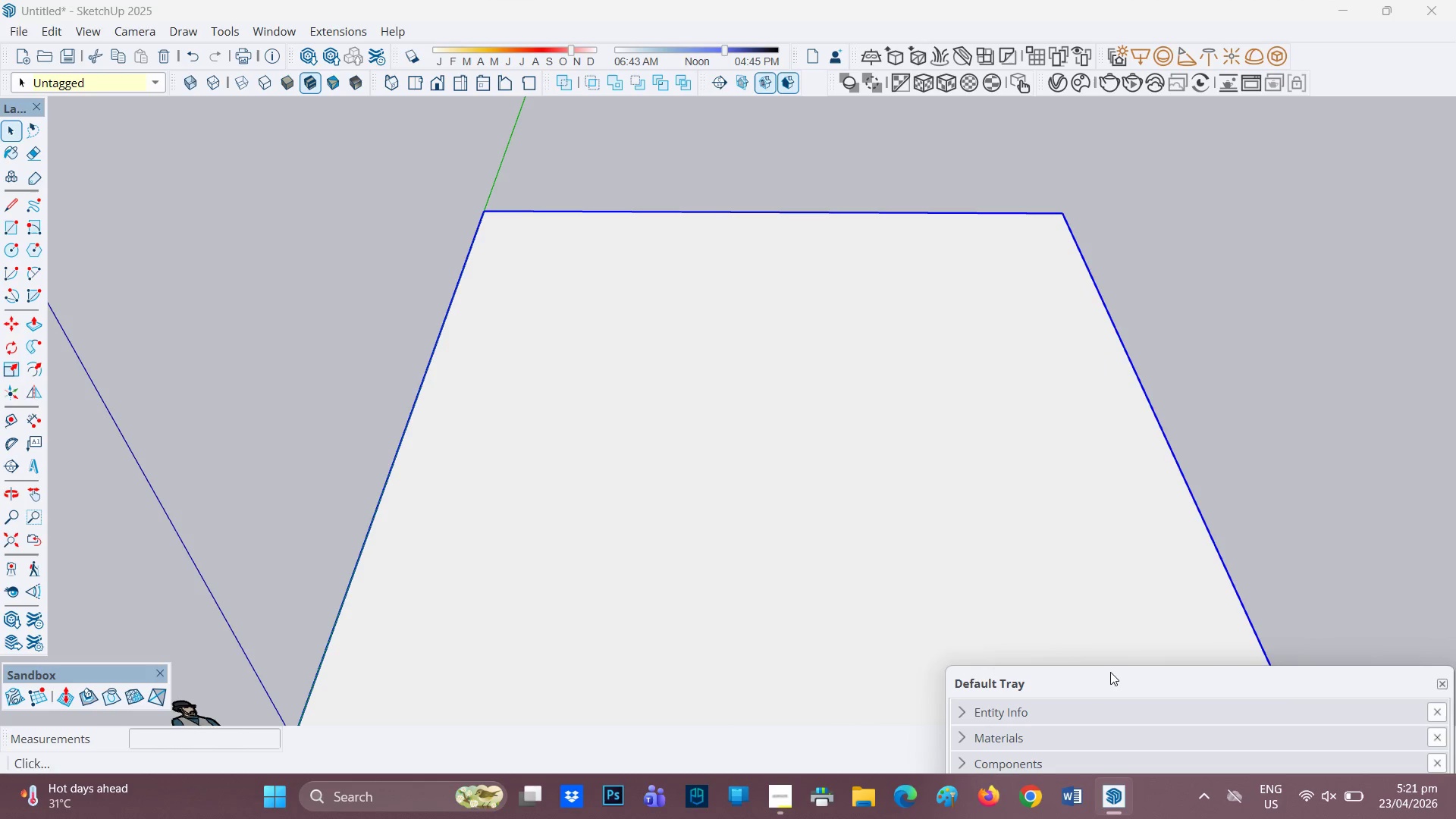 
left_click_drag(start_coordinate=[1110, 672], to_coordinate=[761, 407])
 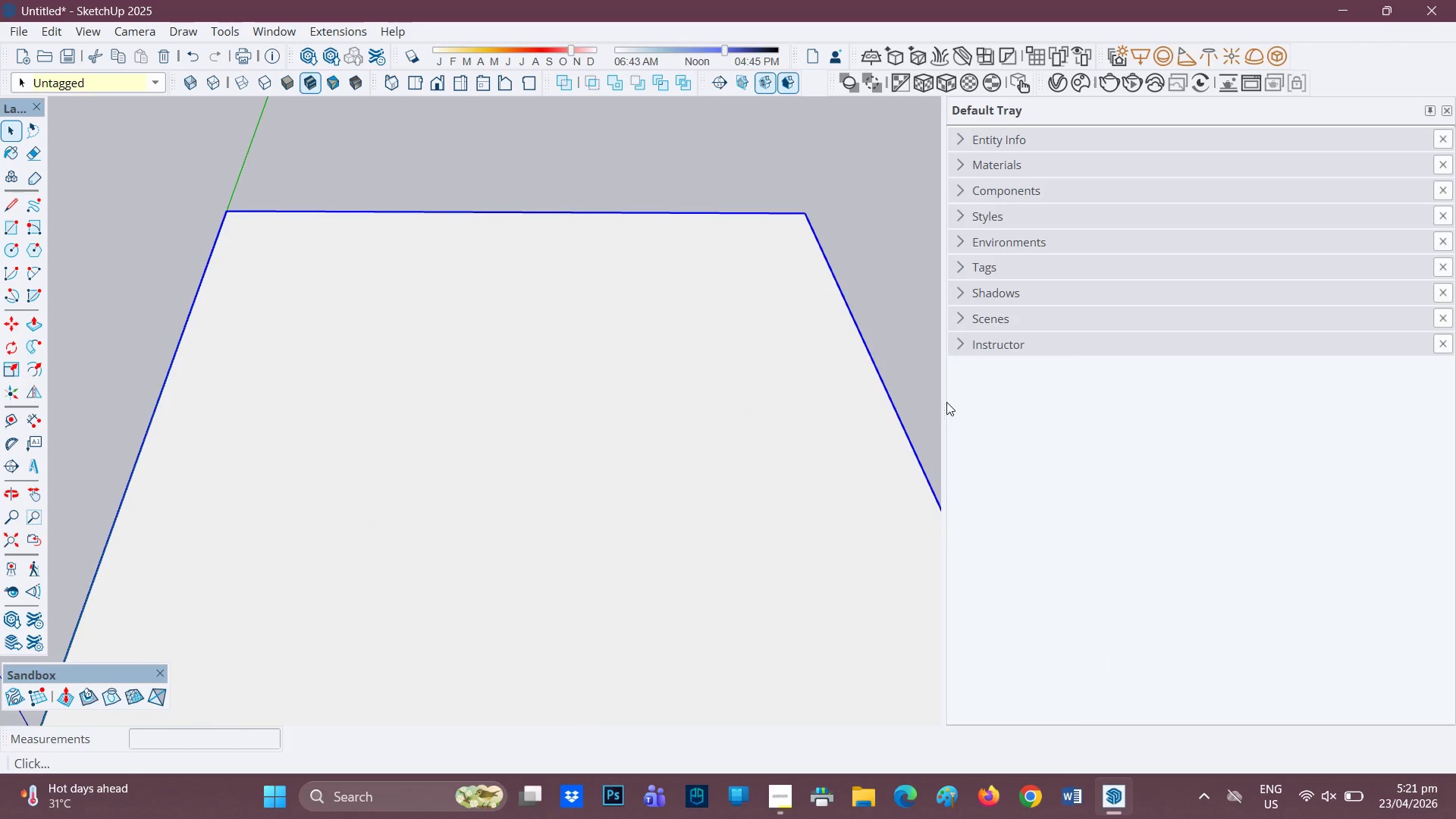 
left_click_drag(start_coordinate=[942, 402], to_coordinate=[1335, 403])
 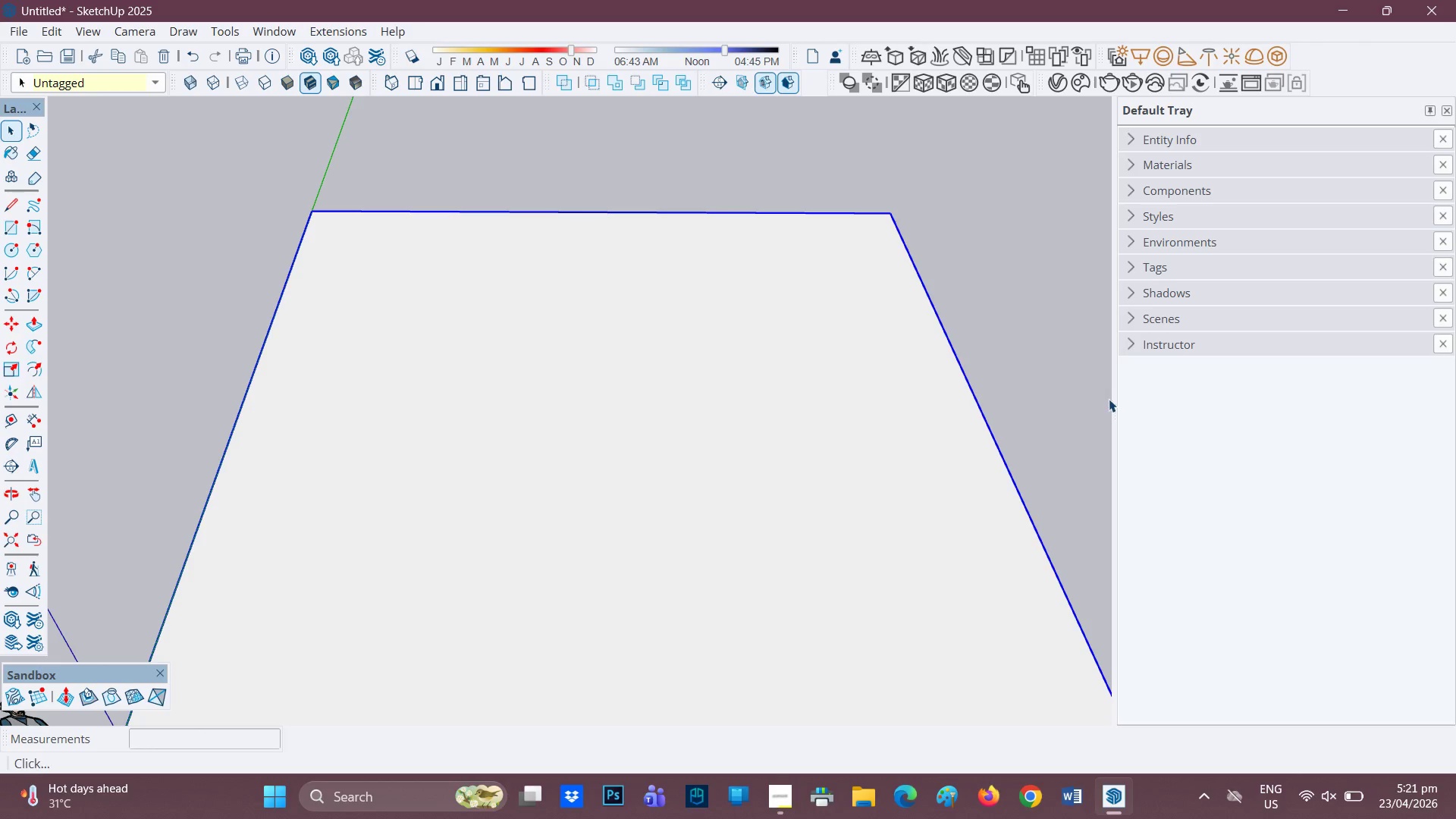 
left_click_drag(start_coordinate=[1116, 400], to_coordinate=[1348, 420])
 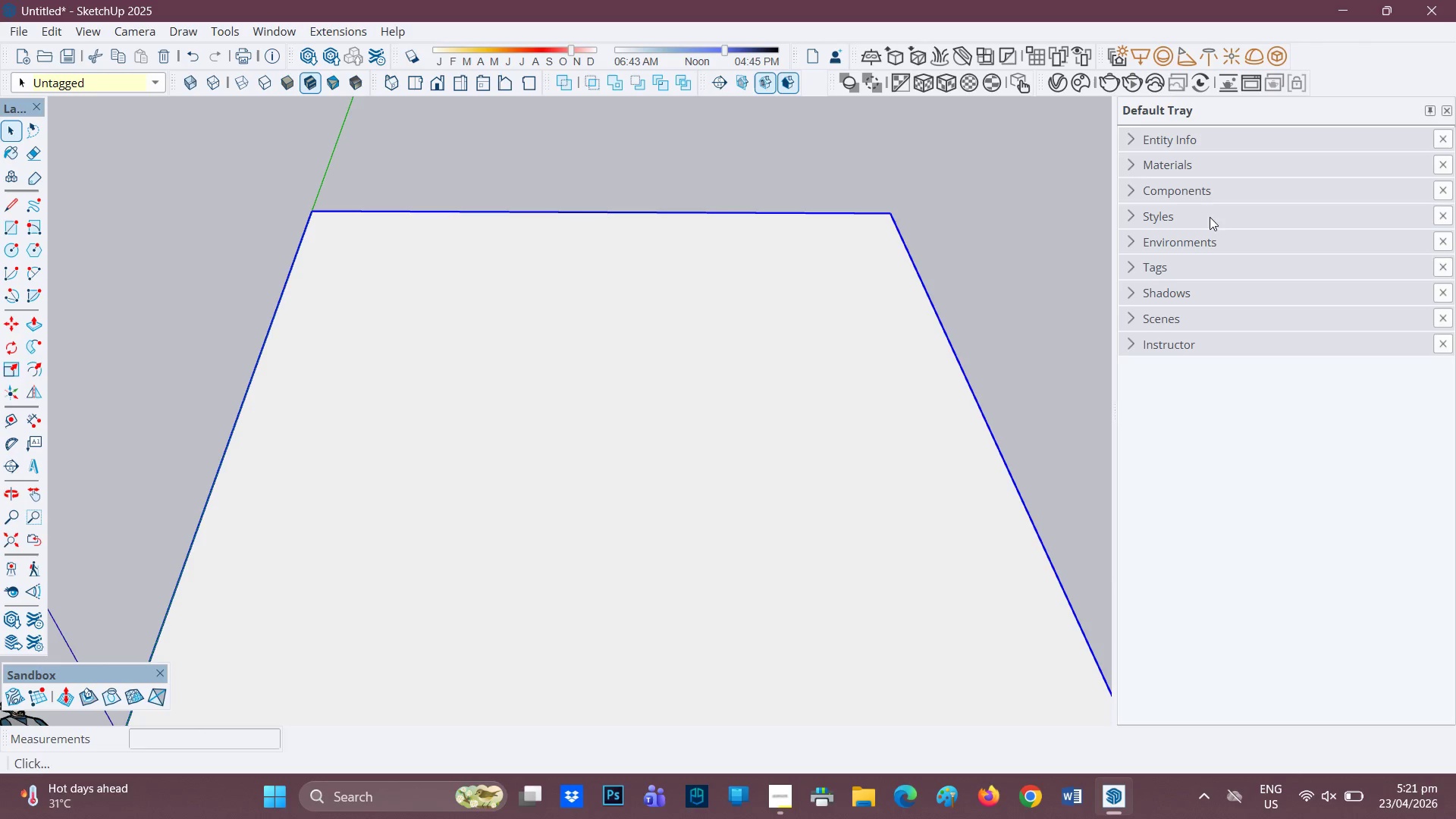 
wait(5.86)
 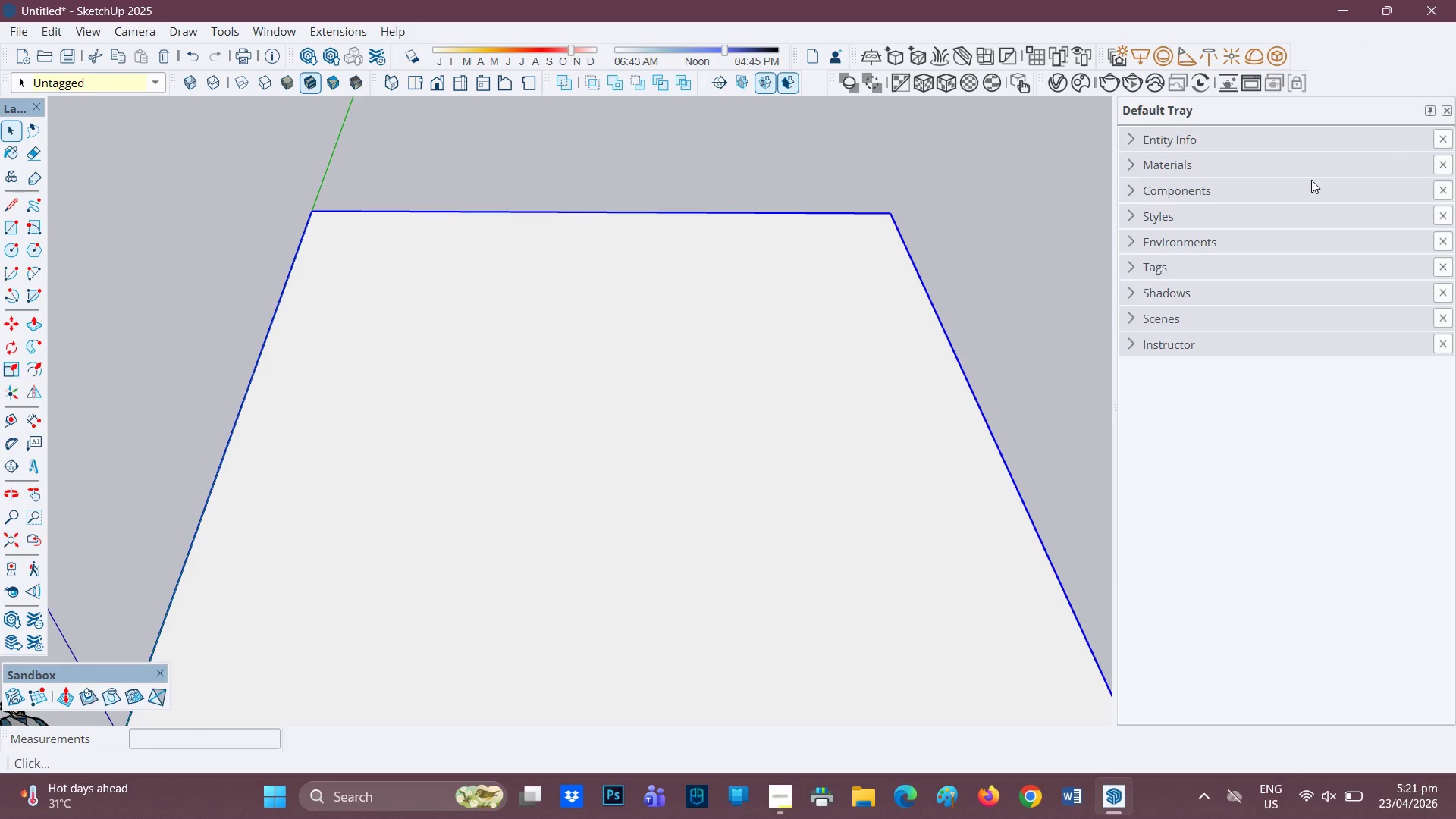 
left_click_drag(start_coordinate=[1150, 271], to_coordinate=[1158, 218])
 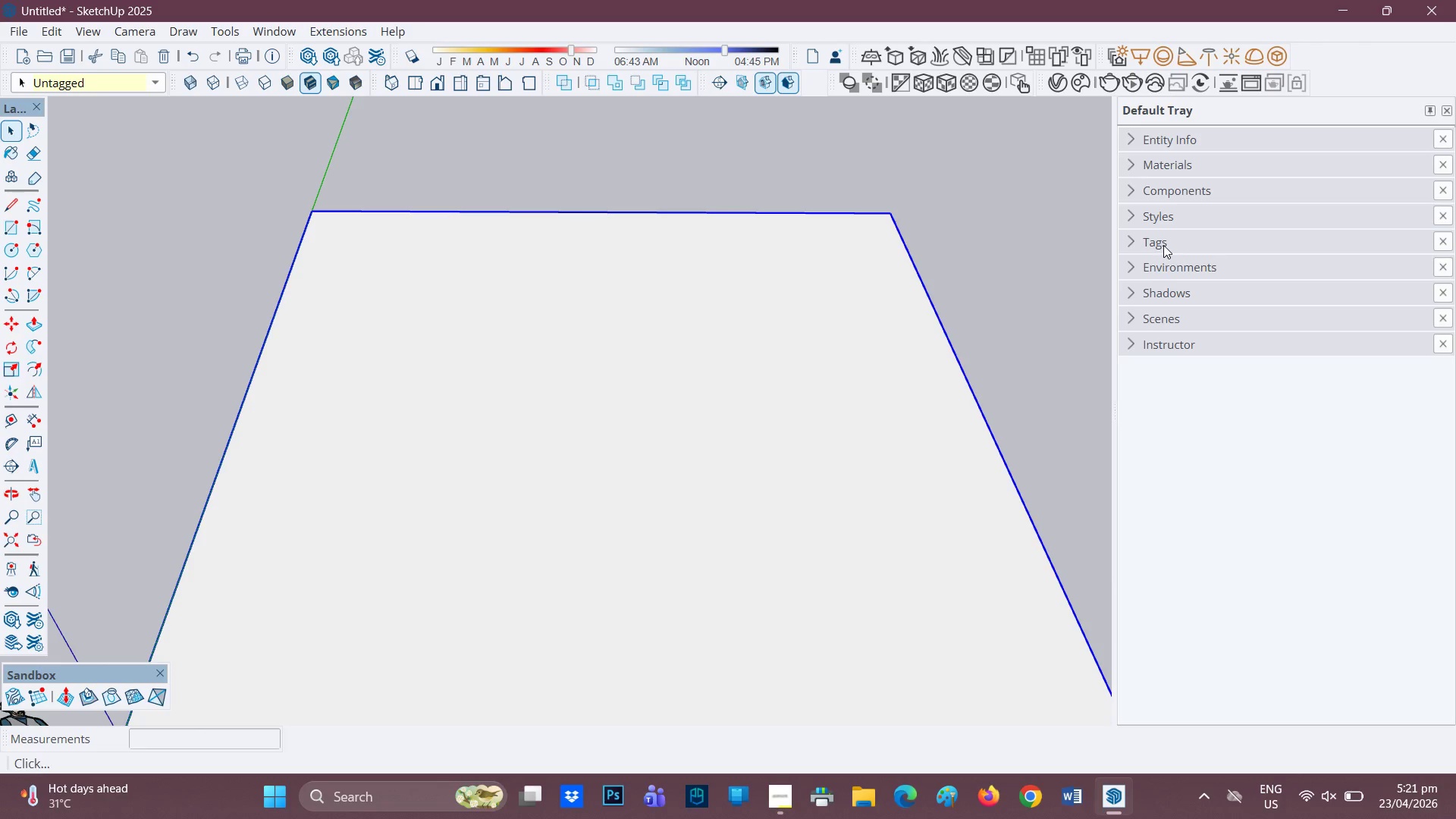 
left_click_drag(start_coordinate=[1163, 237], to_coordinate=[1163, 199])
 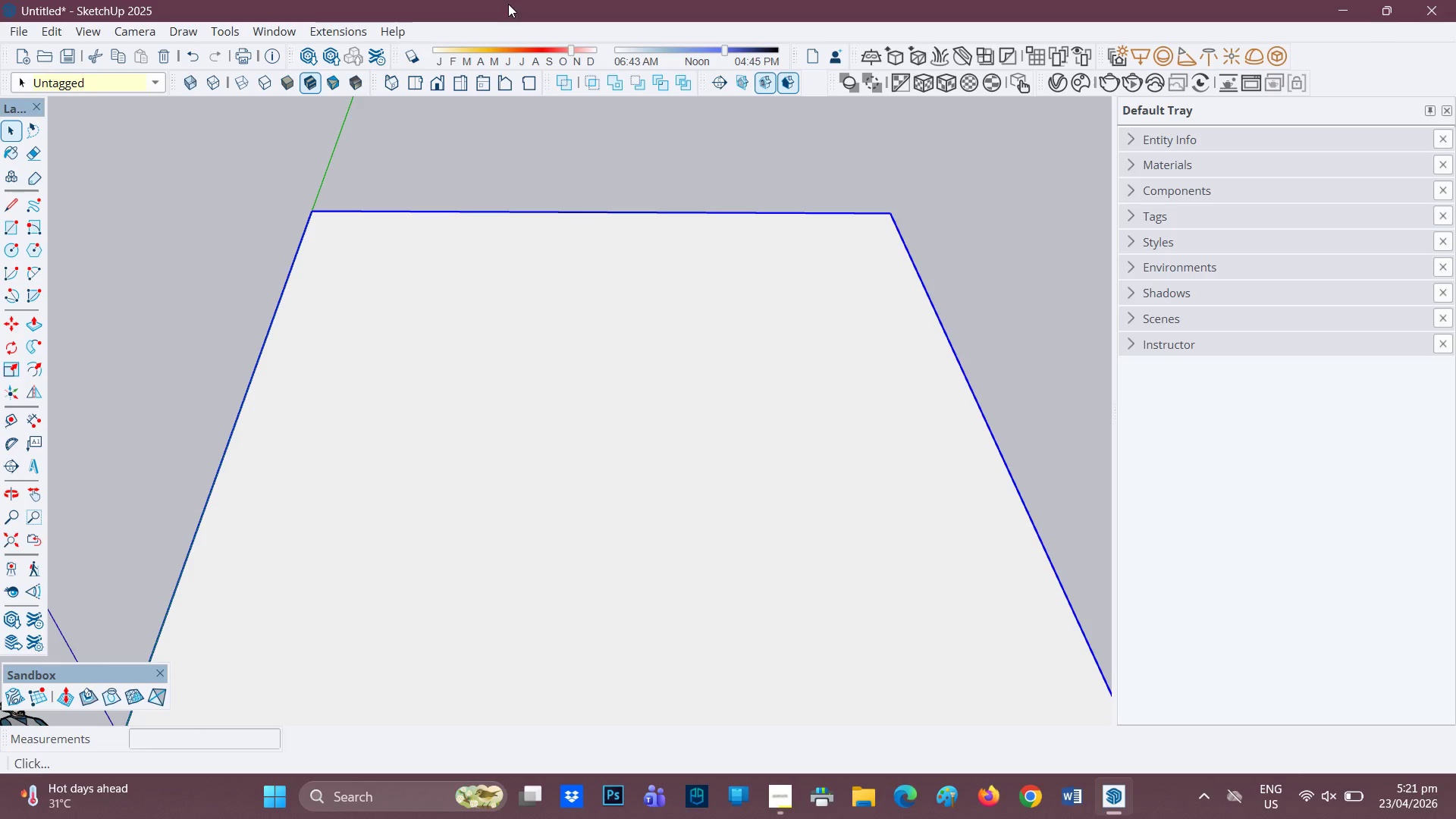 
left_click([284, 35])
 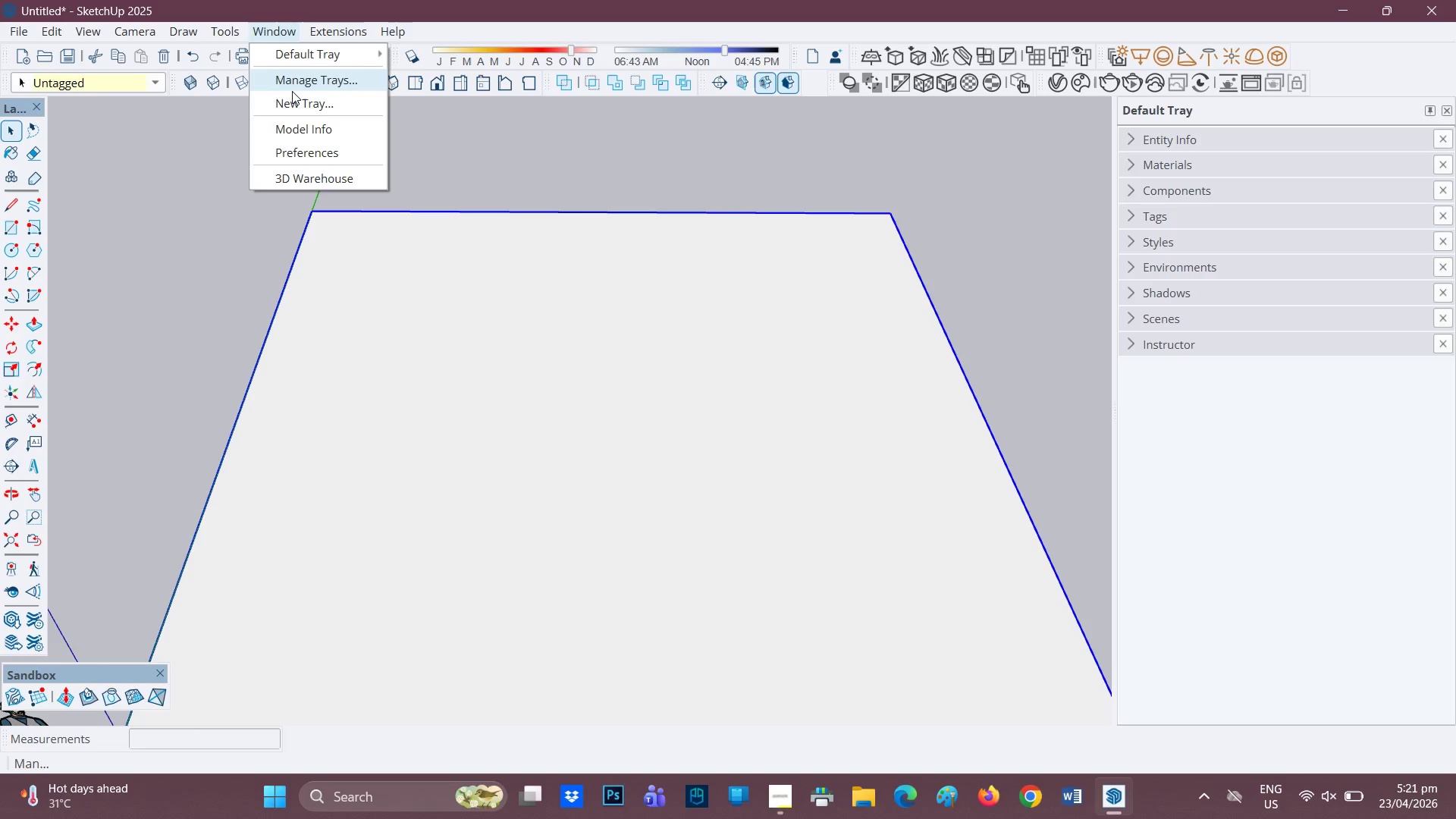 
left_click([294, 86])
 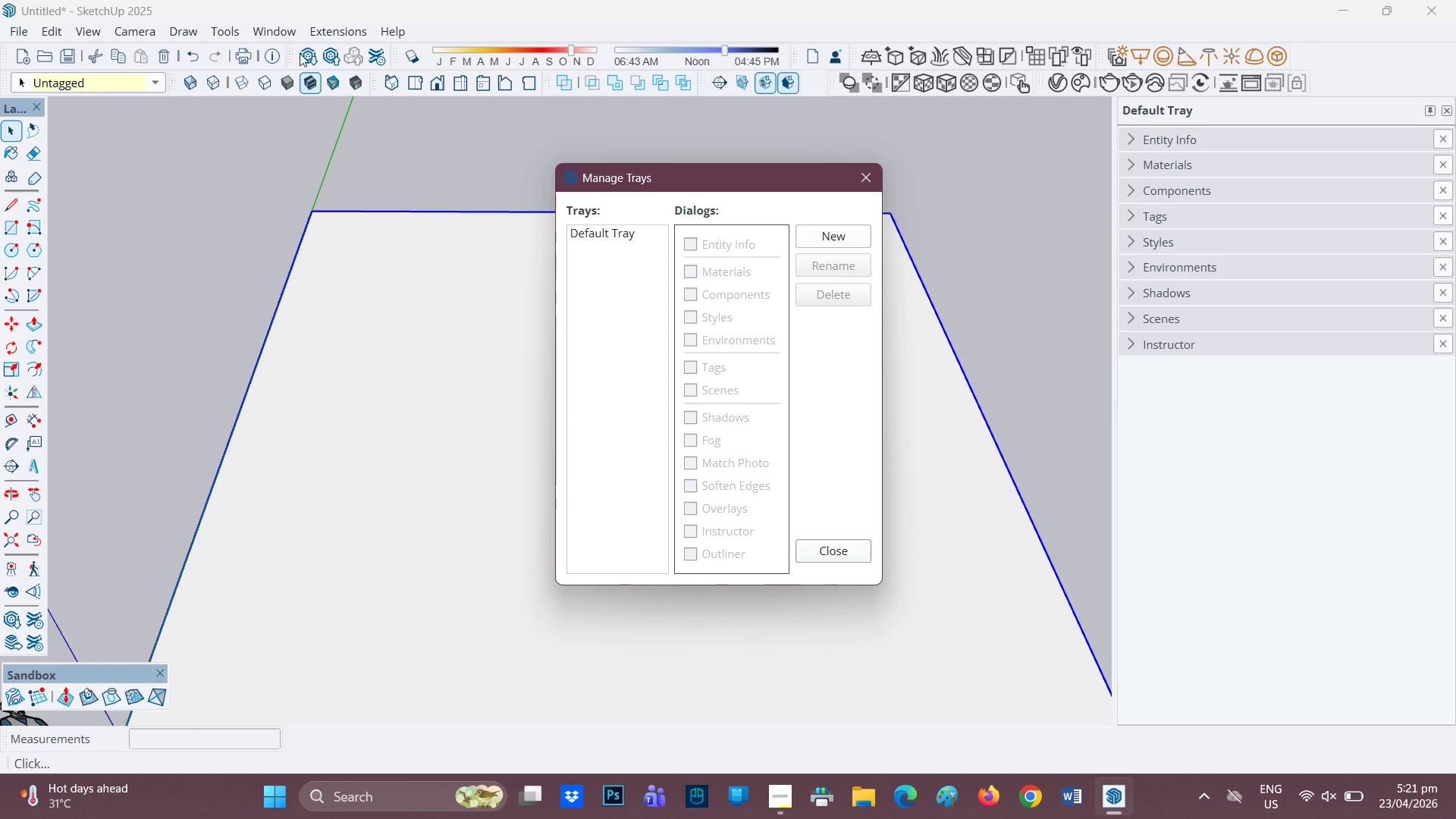 
scroll: coordinate [770, 341], scroll_direction: down, amount: 2.0
 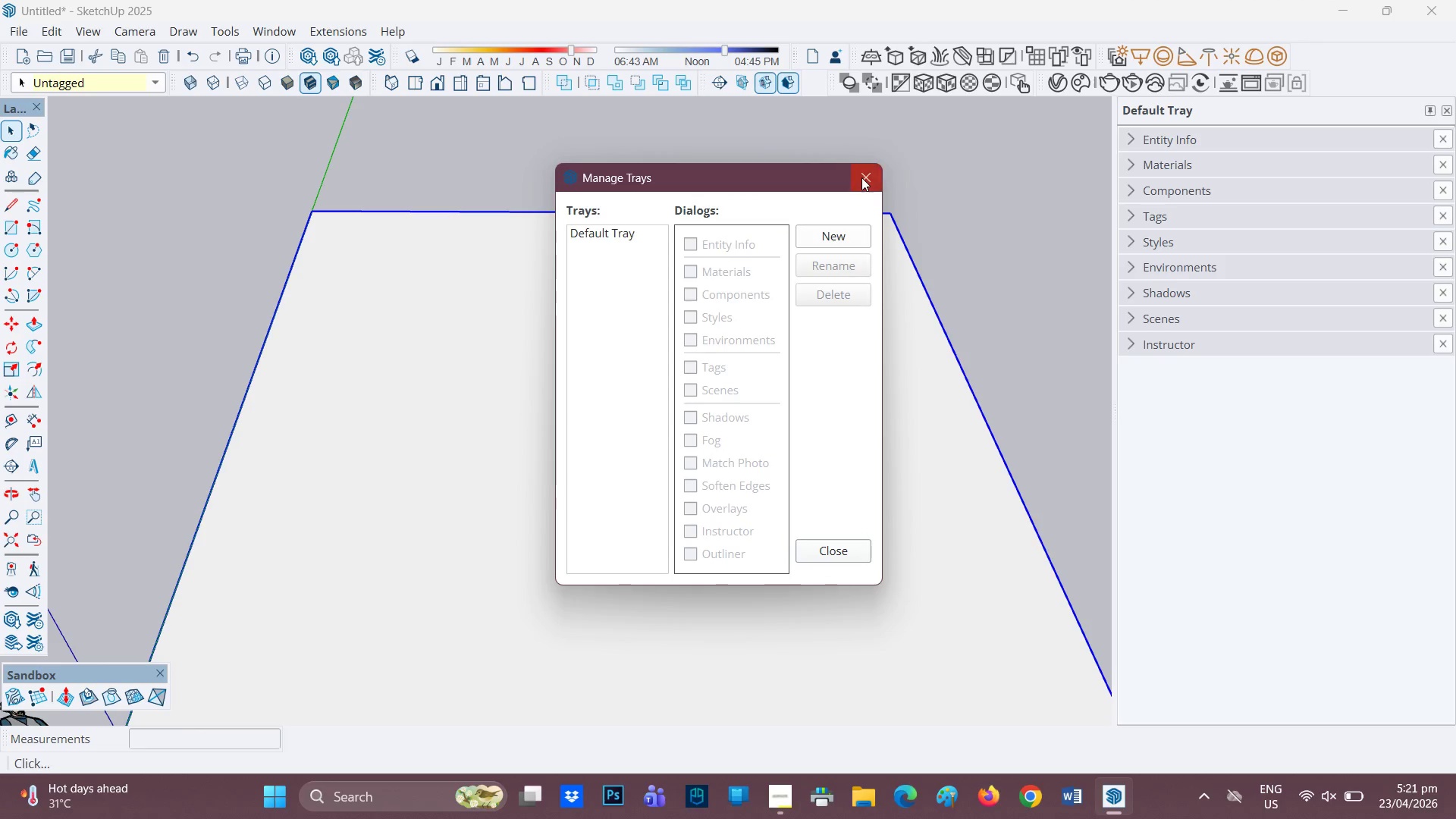 
left_click_drag(start_coordinate=[861, 177], to_coordinate=[848, 174])
 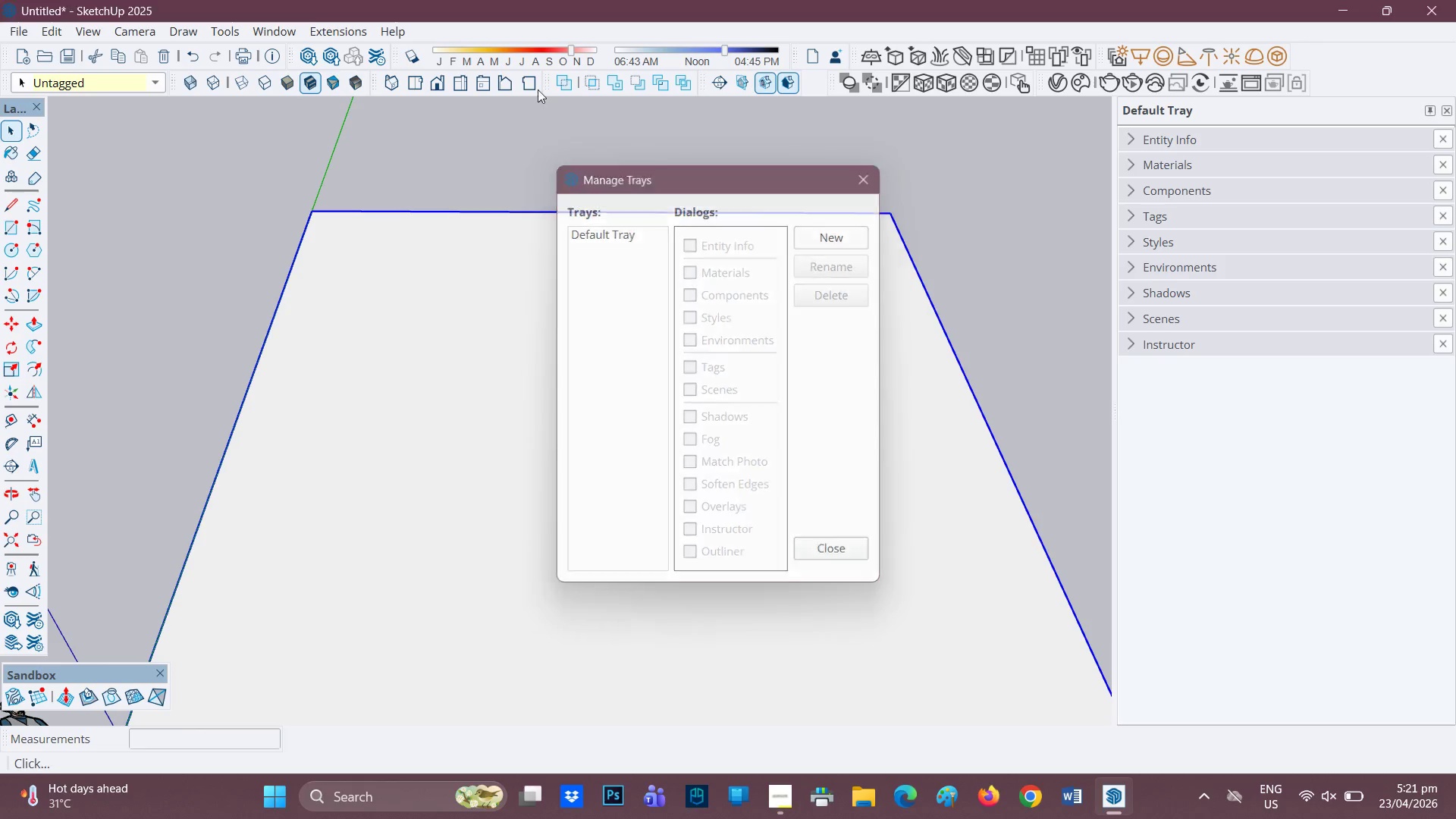 
left_click([275, 27])
 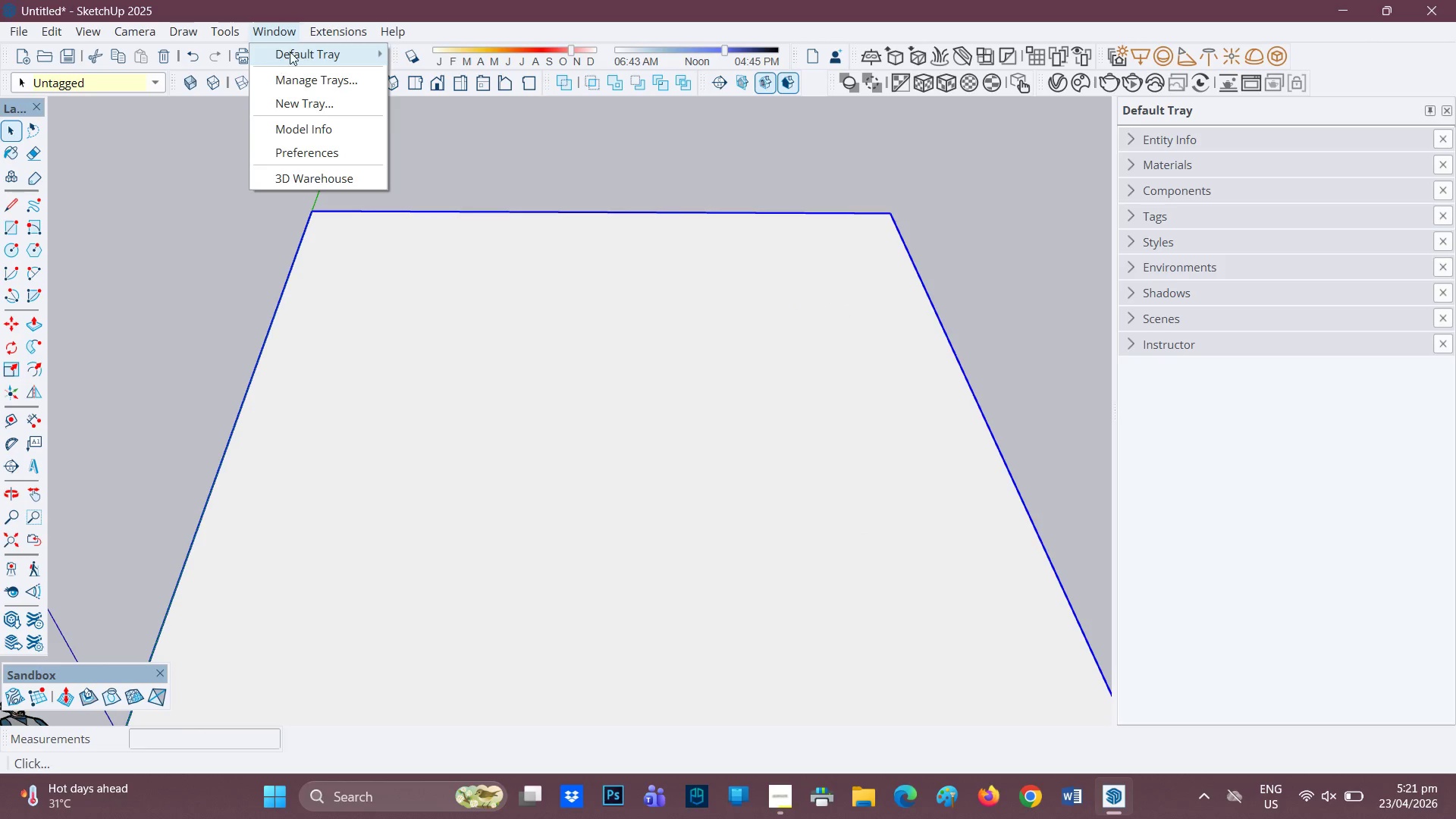 
left_click([292, 50])
 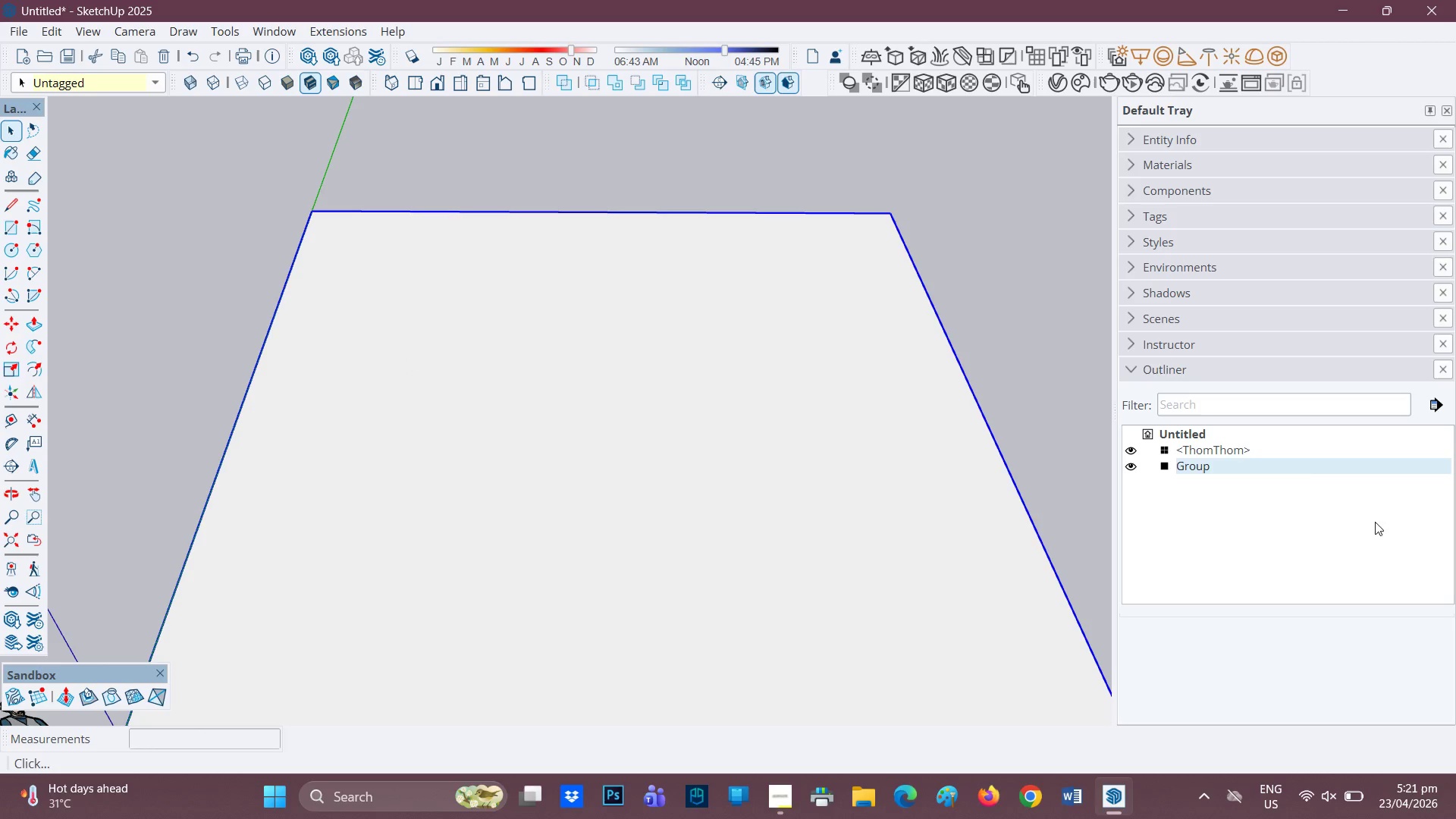 
left_click_drag(start_coordinate=[1190, 365], to_coordinate=[1191, 246])
 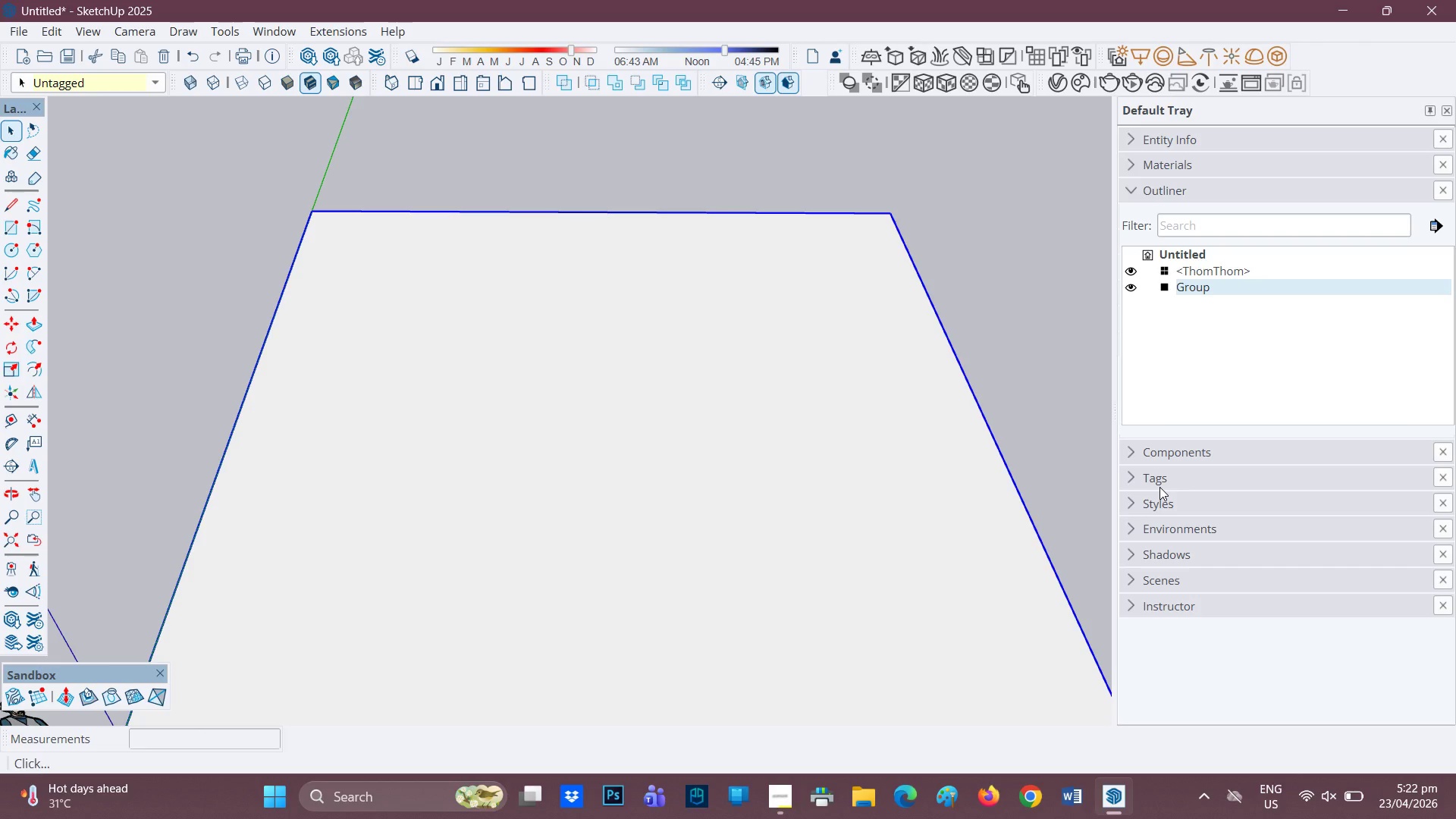 
left_click_drag(start_coordinate=[1159, 485], to_coordinate=[1199, 152])
 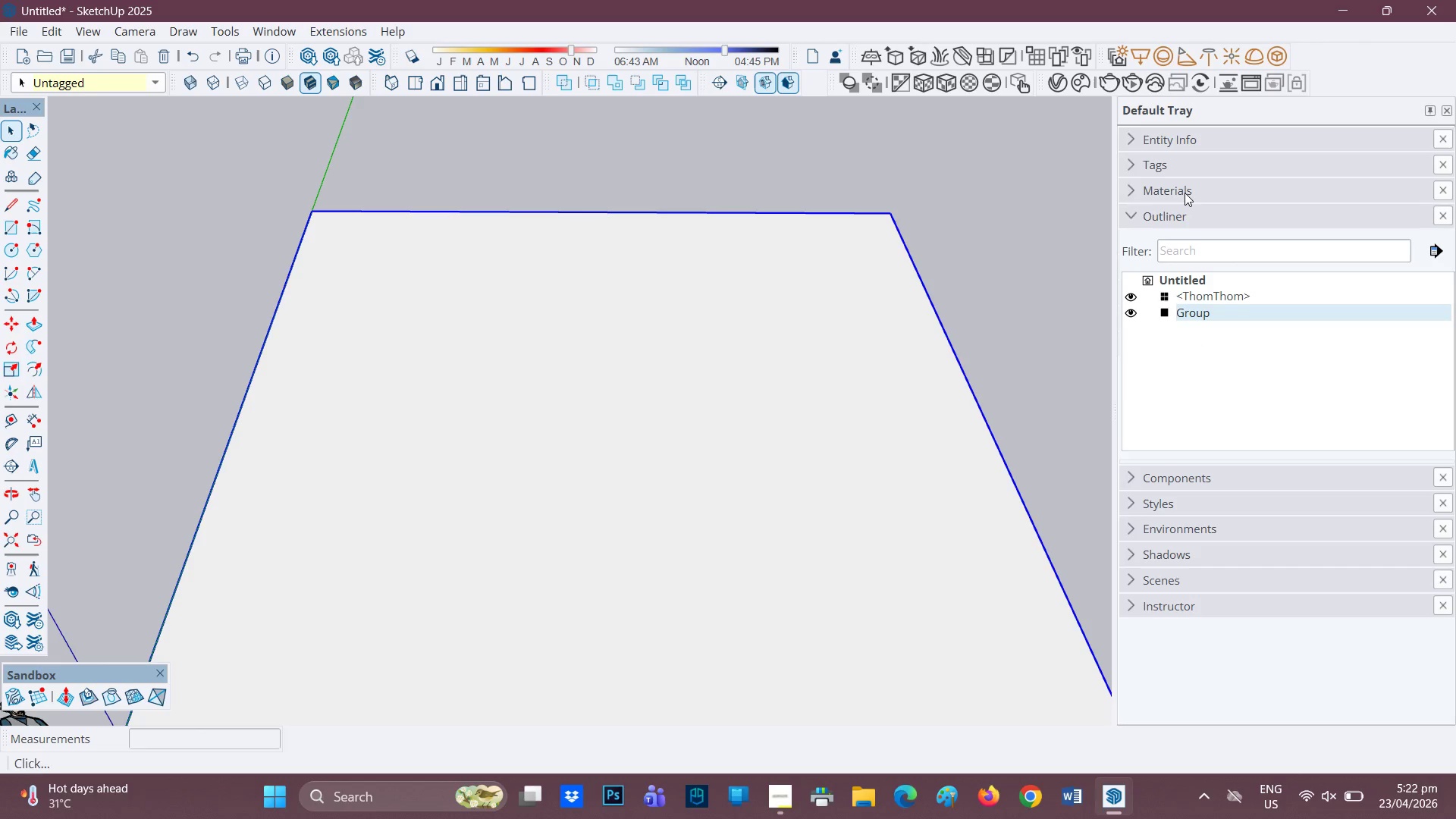 
left_click_drag(start_coordinate=[1185, 192], to_coordinate=[1167, 447])
 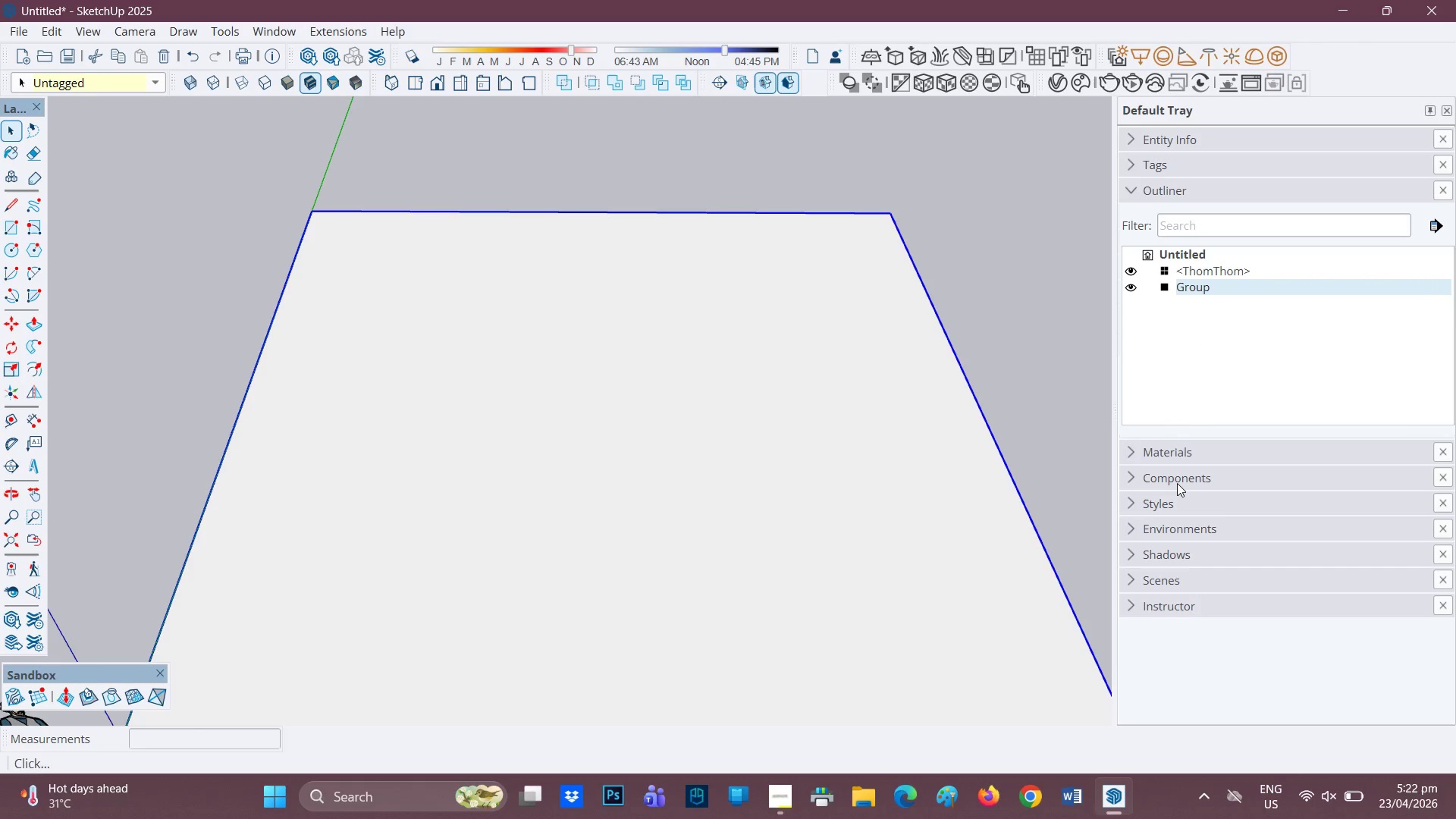 
left_click_drag(start_coordinate=[1177, 483], to_coordinate=[1199, 199])
 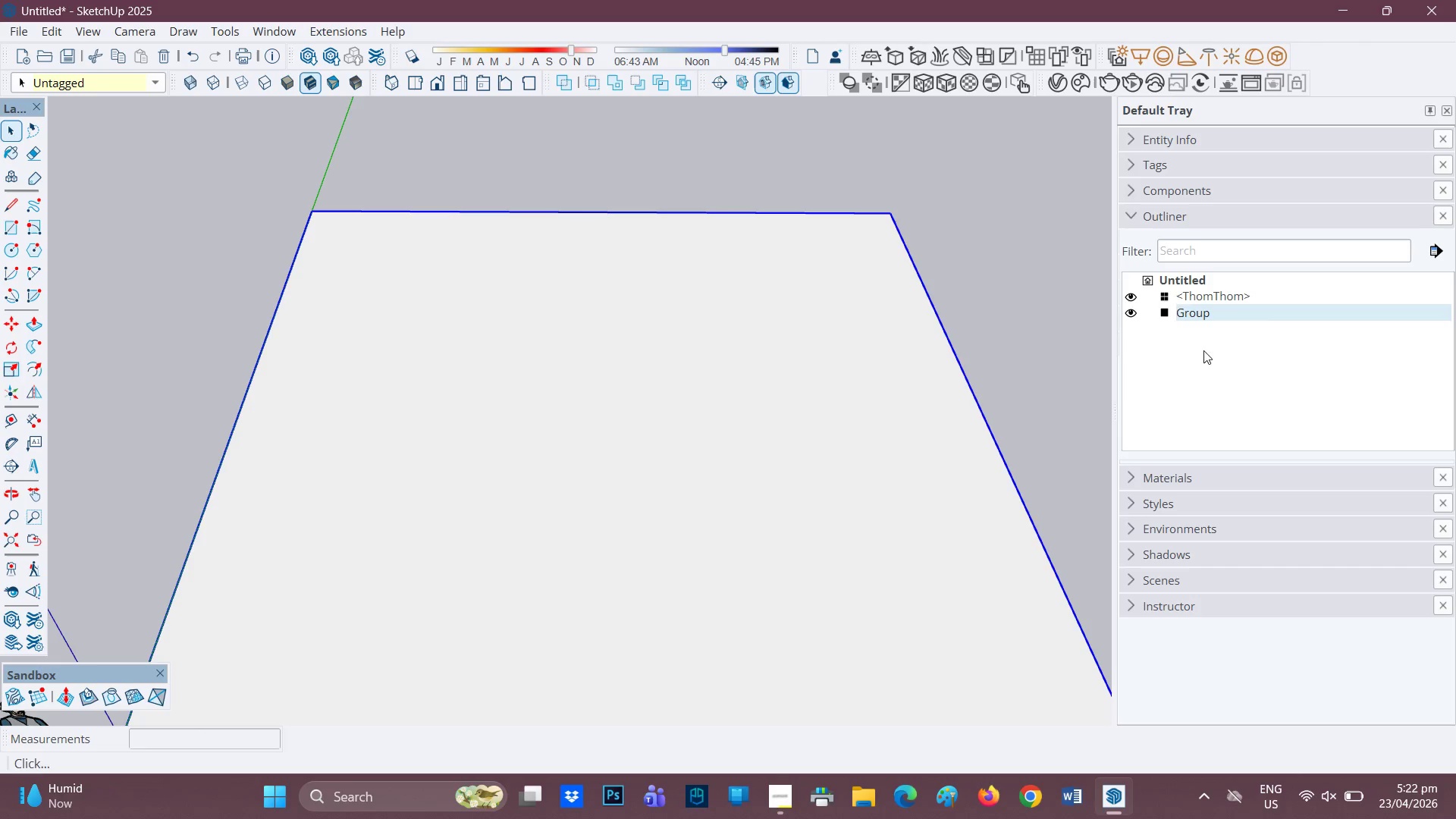 
scroll: coordinate [1203, 300], scroll_direction: none, amount: 0.0
 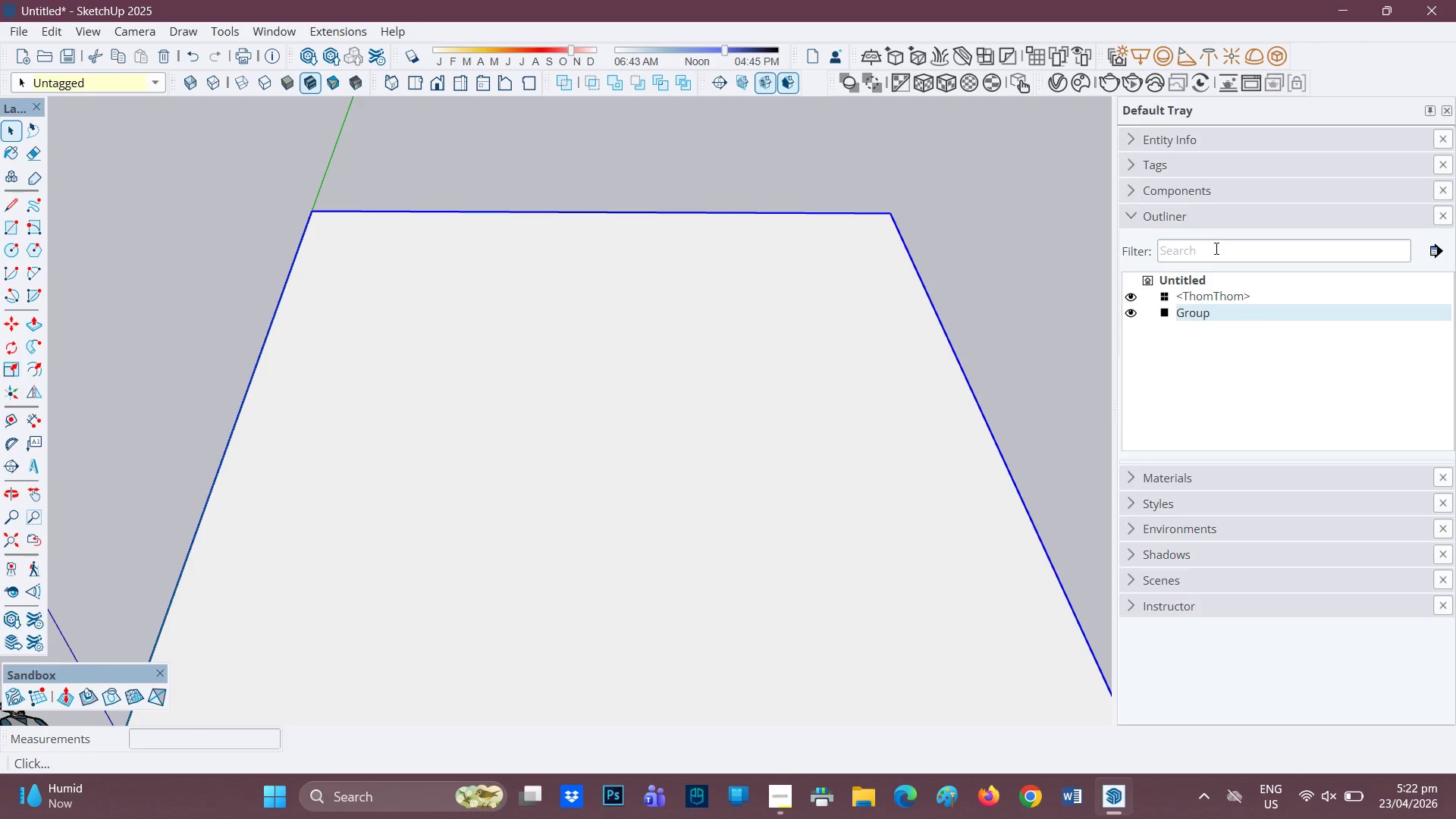 
left_click([1215, 249])
 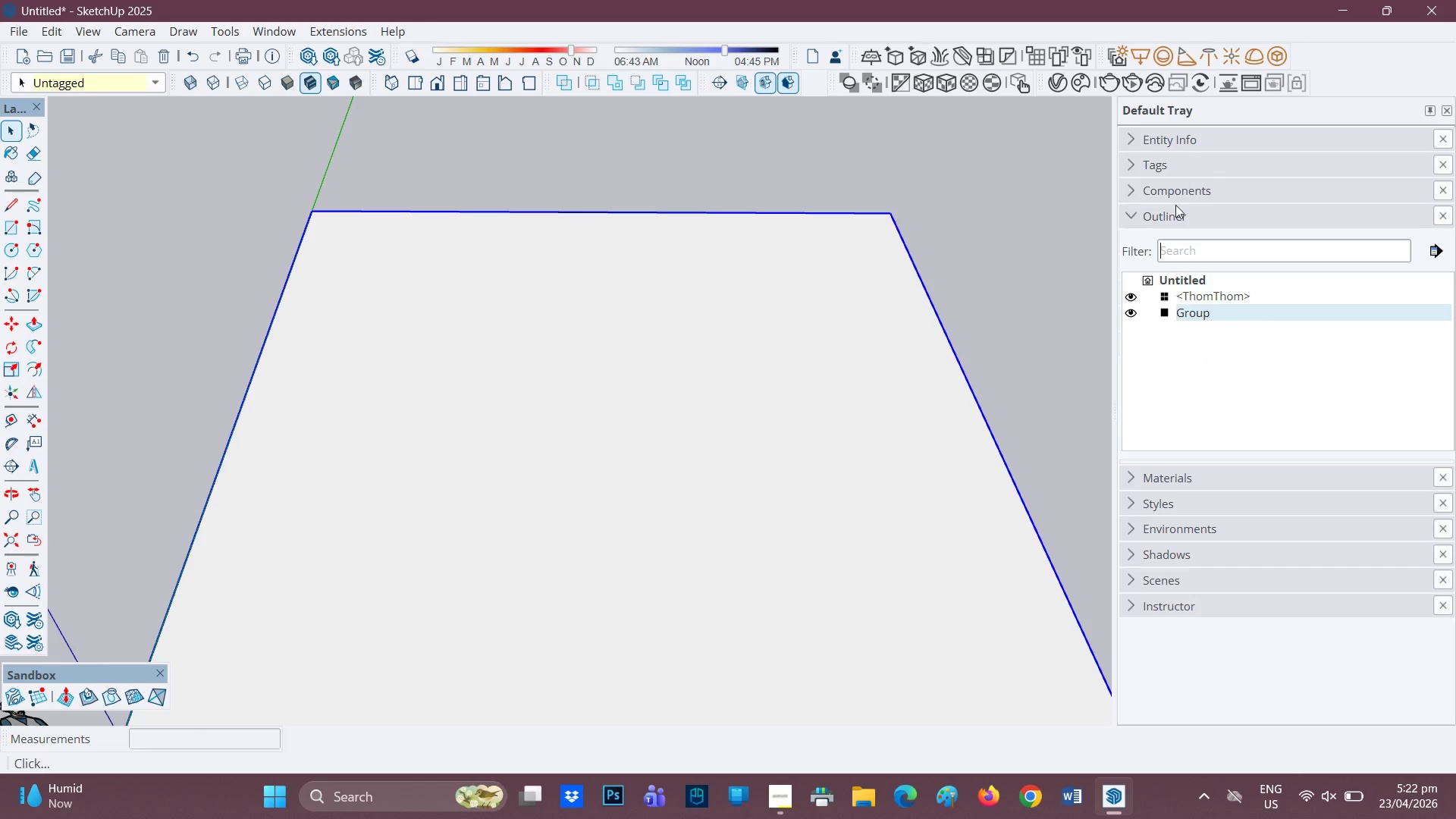 
left_click([1185, 157])
 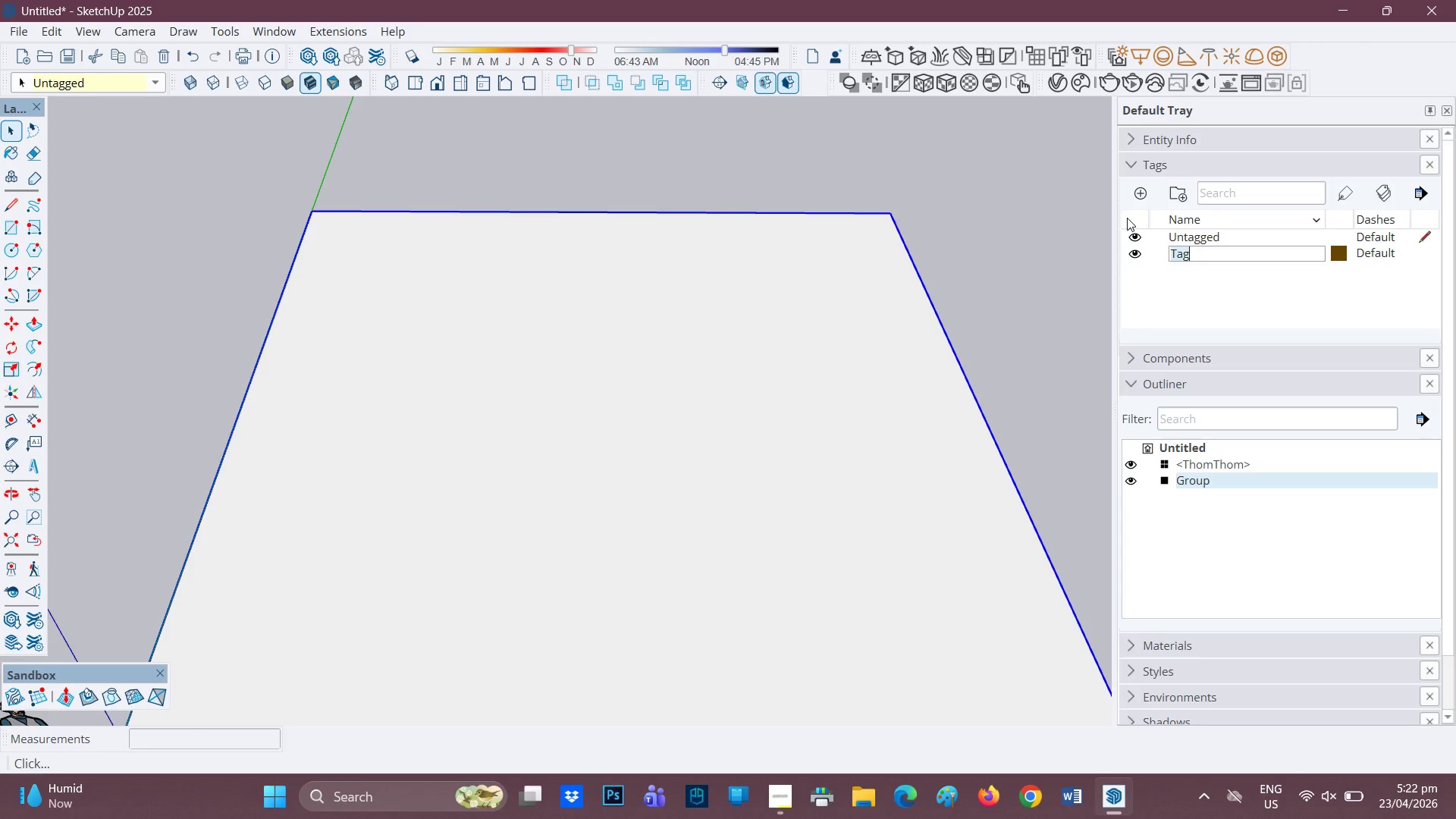 
wait(6.74)
 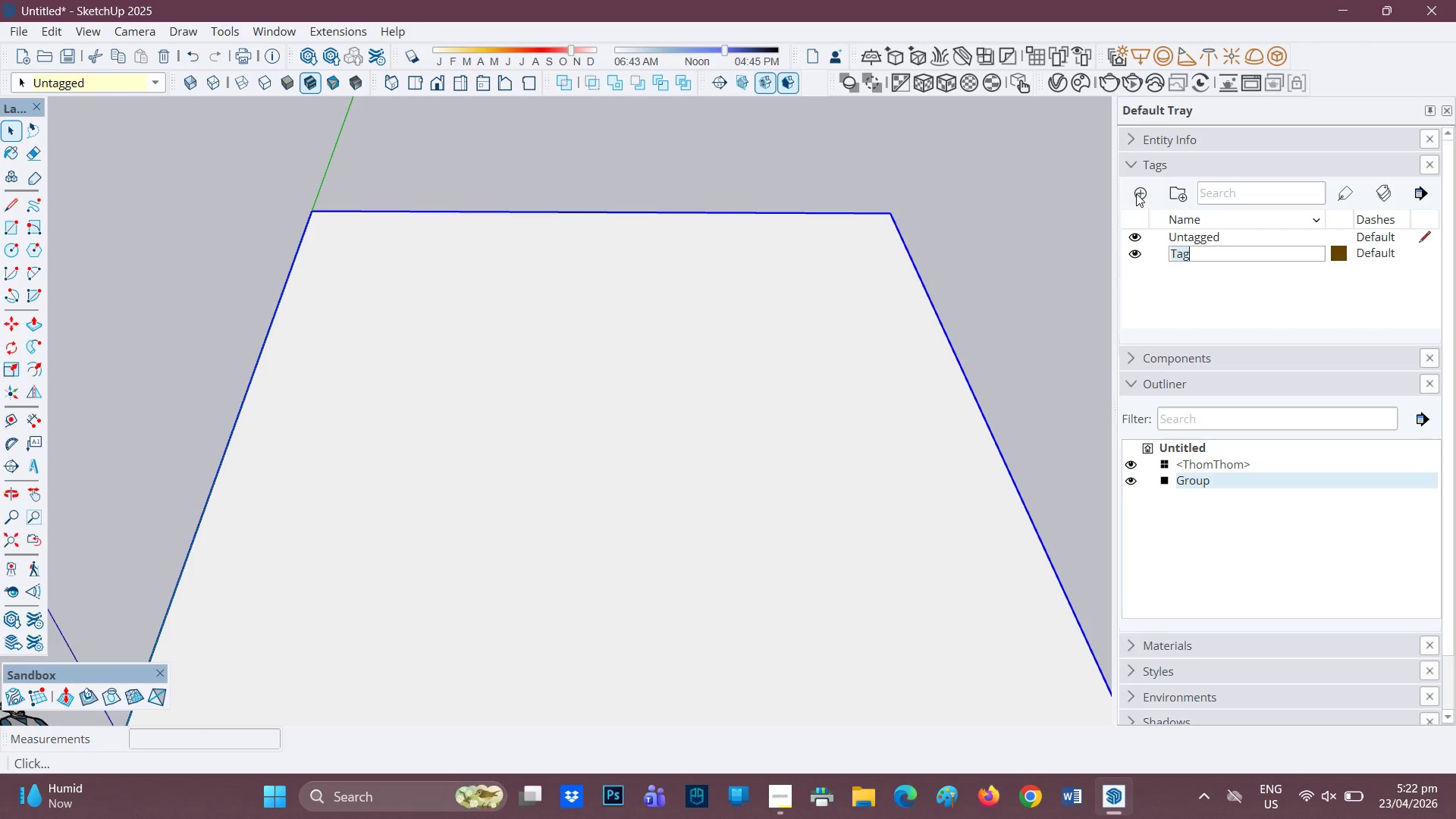 
type(h)
key(Backspace)
type(Hardc)
key(Backspace)
type(scape)
 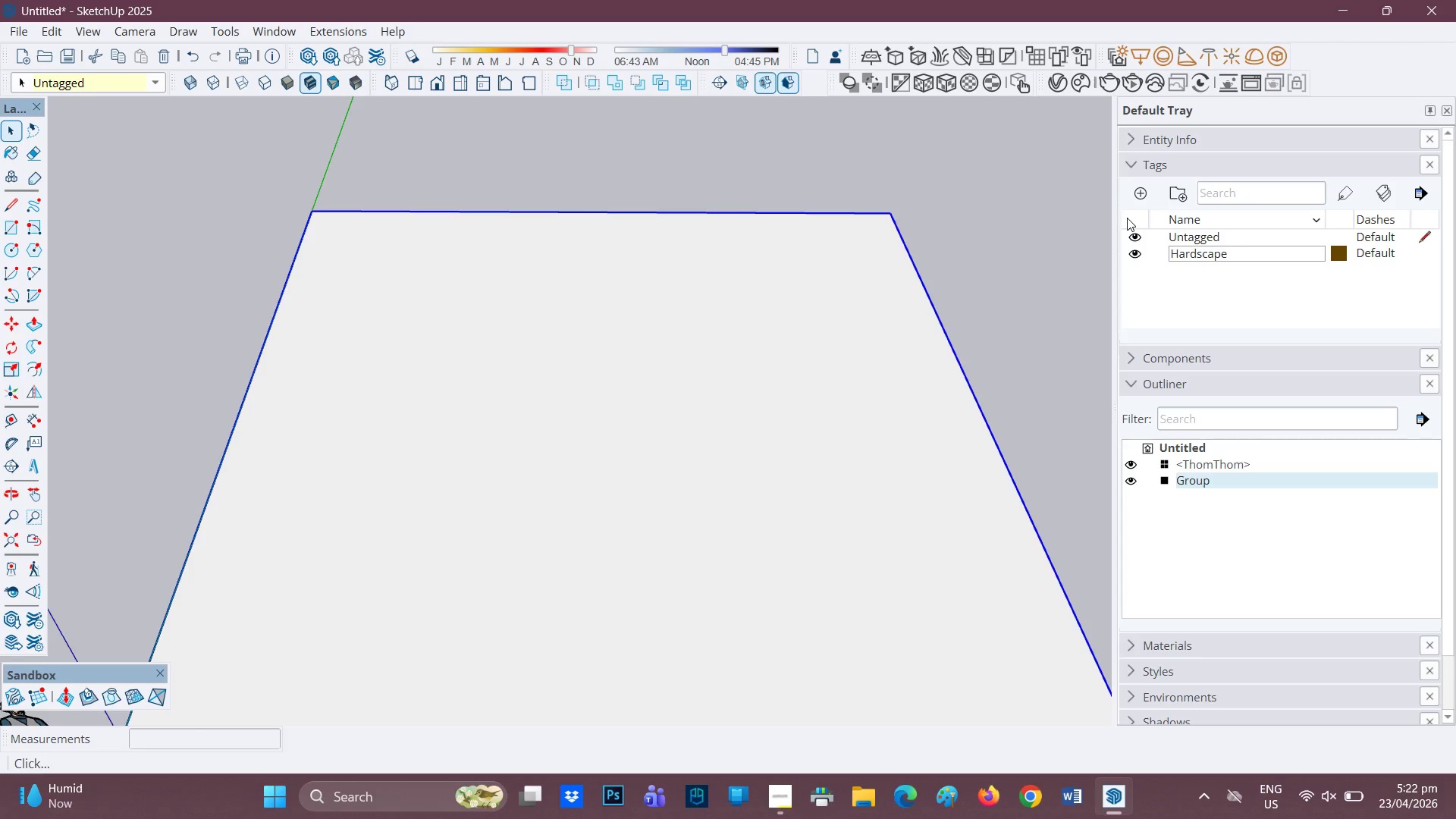 
key(Enter)
 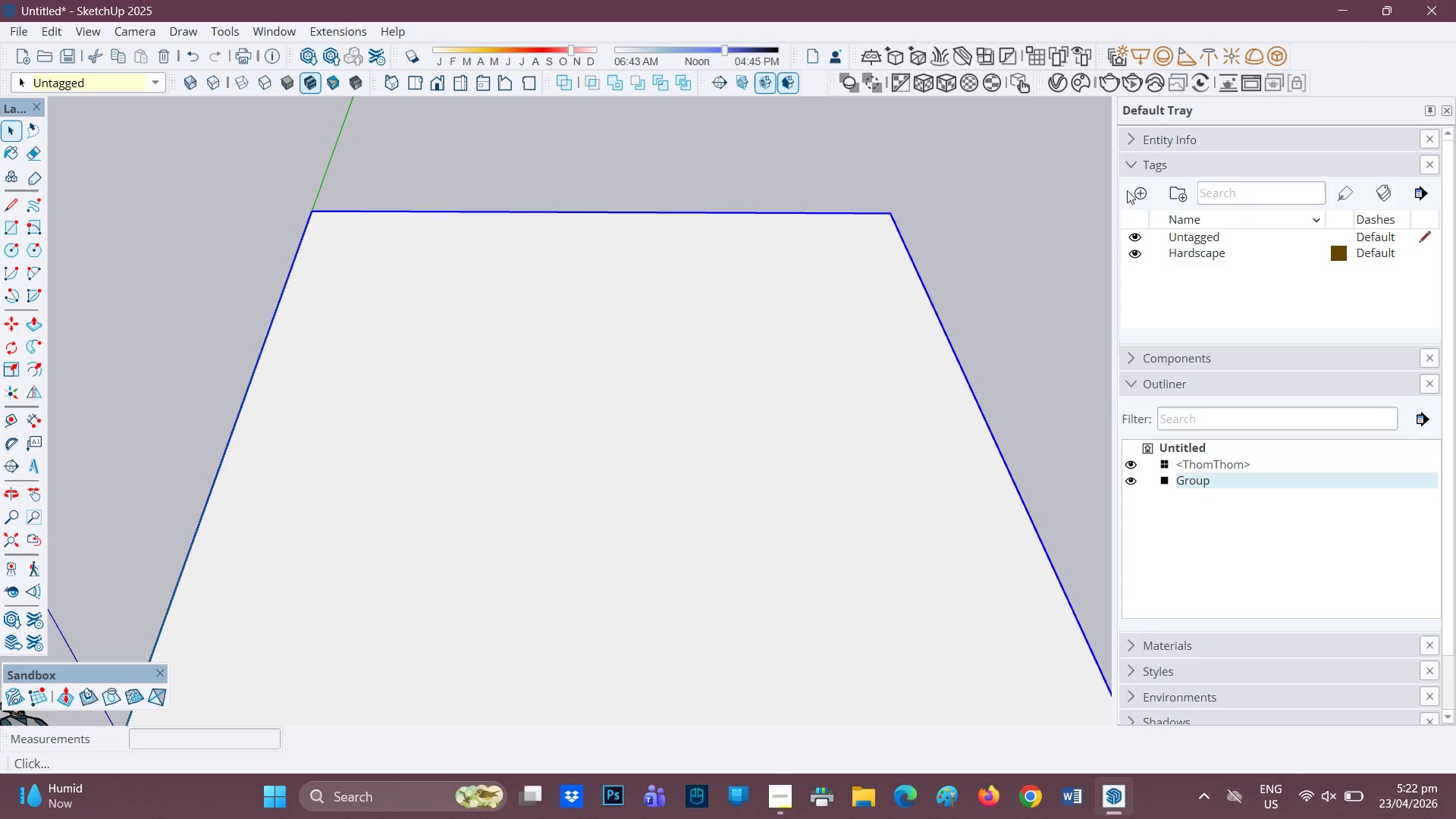 
left_click([1141, 187])
 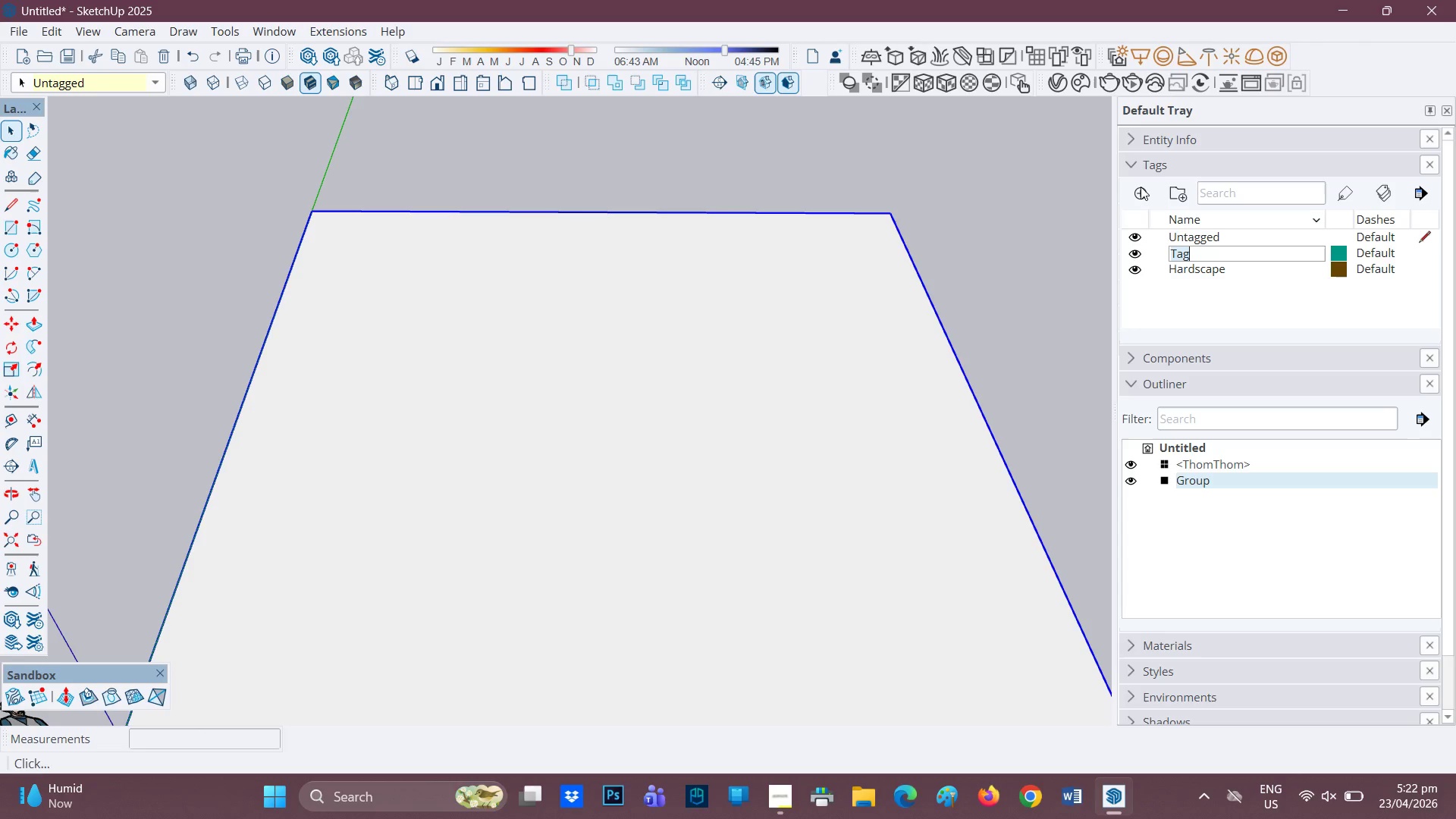 
type(Softscape)
 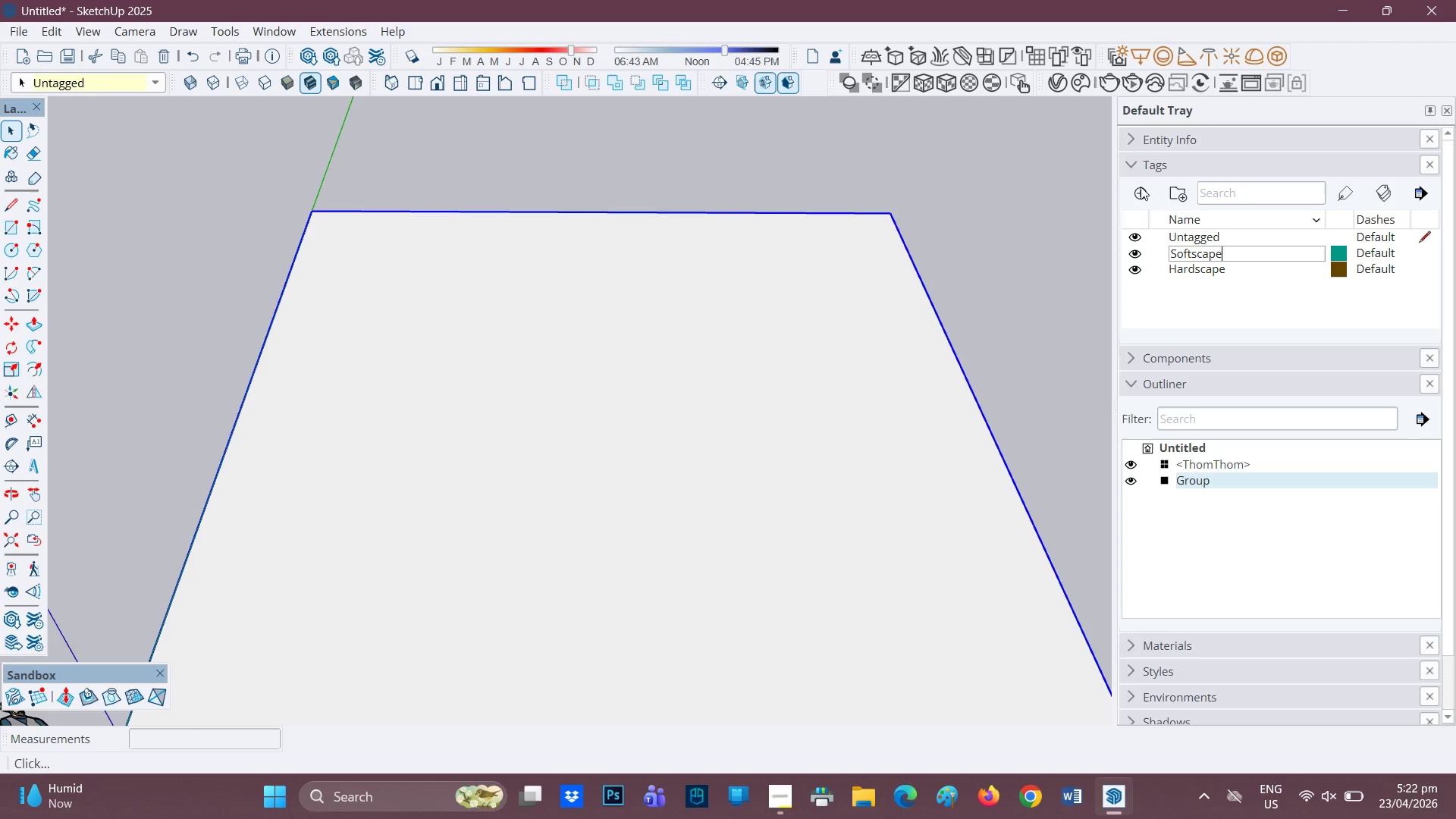 
key(Enter)
 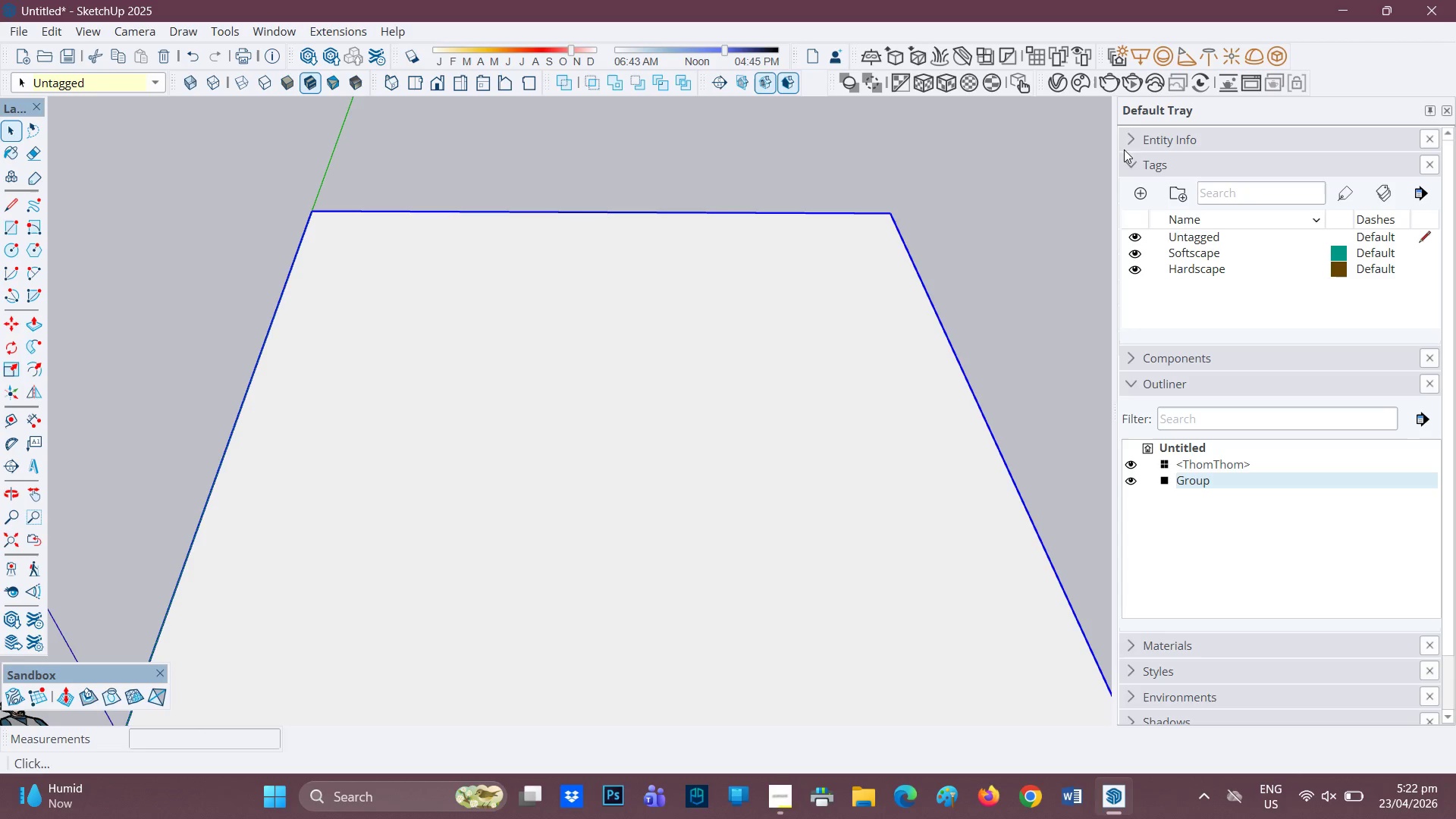 
left_click([1139, 191])
 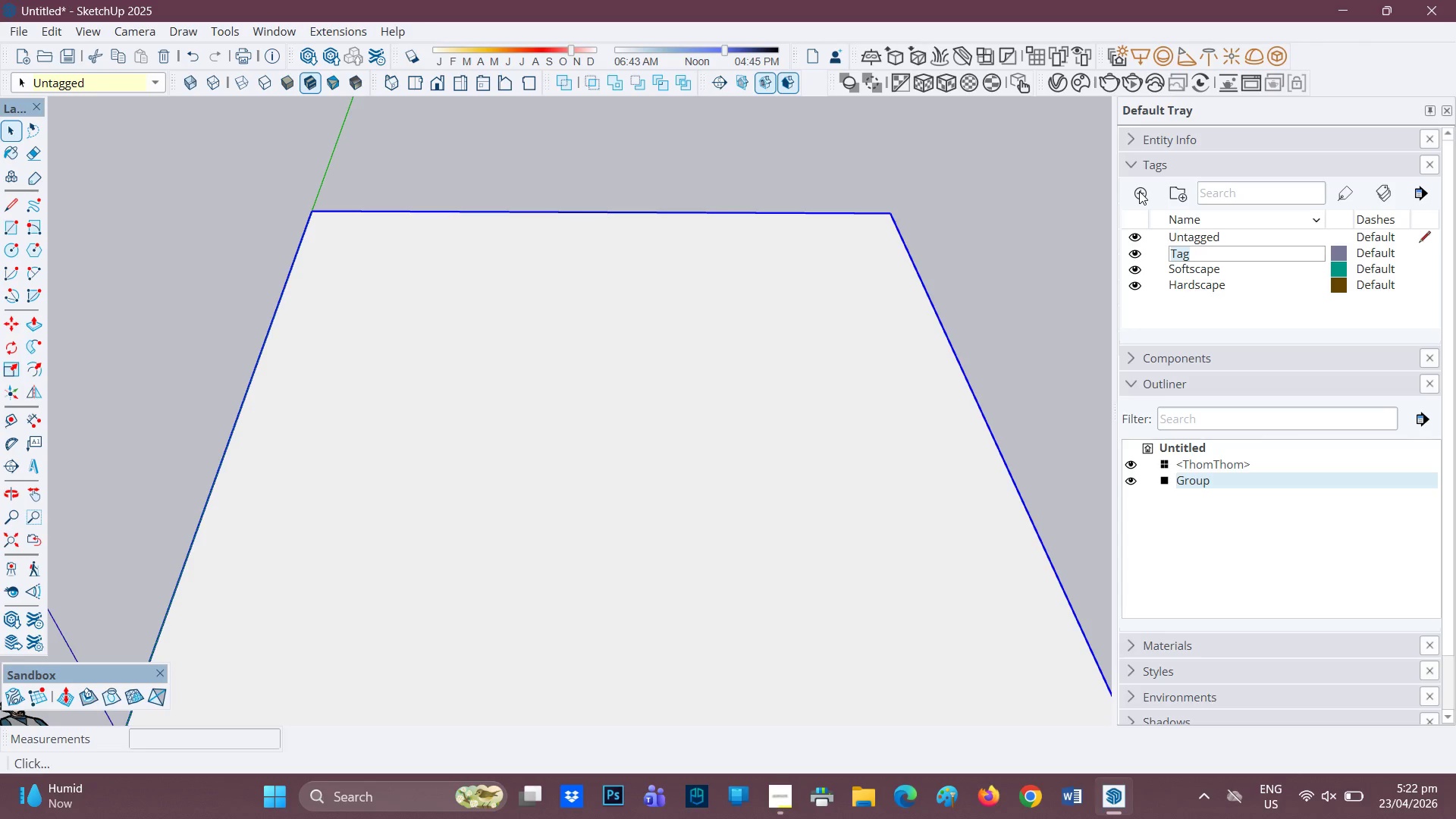 
type(fu)
key(Backspace)
key(Backspace)
type(Fru)
key(Backspace)
key(Backspace)
type(urniture)
 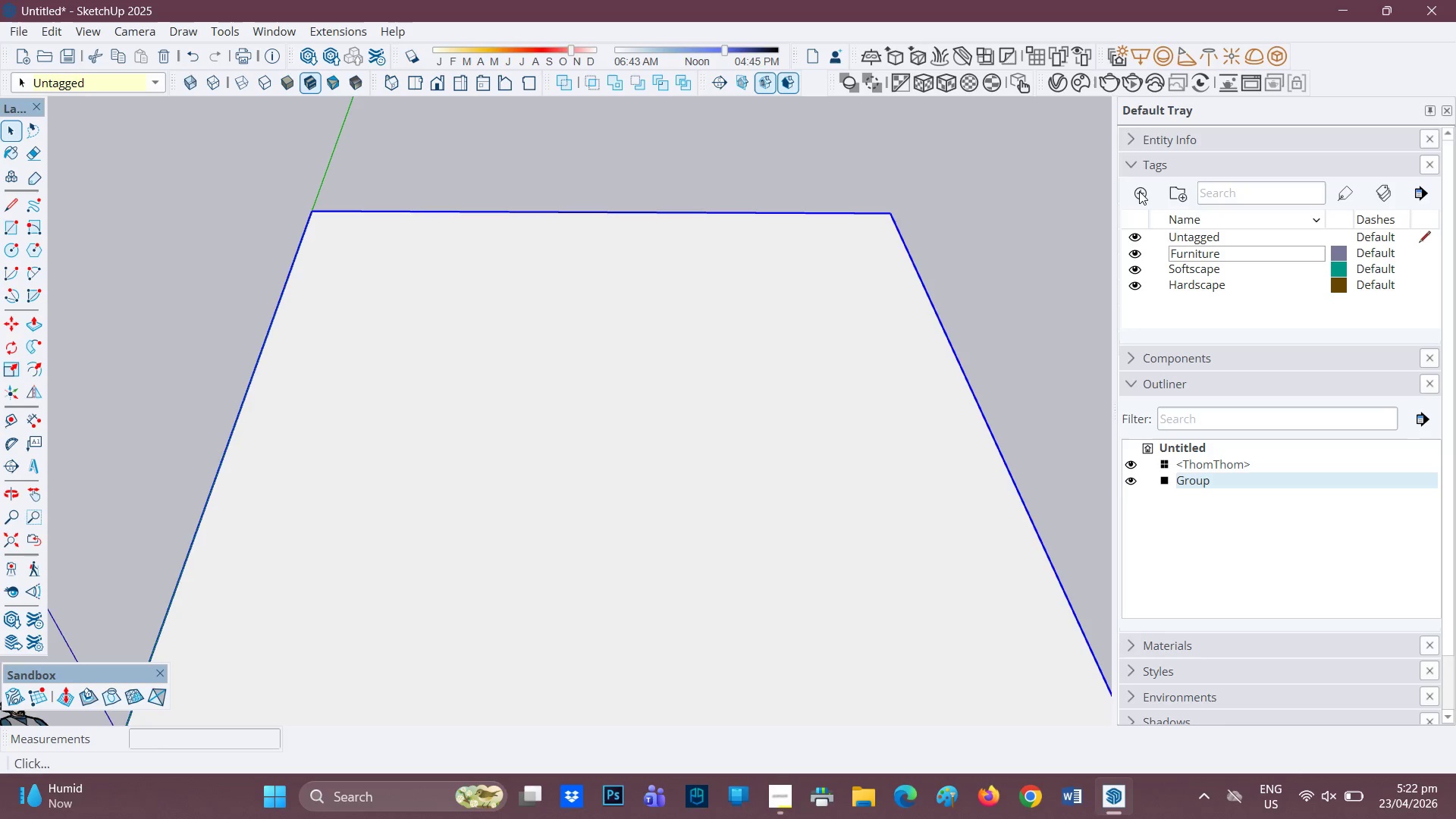 
key(Enter)
 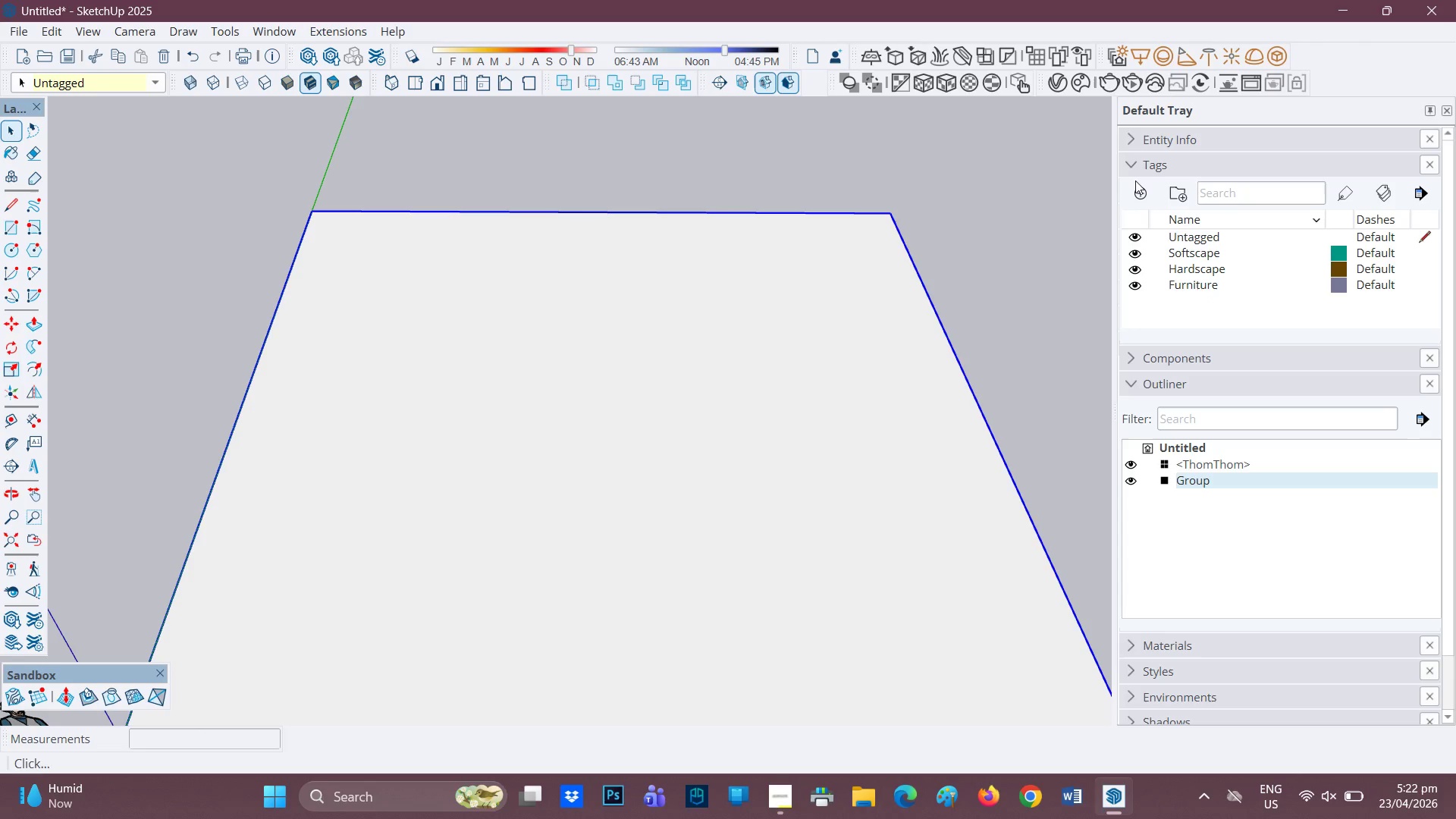 
left_click([1136, 196])
 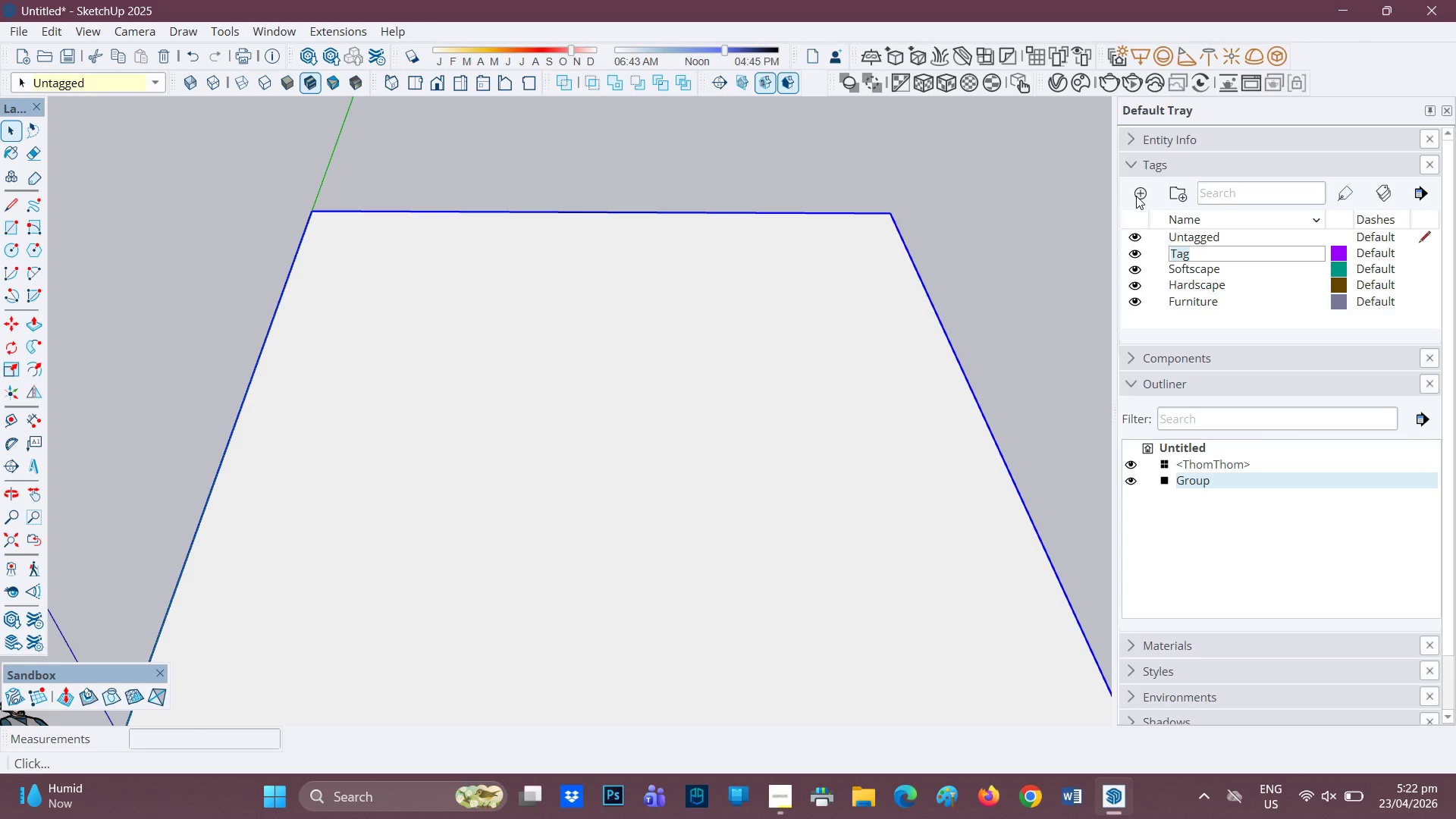 
type(Kioks)
 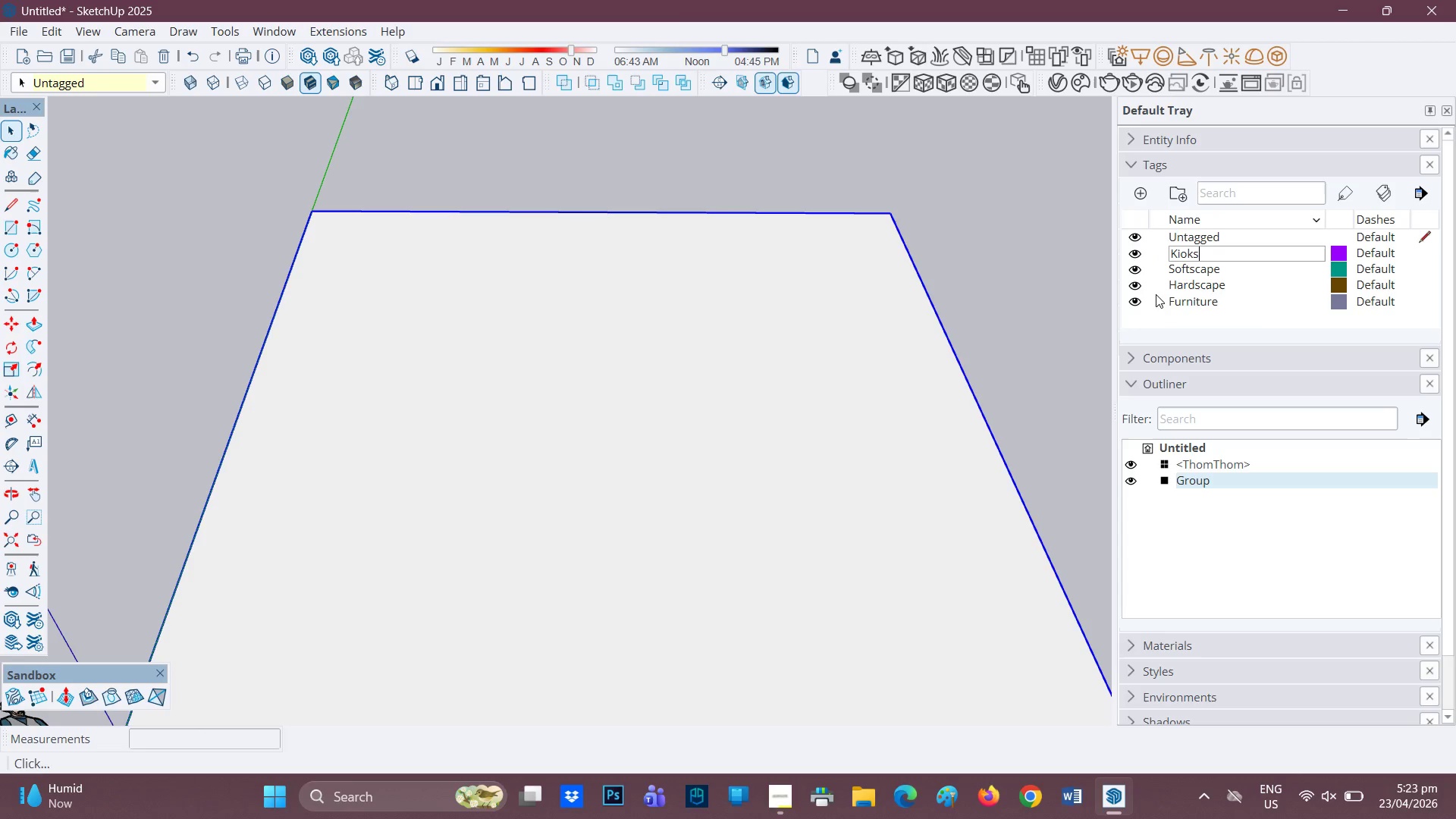 
left_click([1157, 319])
 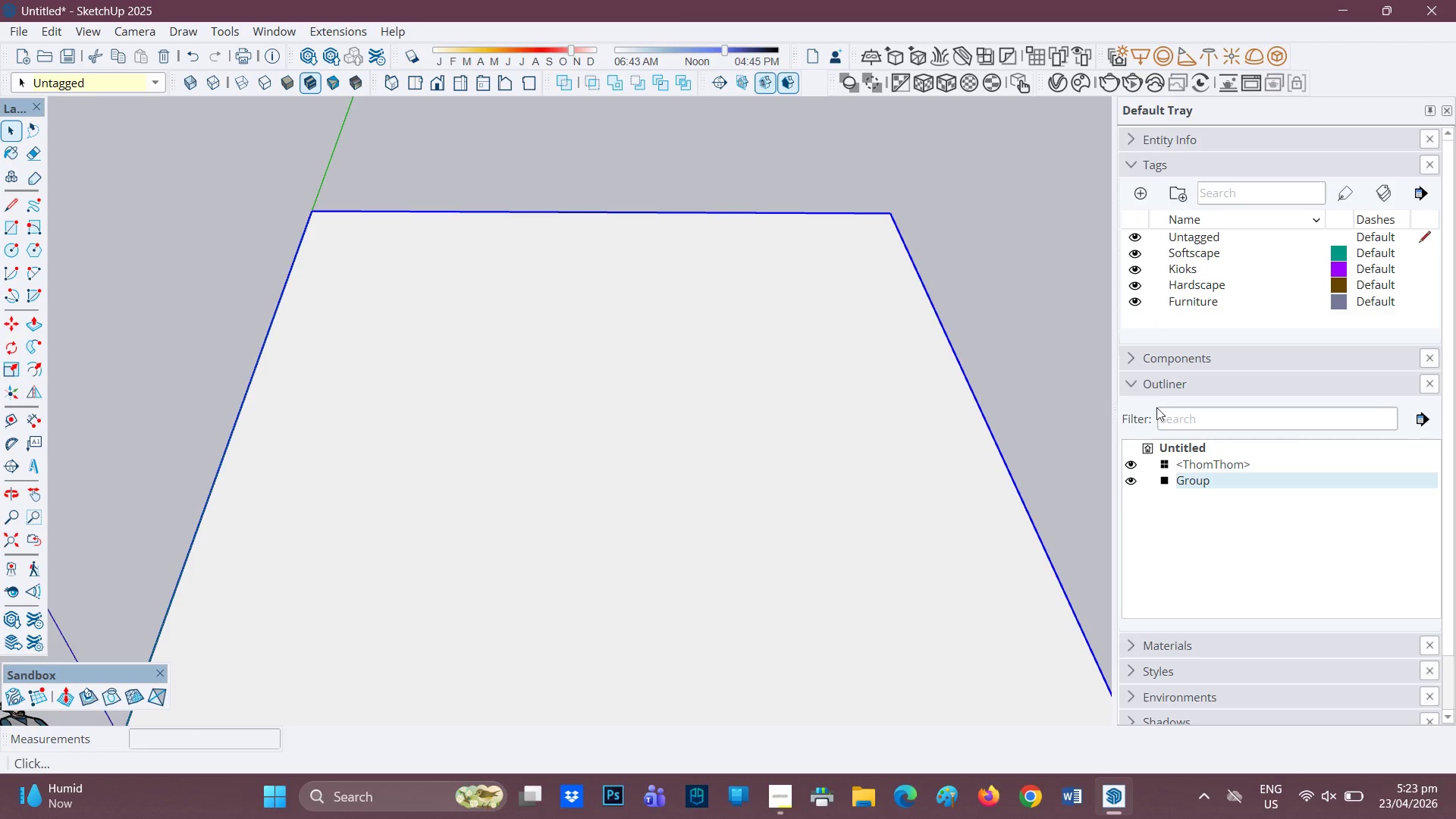 
scroll: coordinate [1190, 434], scroll_direction: none, amount: 0.0
 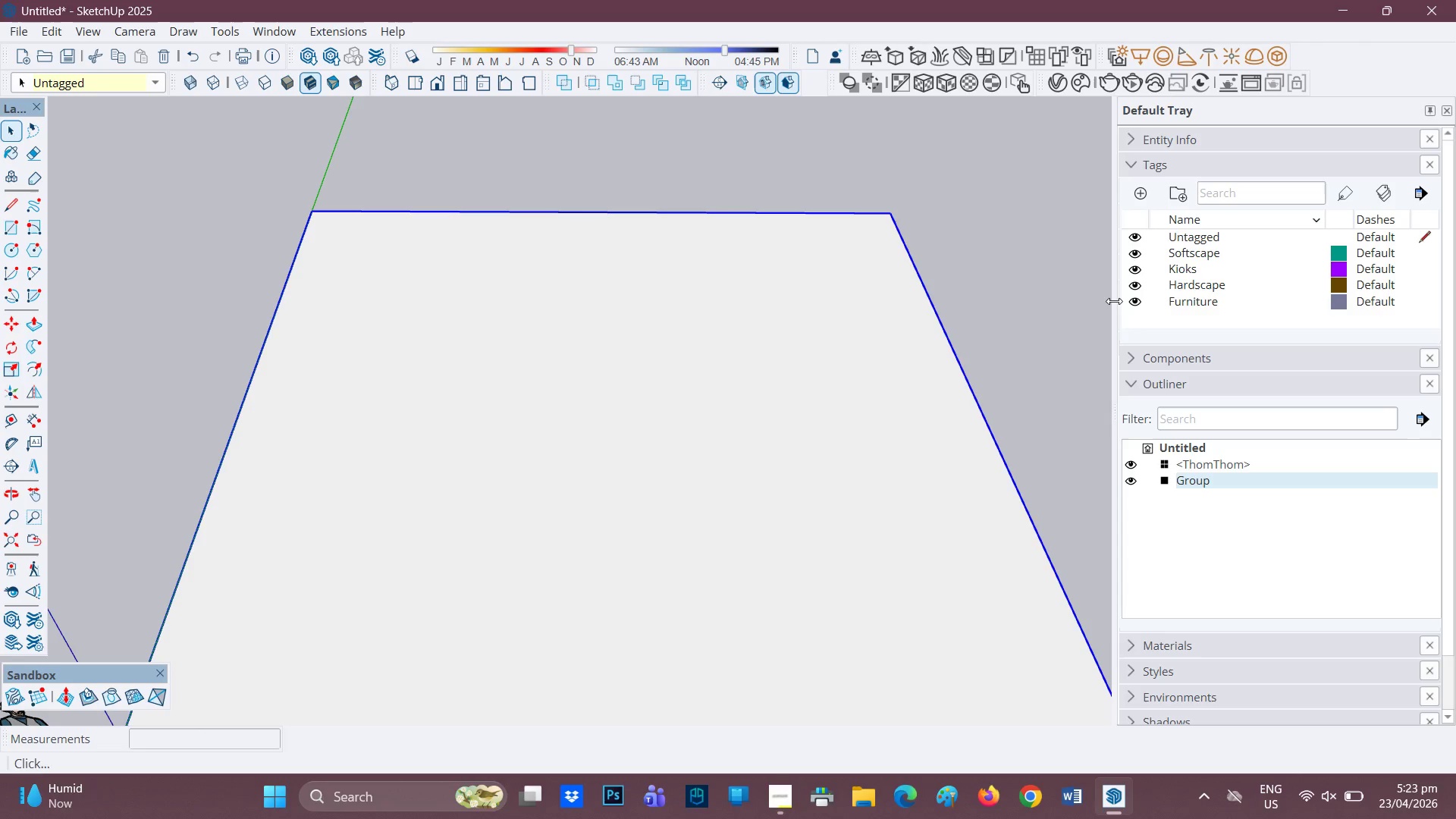 
key(H)
 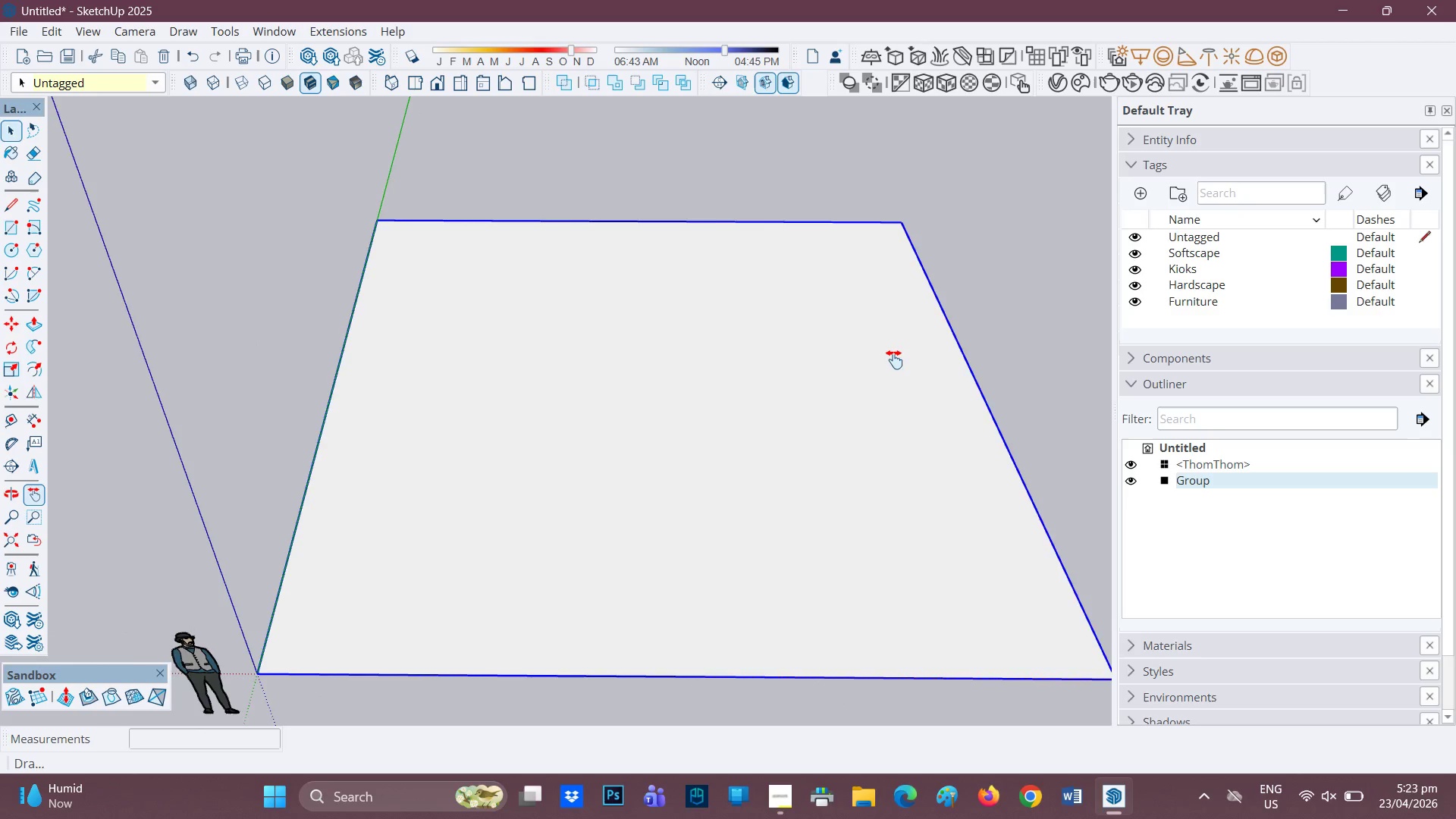 
scroll: coordinate [829, 360], scroll_direction: down, amount: 2.0
 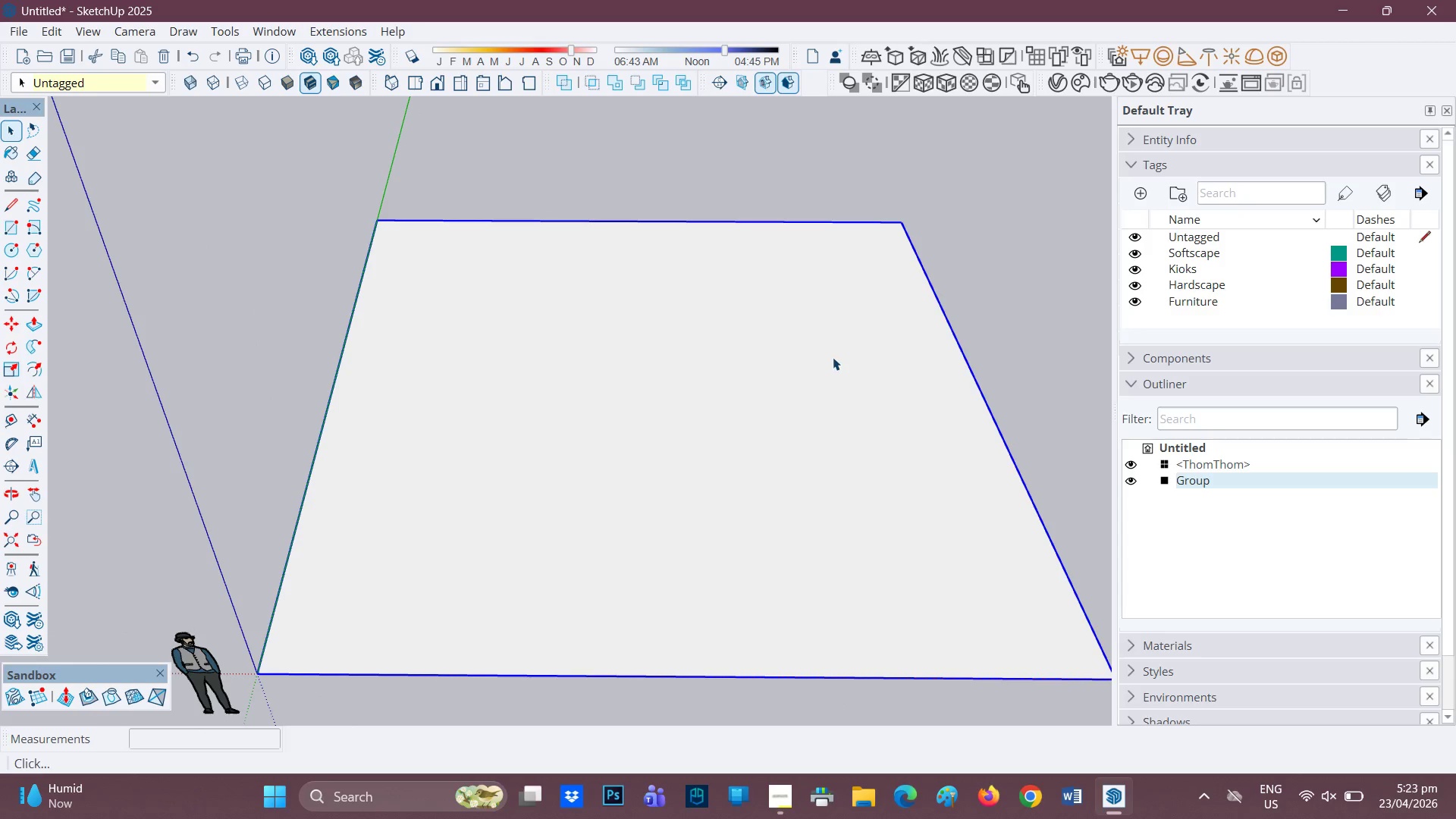 
left_click_drag(start_coordinate=[894, 359], to_coordinate=[583, 366])
 